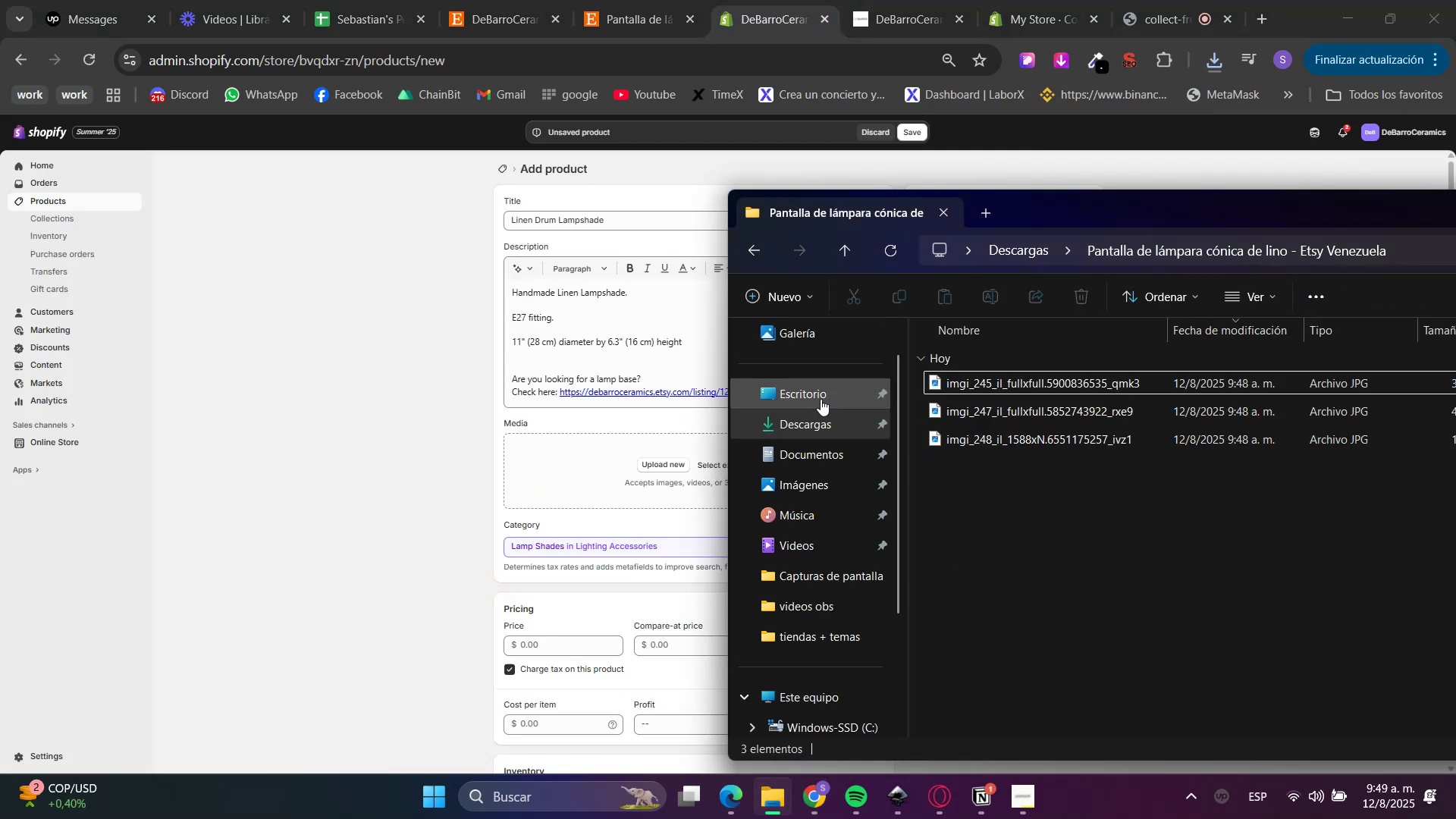 
triple_click([824, 425])
 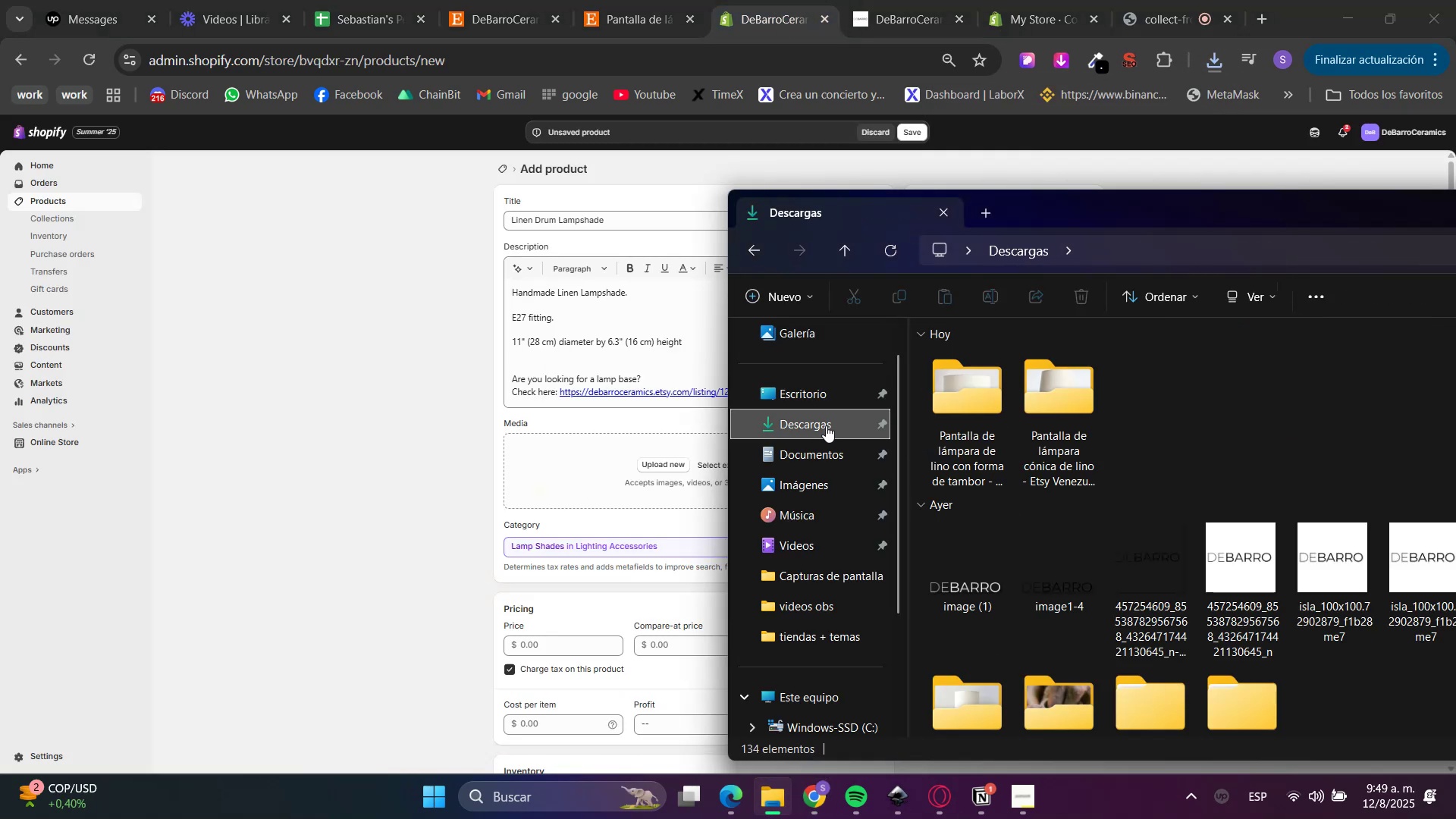 
triple_click([963, 406])
 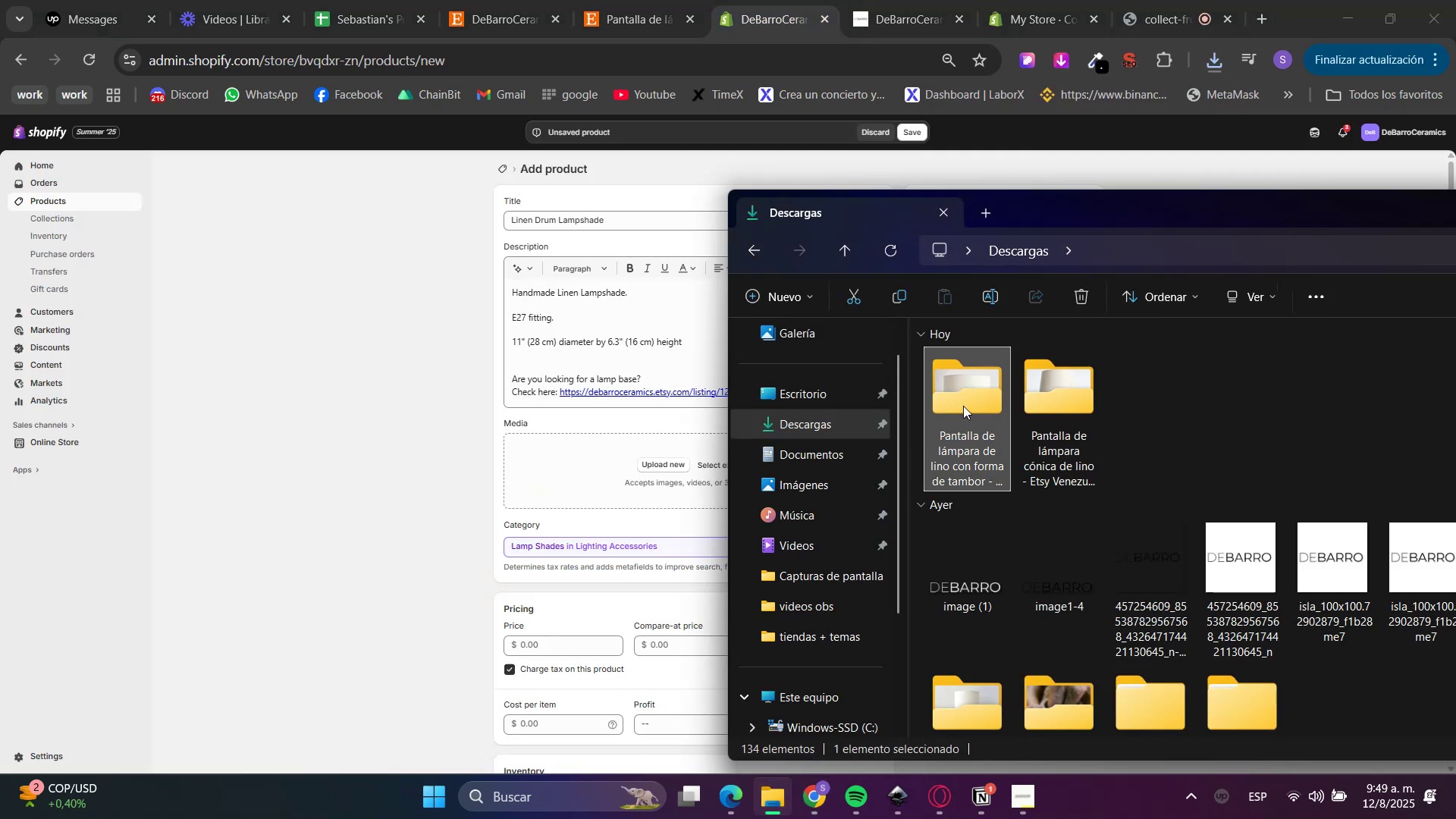 
triple_click([963, 406])
 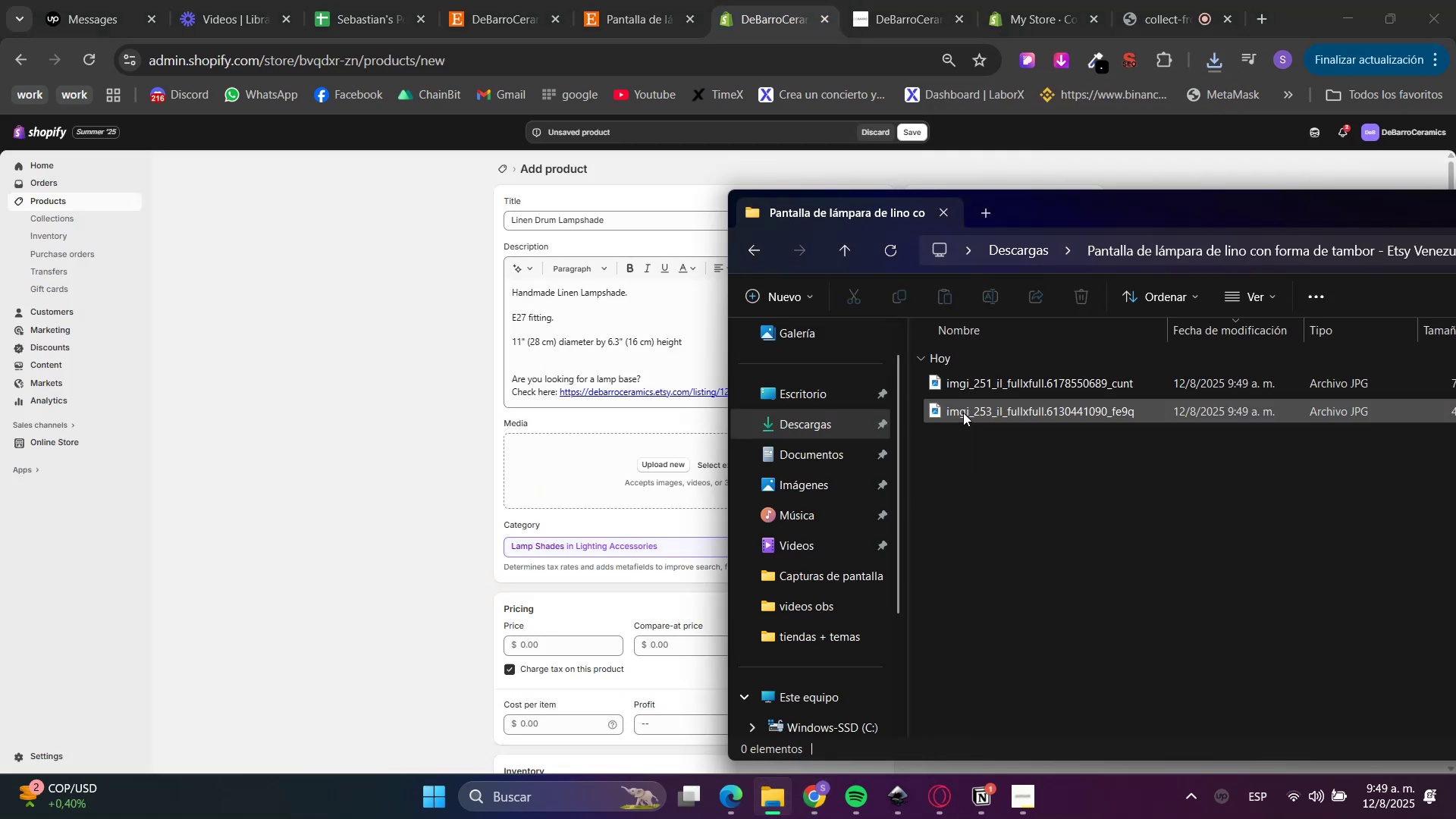 
left_click_drag(start_coordinate=[937, 595], to_coordinate=[1040, 233])
 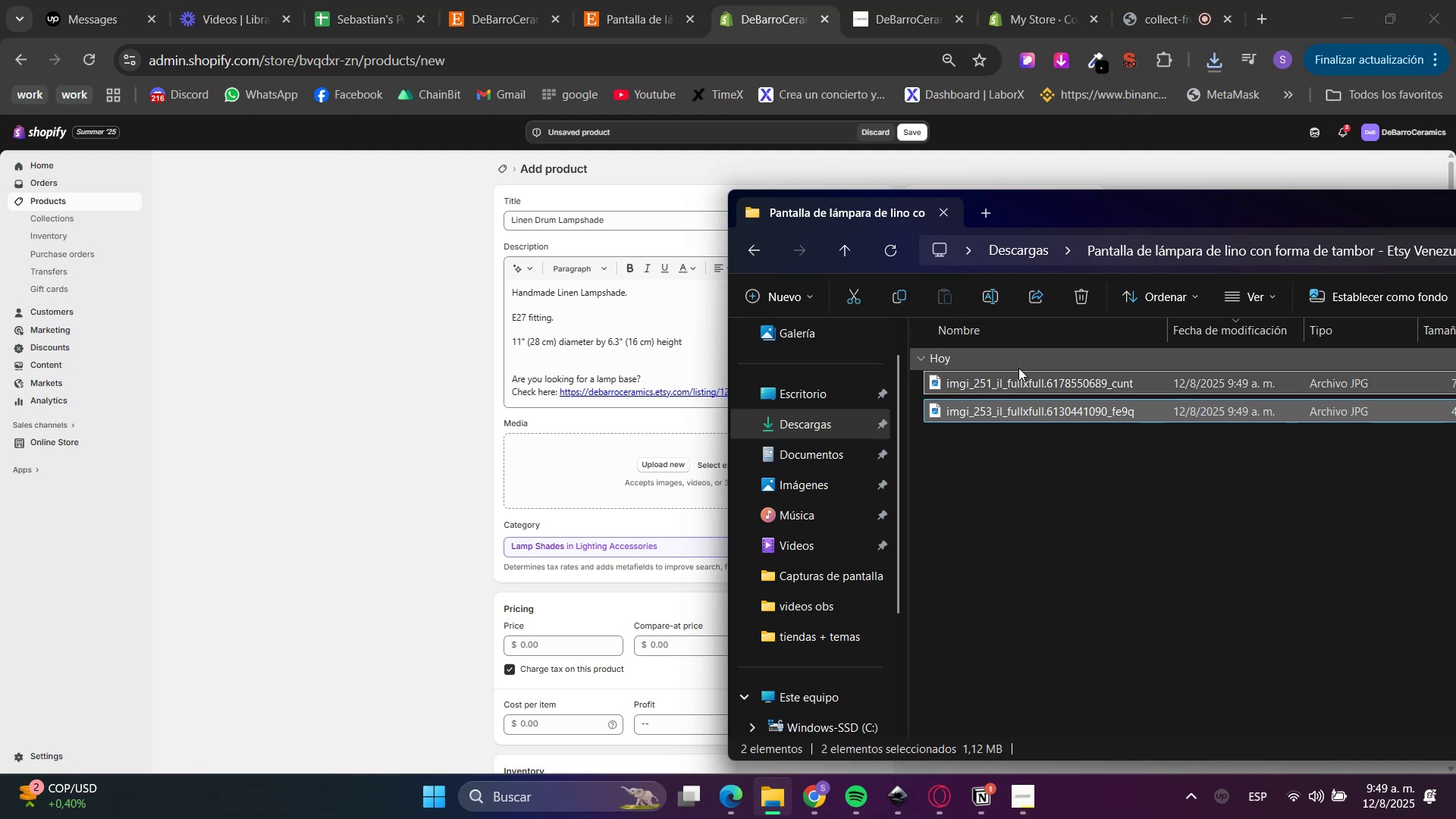 
left_click_drag(start_coordinate=[1019, 378], to_coordinate=[625, 488])
 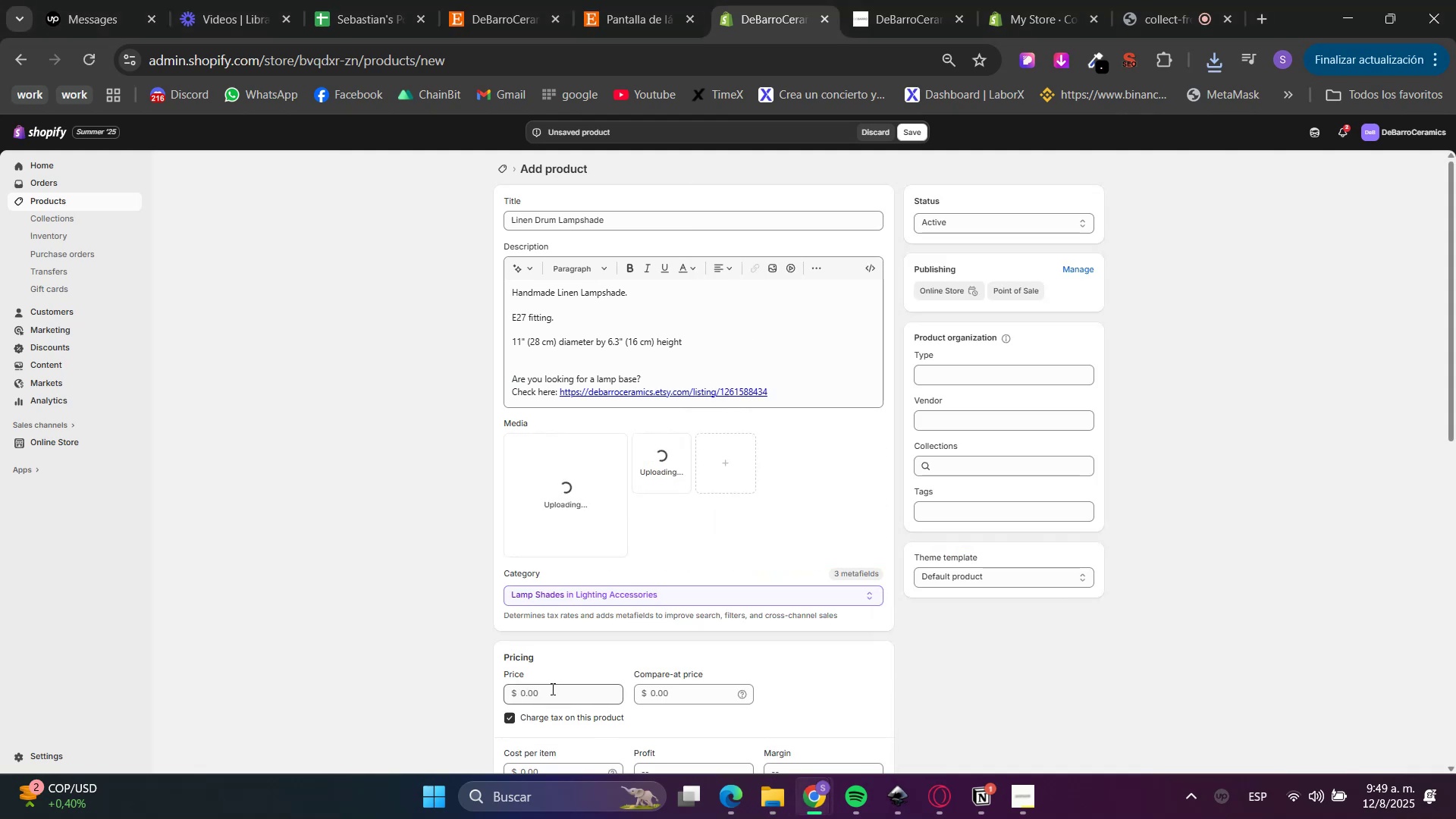 
double_click([565, 0])
 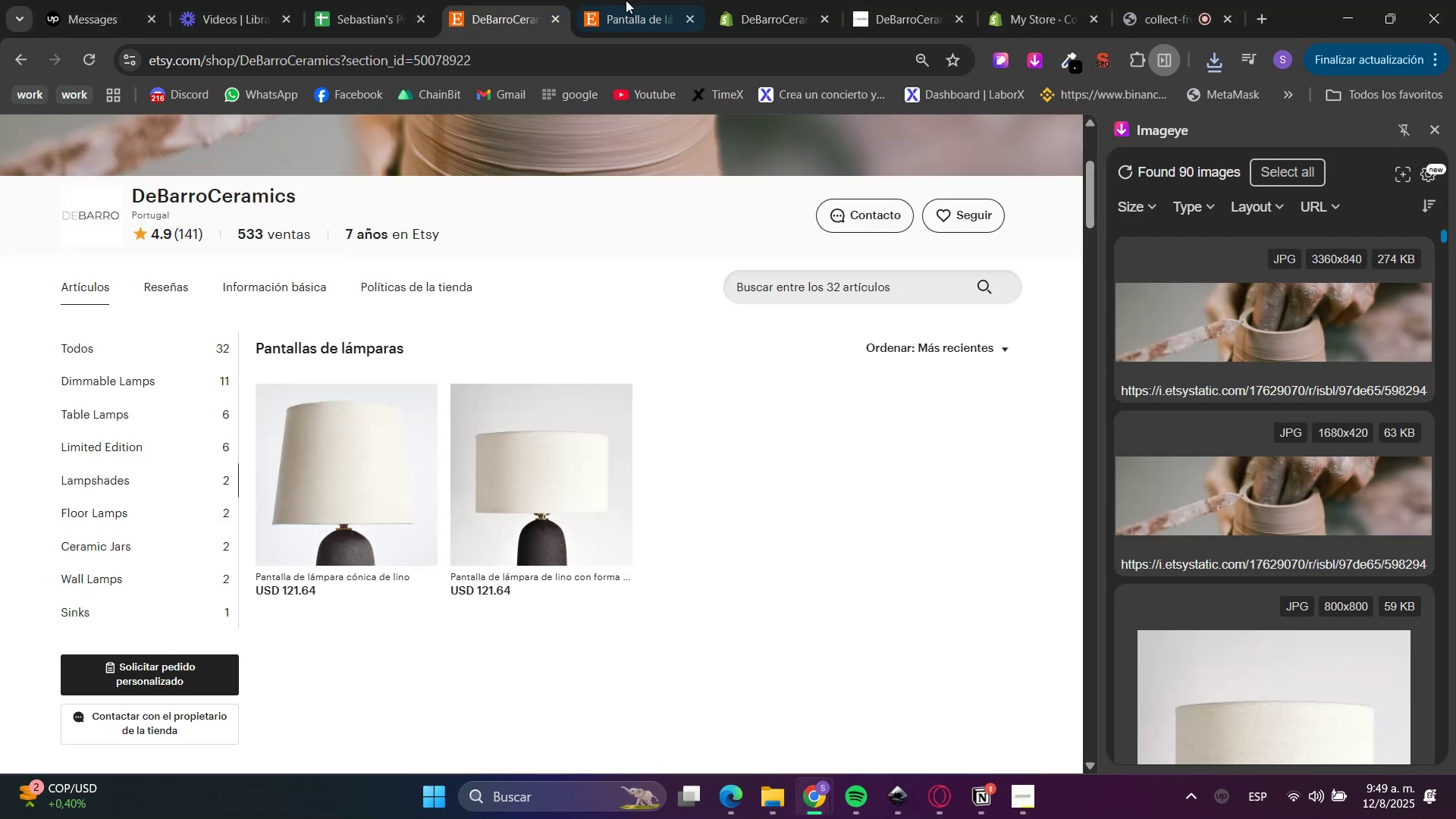 
triple_click([645, 0])
 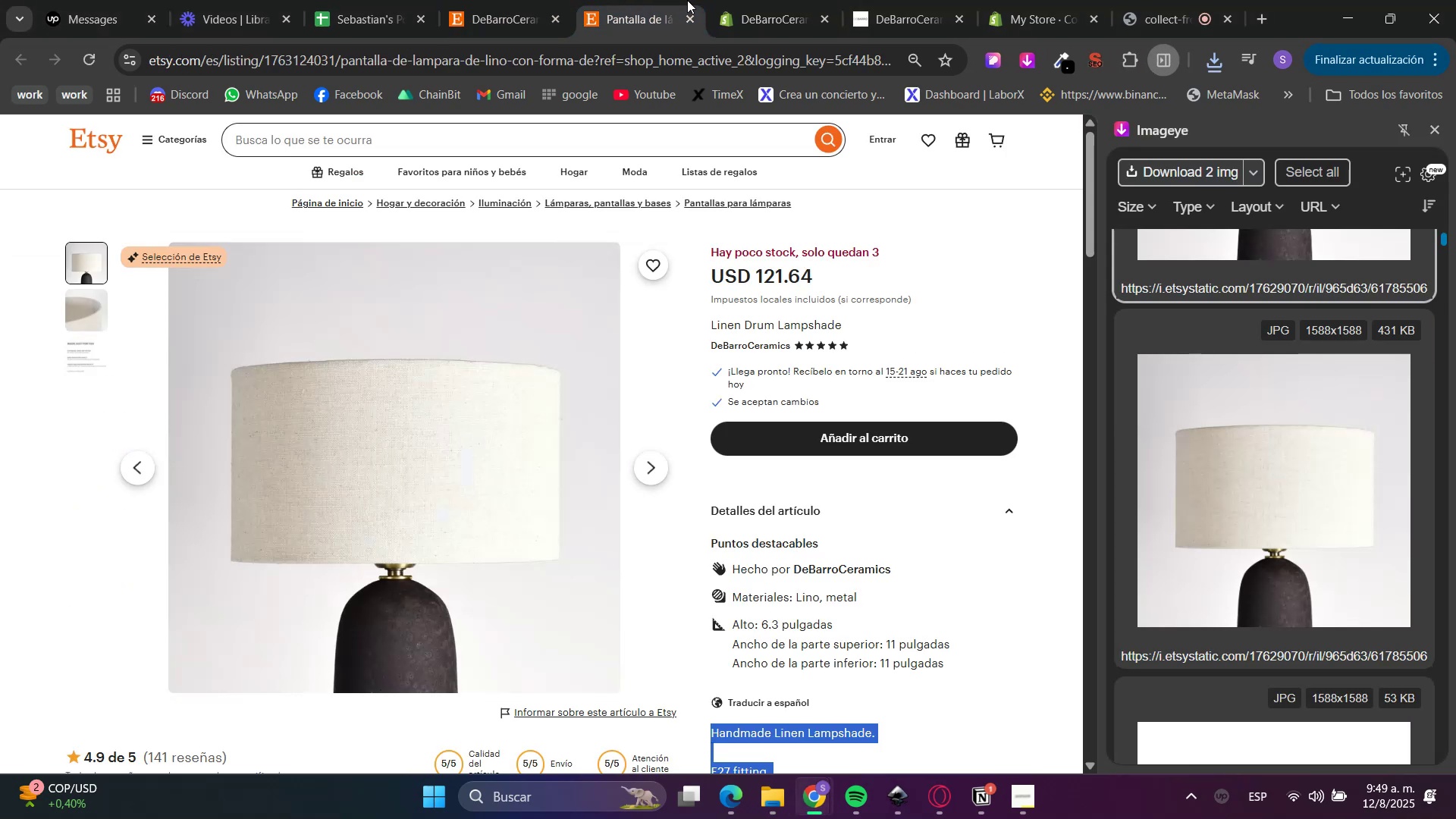 
left_click([776, 0])
 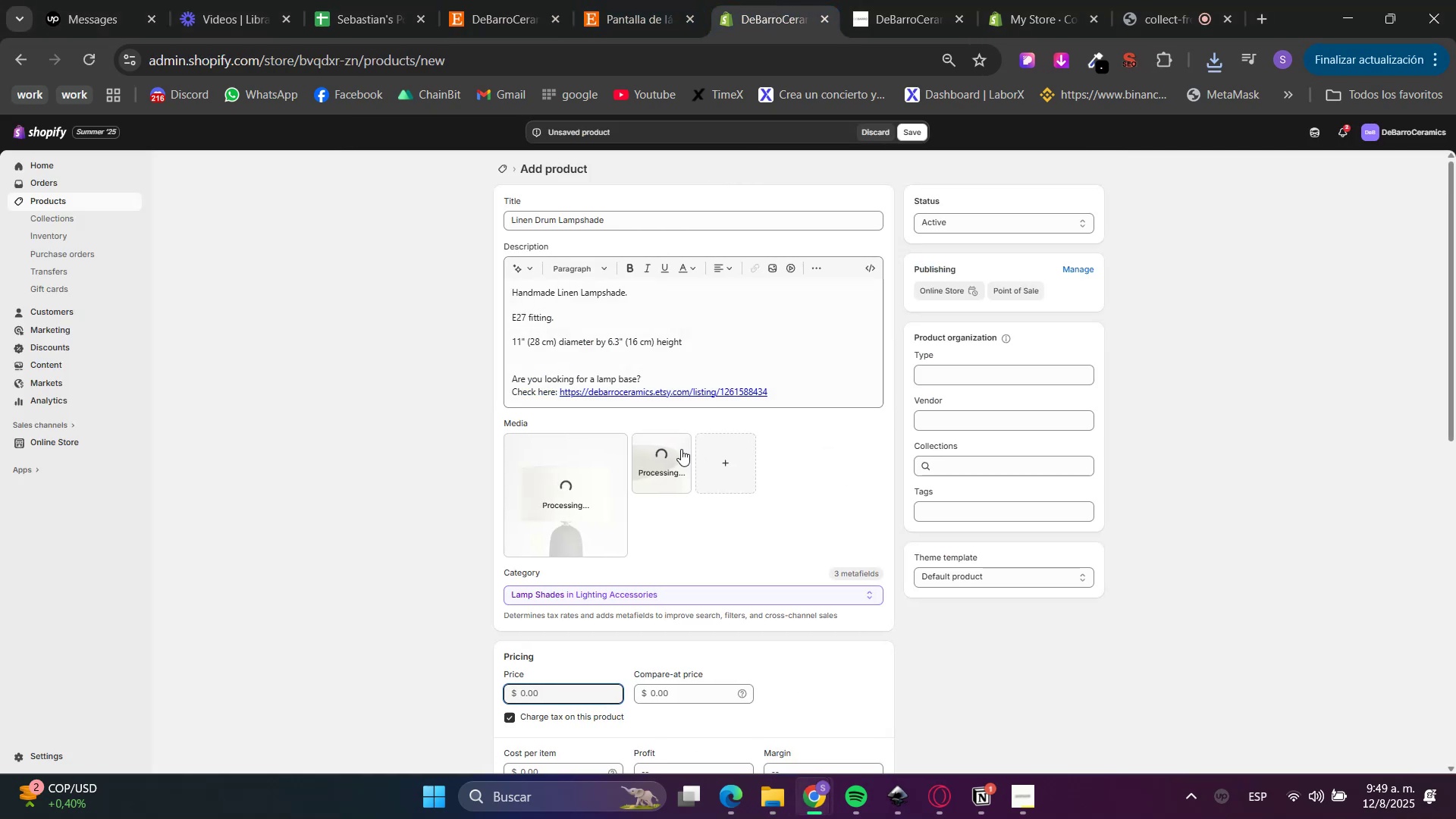 
key(Numpad1)
 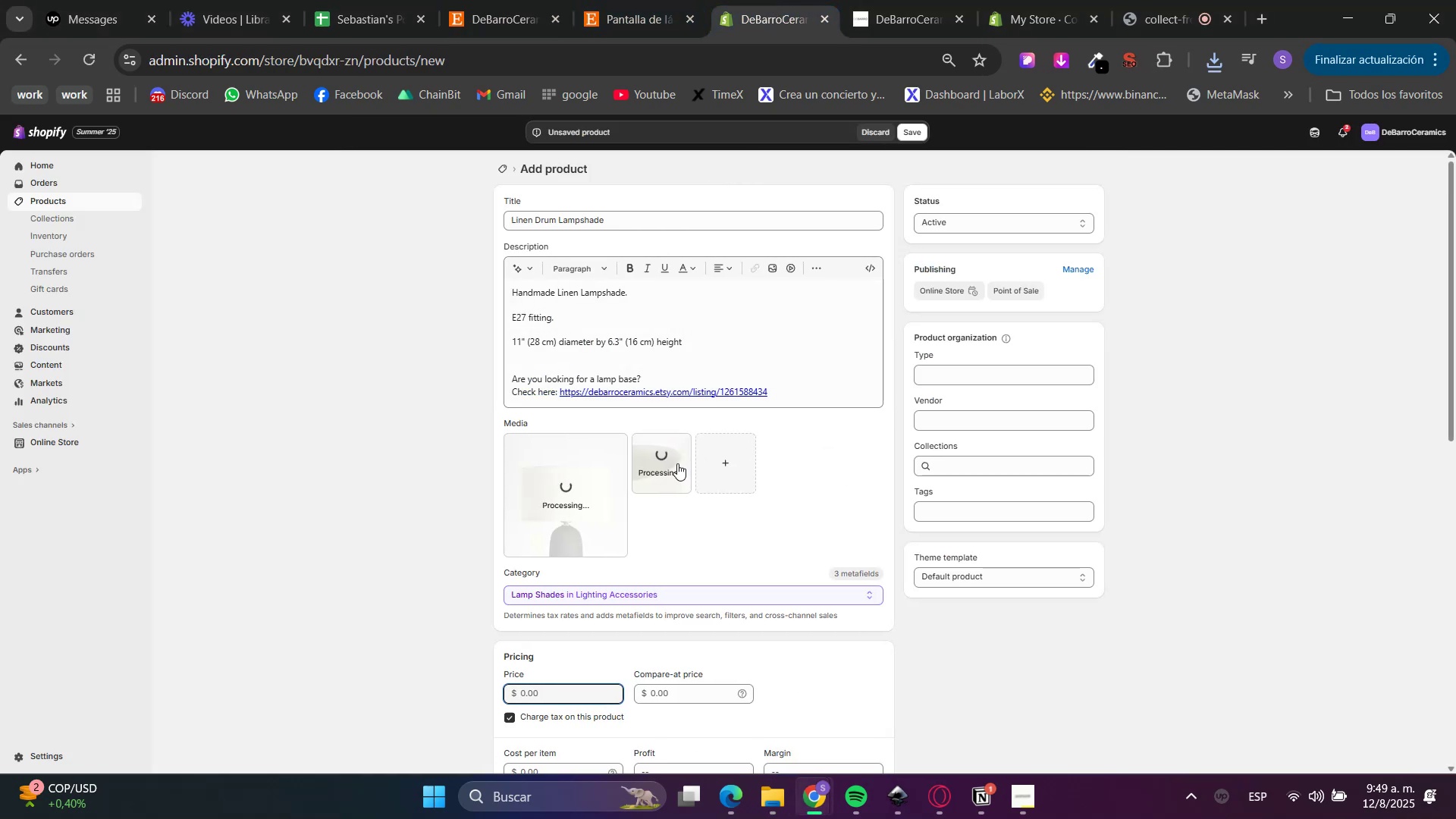 
key(Numpad2)
 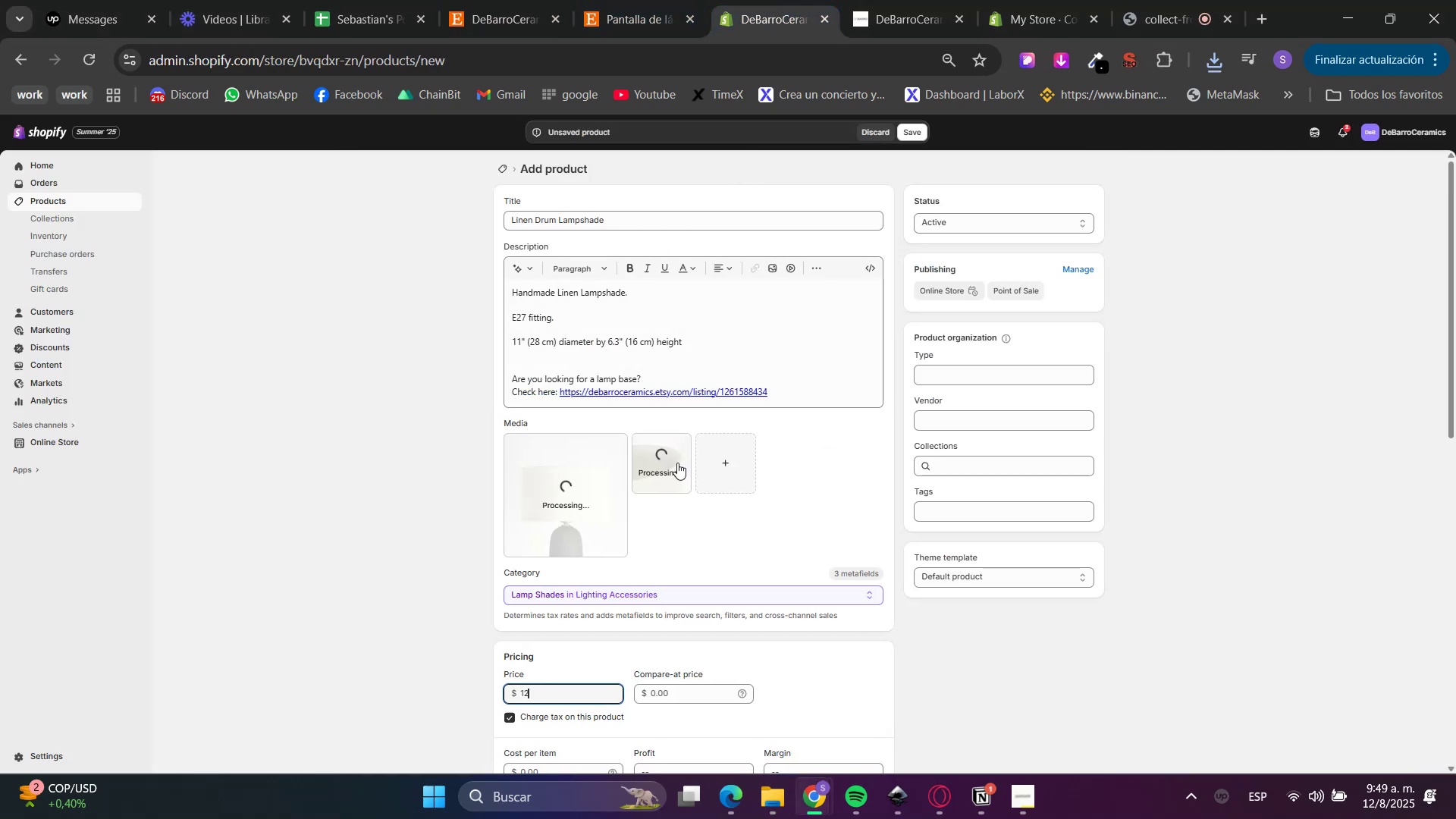 
key(Numpad1)
 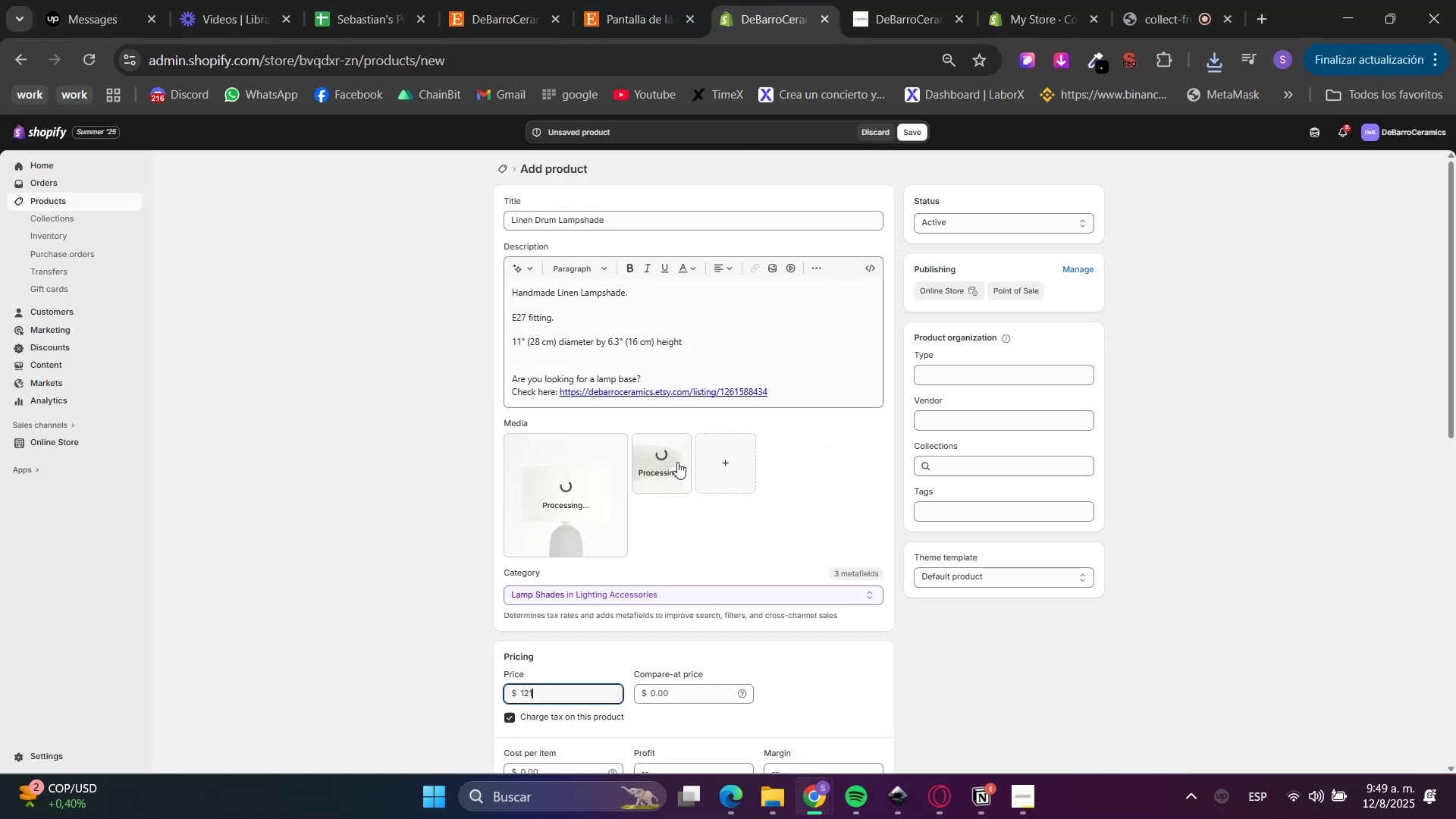 
key(NumpadDecimal)
 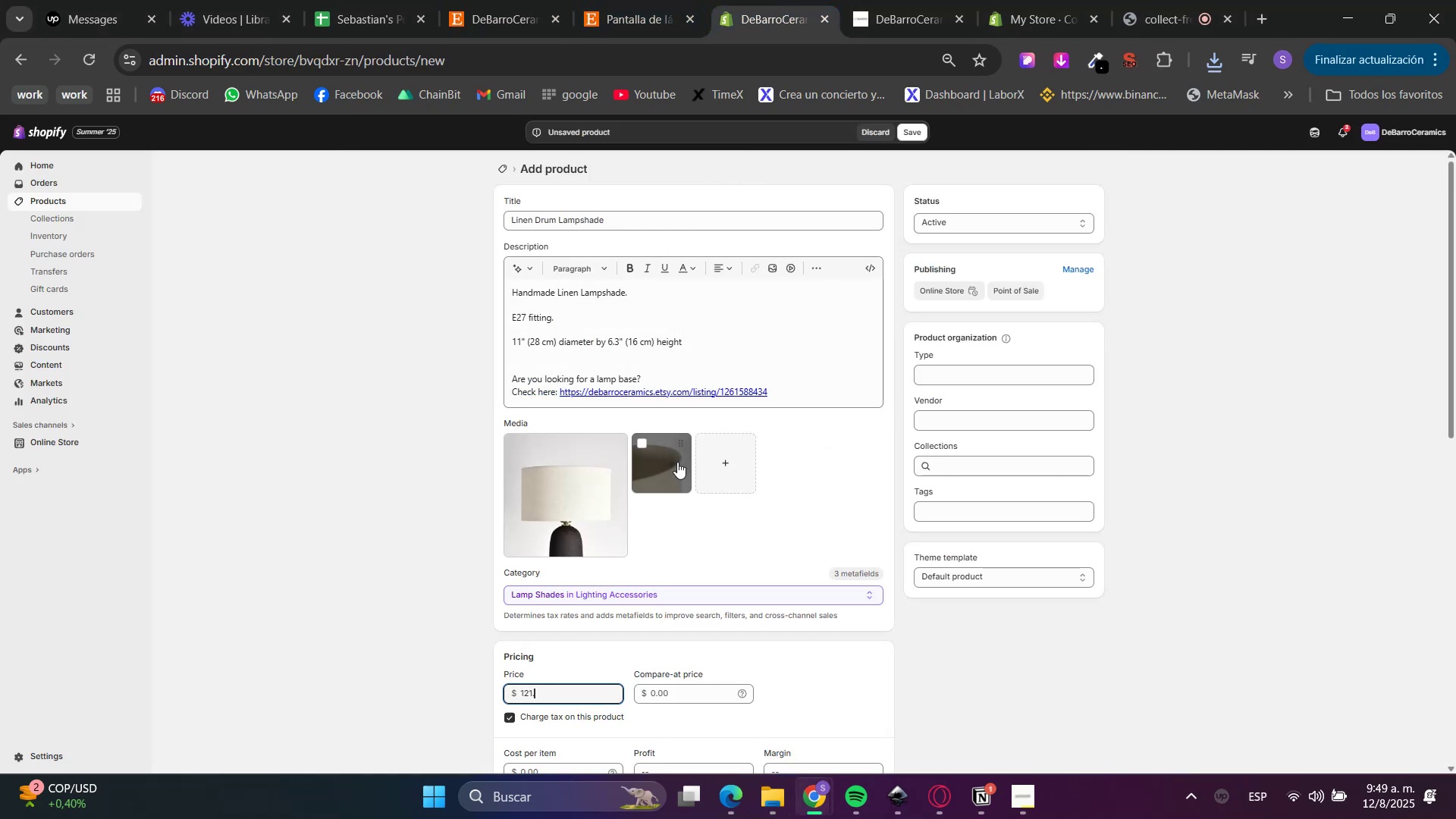 
key(Numpad6)
 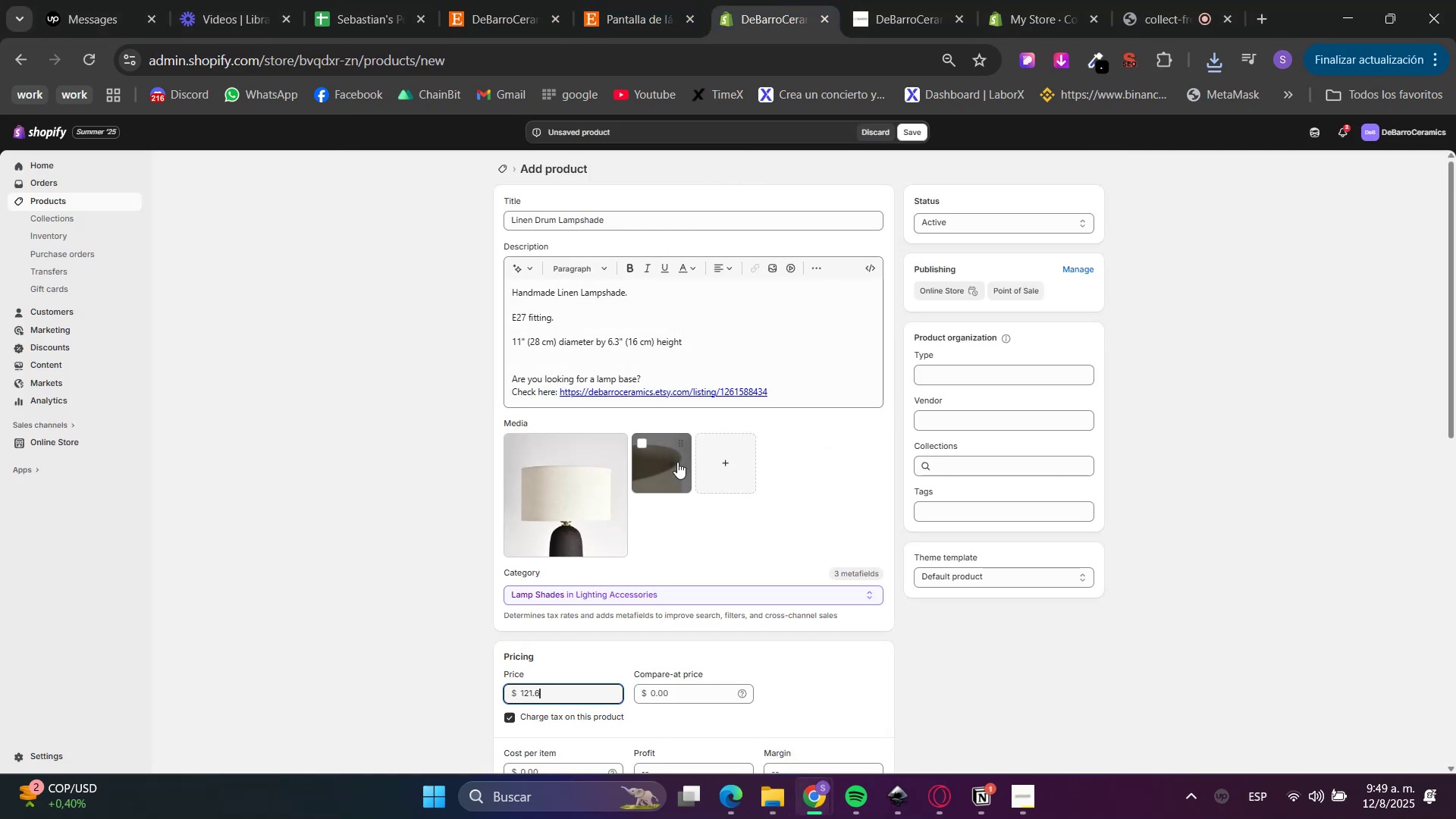 
key(Numpad4)
 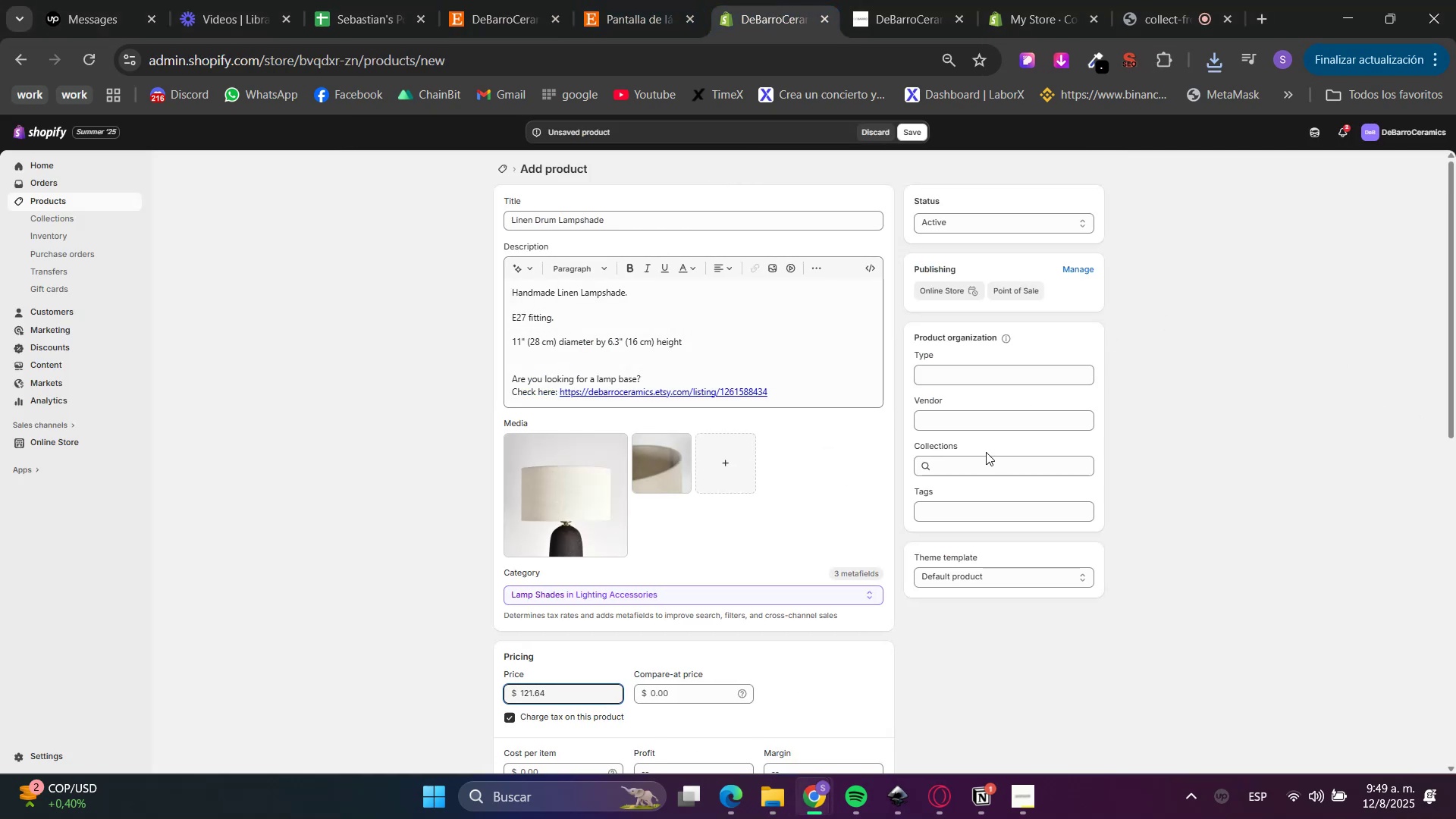 
double_click([978, 485])
 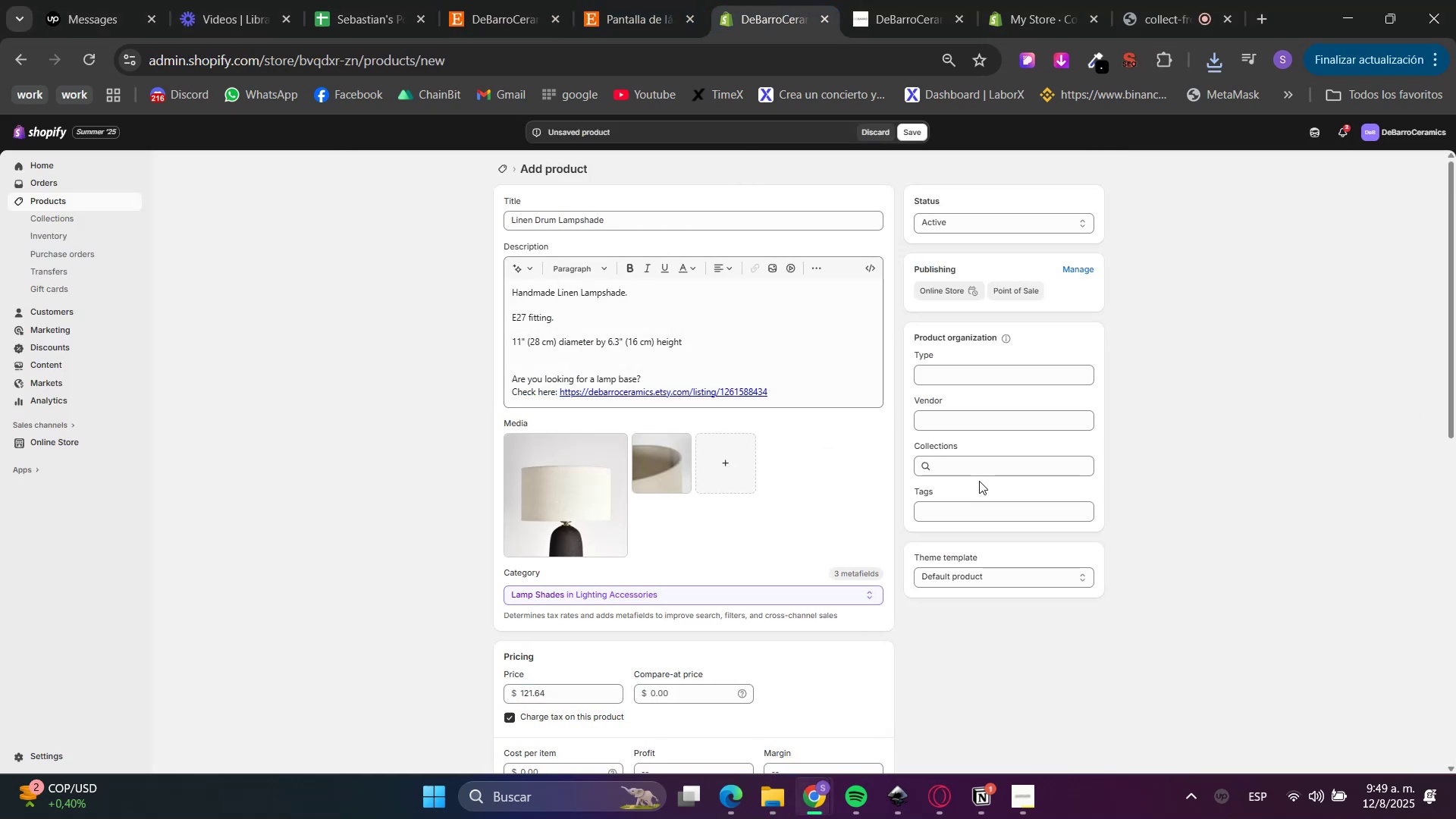 
triple_click([981, 478])
 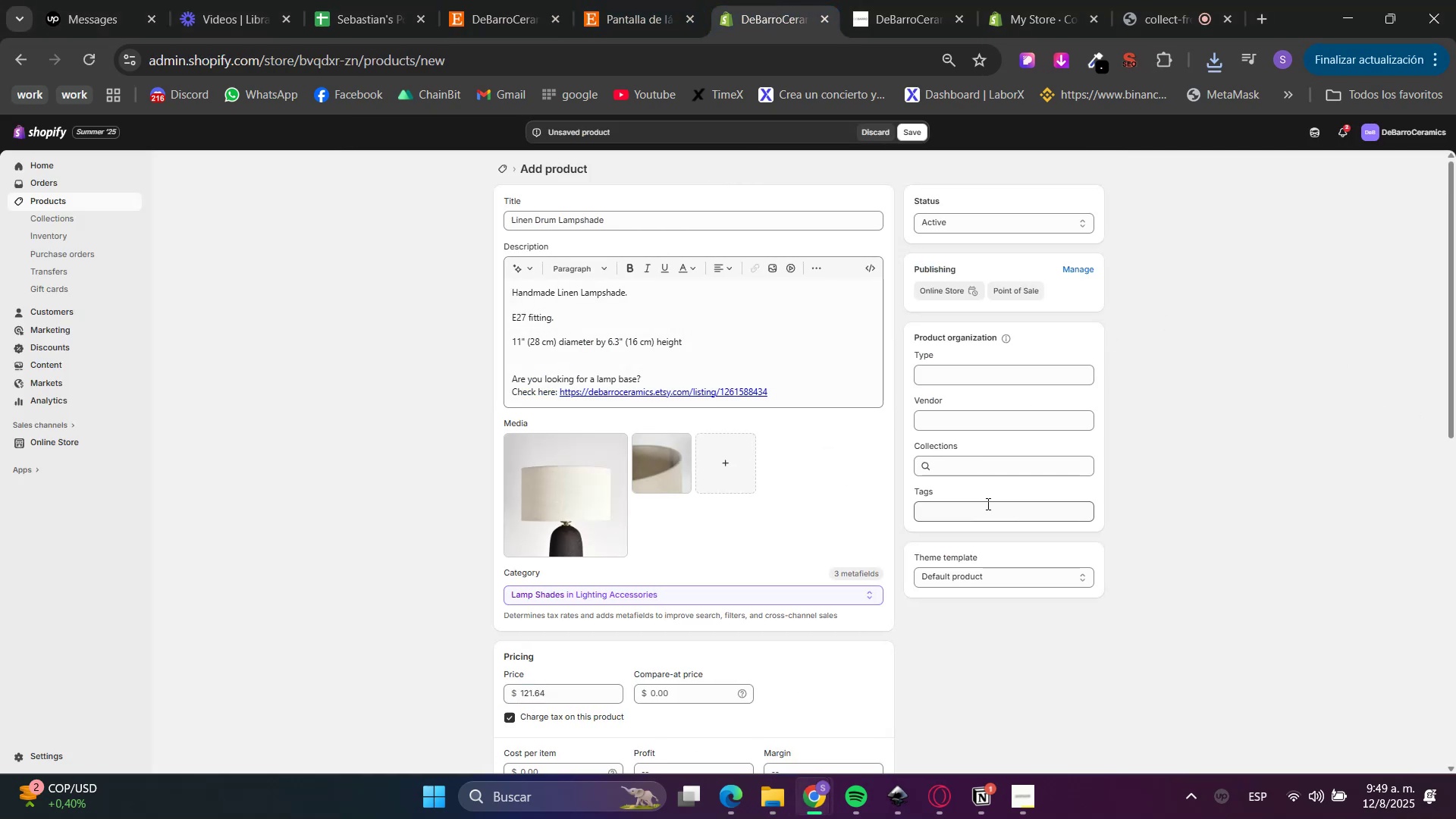 
triple_click([993, 469])
 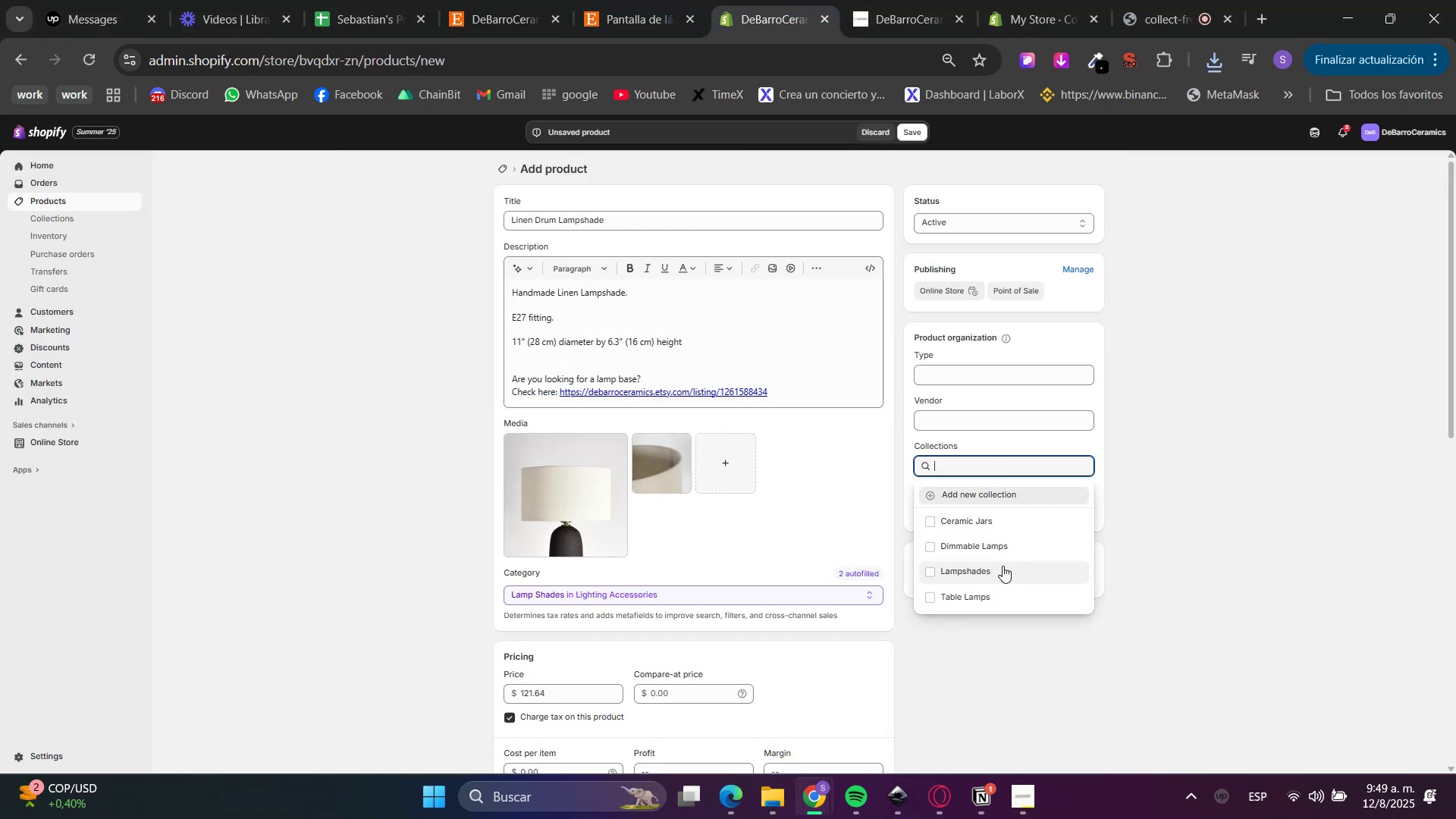 
left_click([999, 569])
 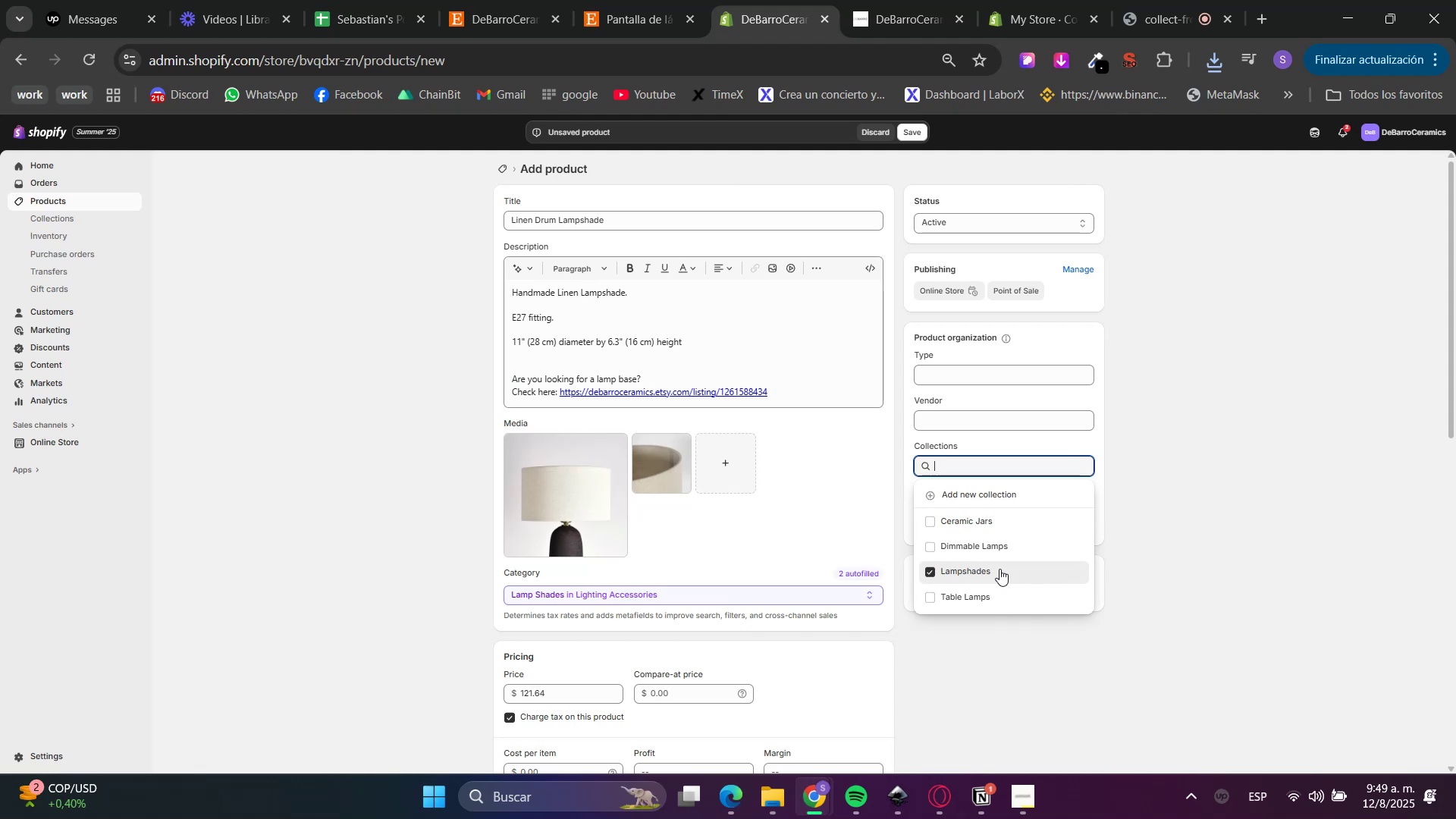 
left_click([1288, 356])
 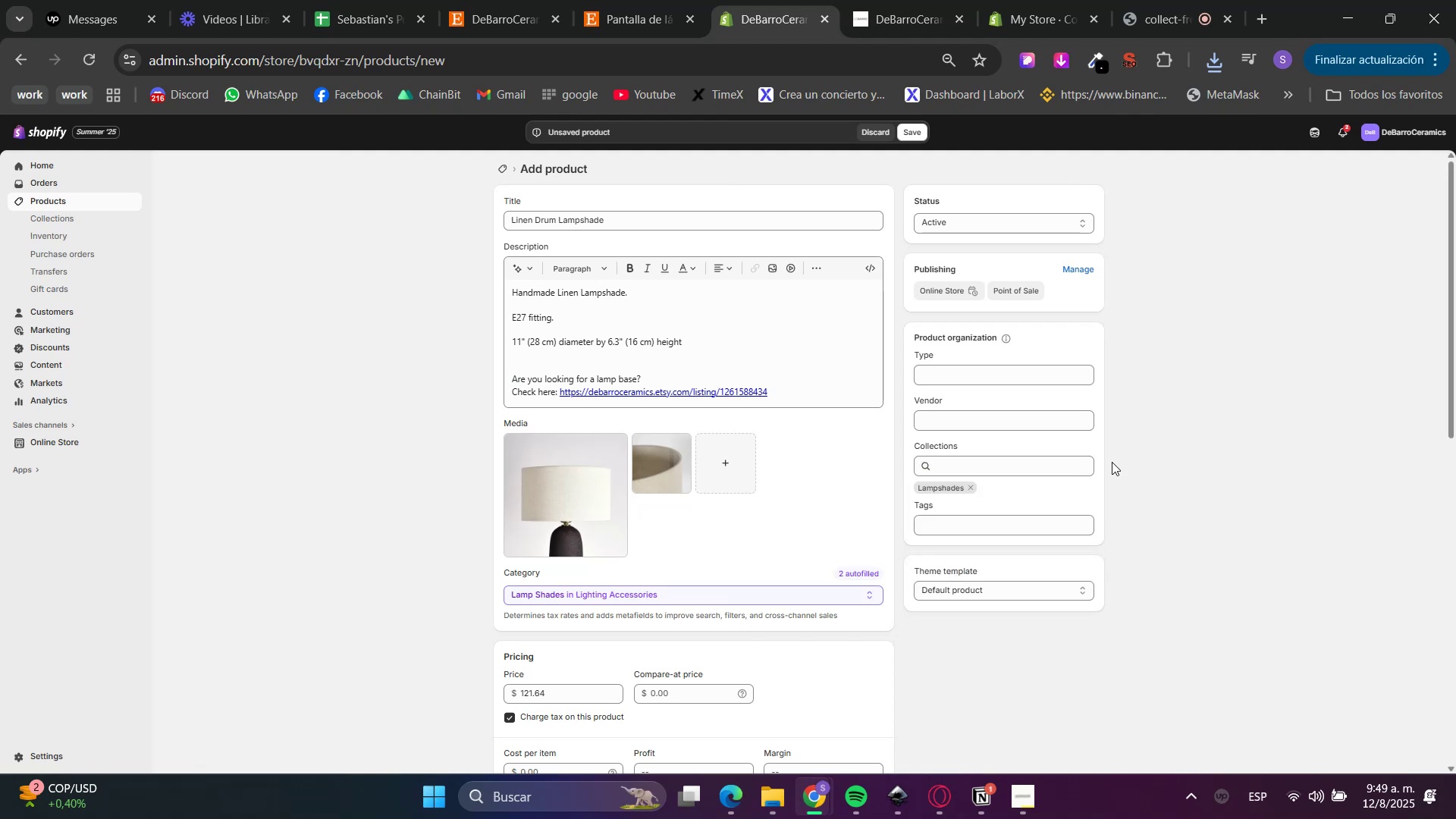 
scroll: coordinate [1043, 476], scroll_direction: down, amount: 4.0
 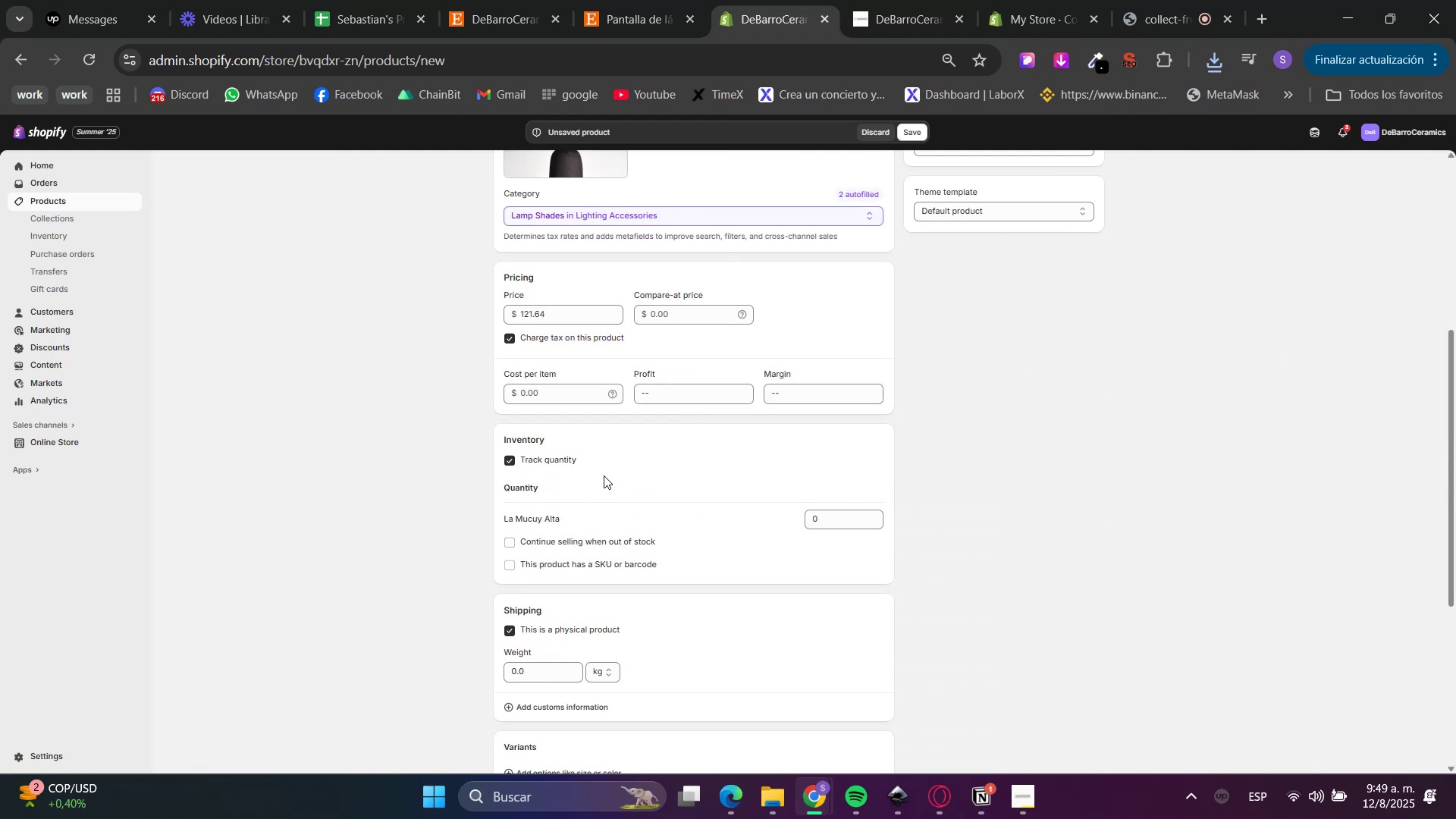 
wait(6.16)
 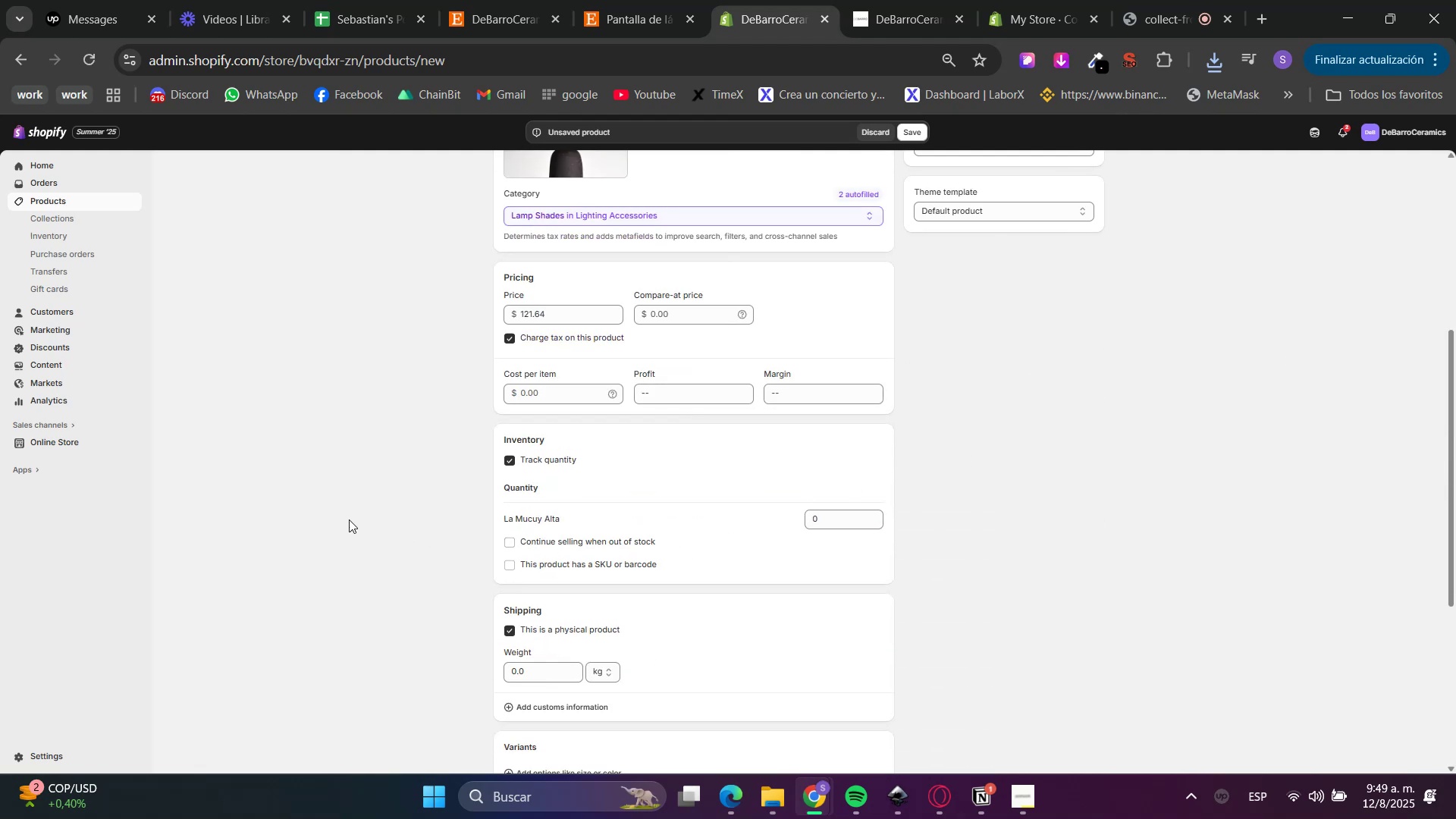 
left_click([904, 136])
 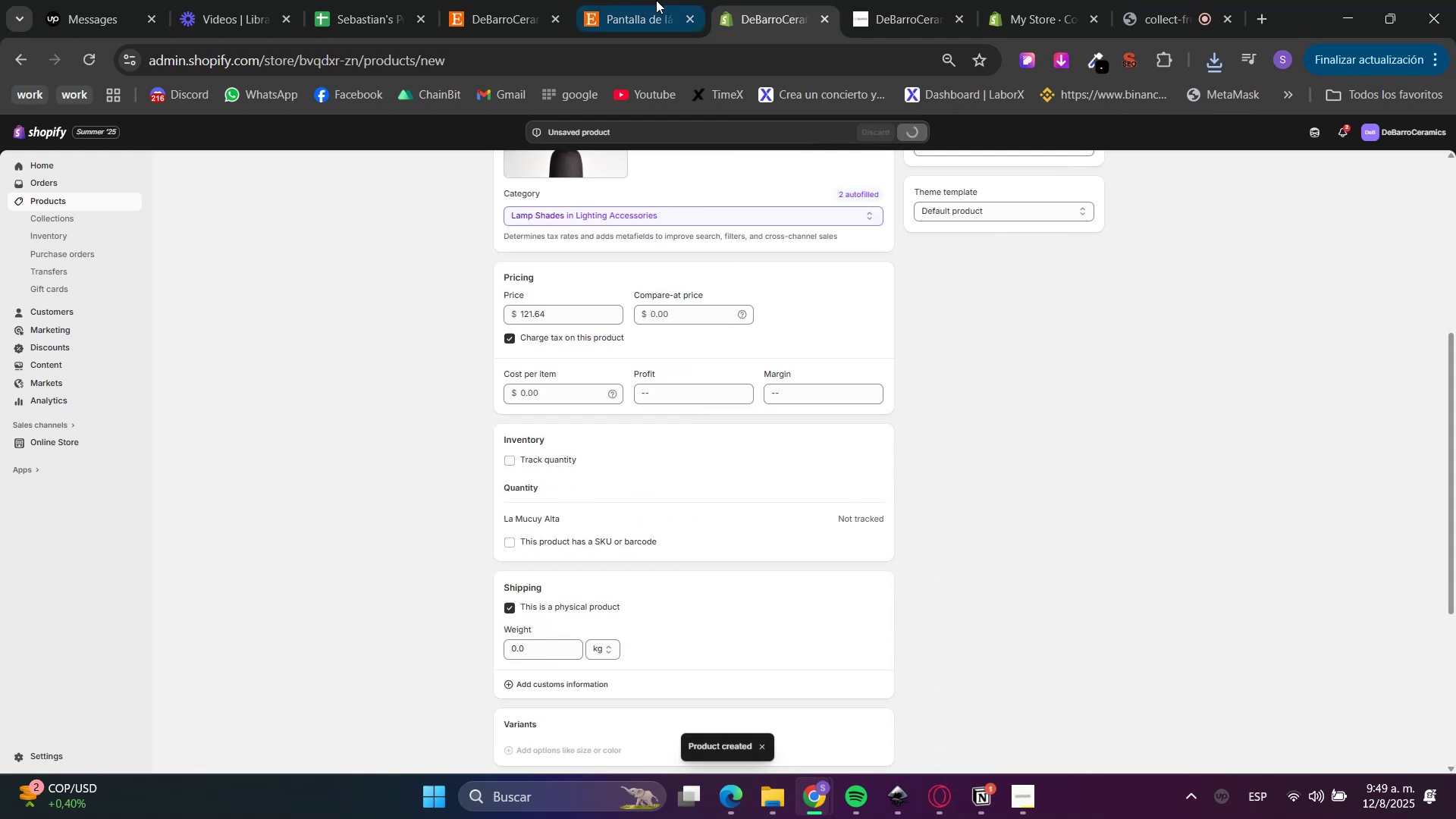 
left_click([937, 287])
 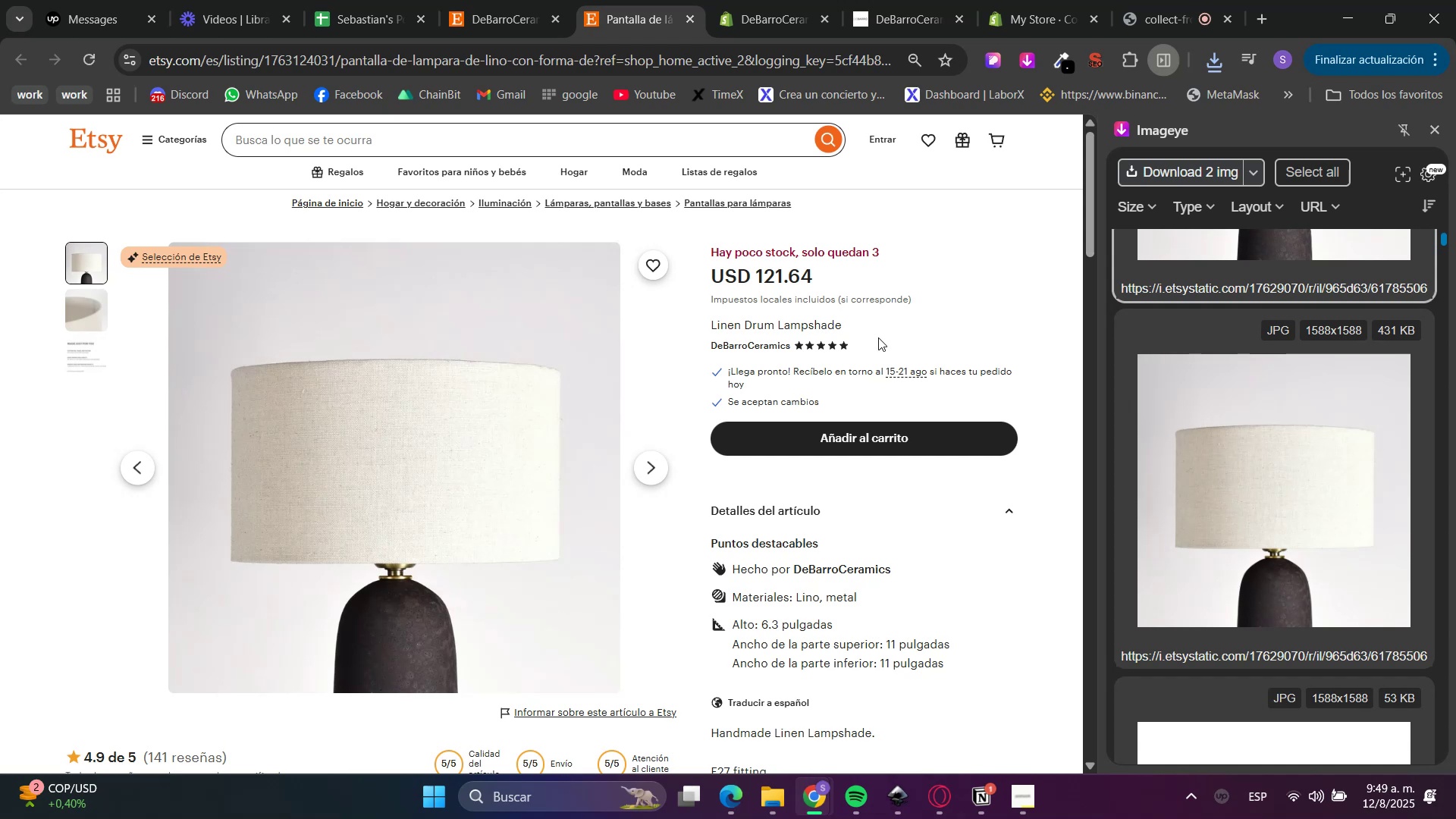 
mouse_move([612, 8])
 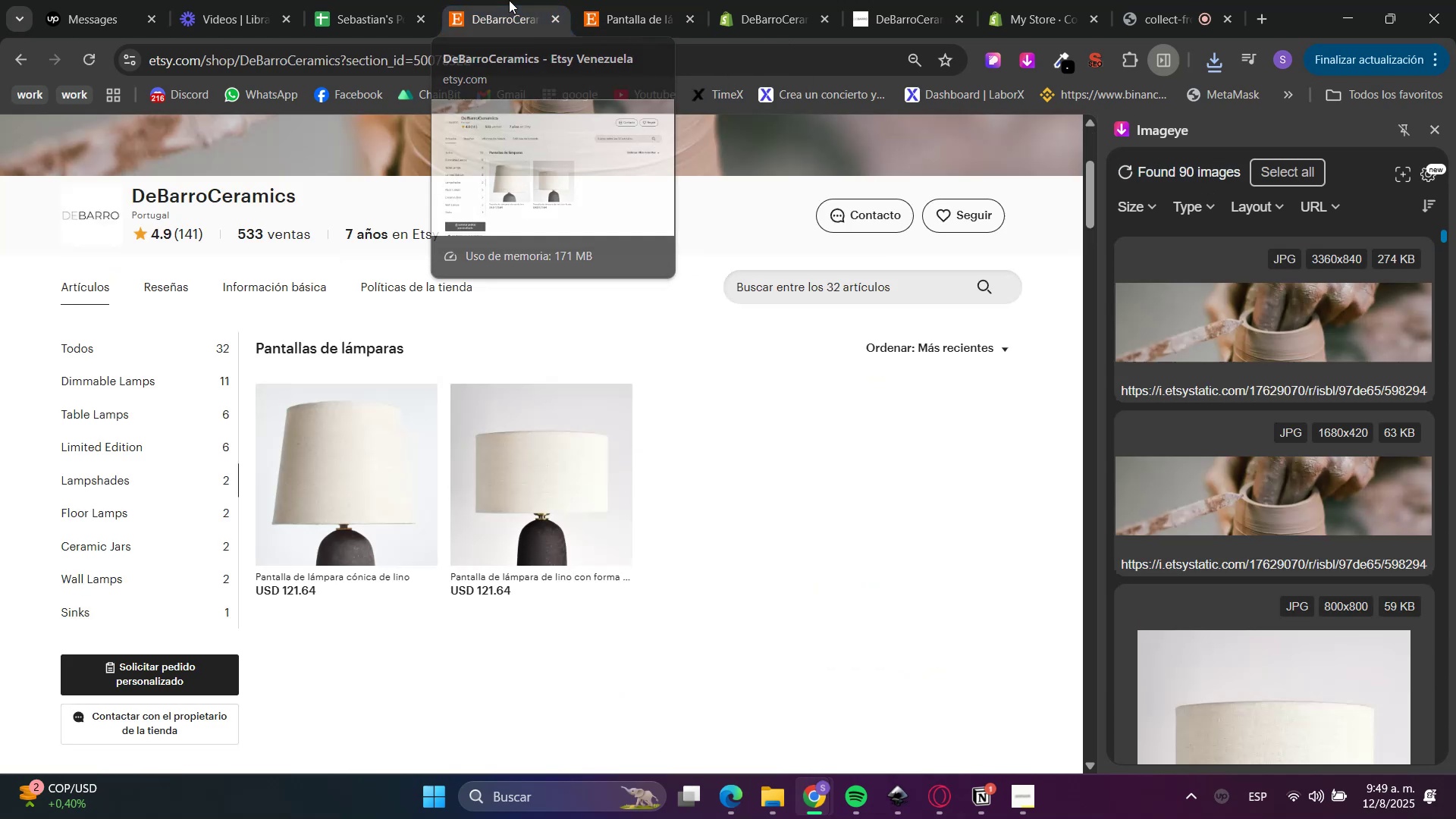 
double_click([598, 0])
 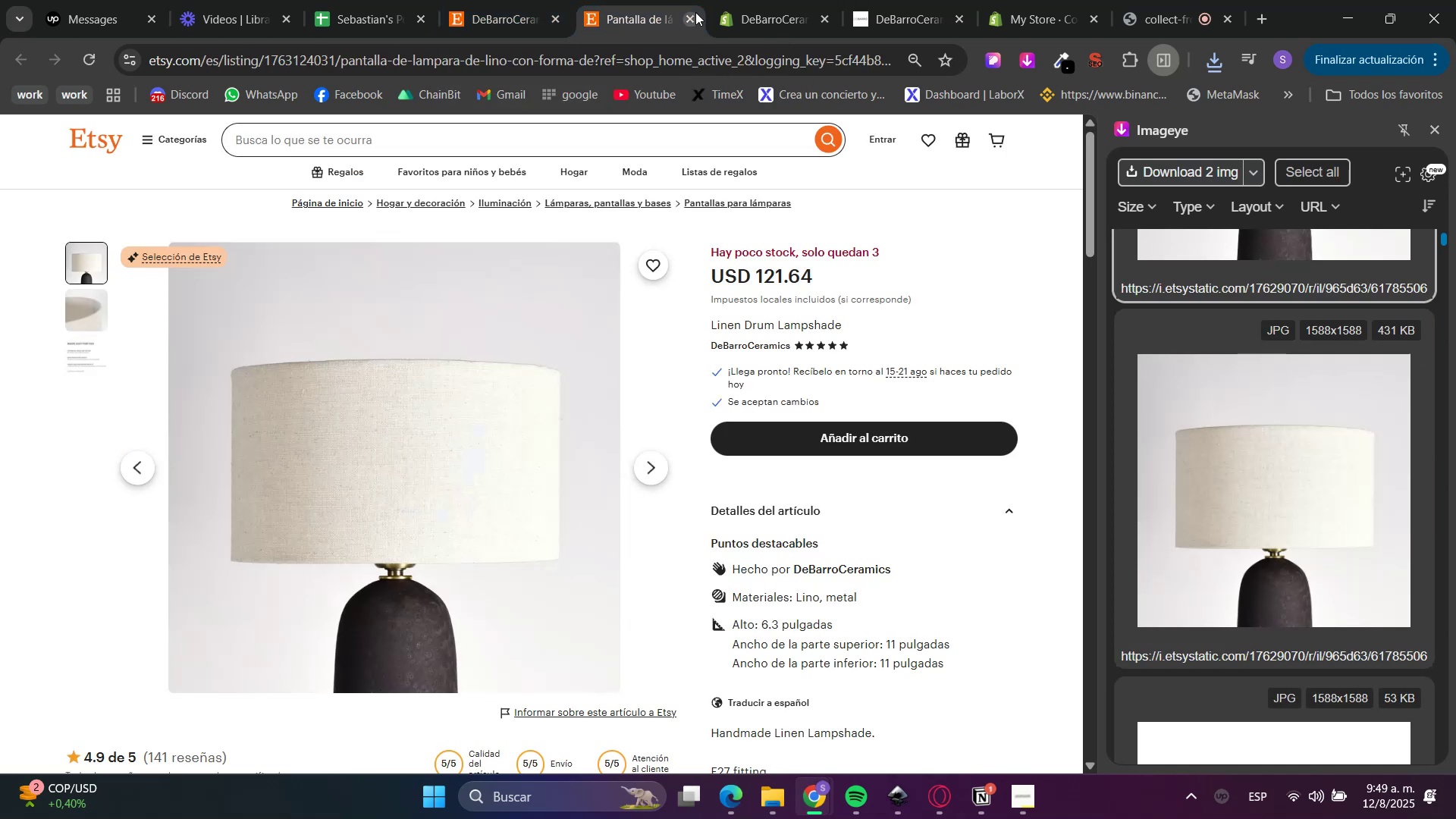 
triple_click([694, 19])
 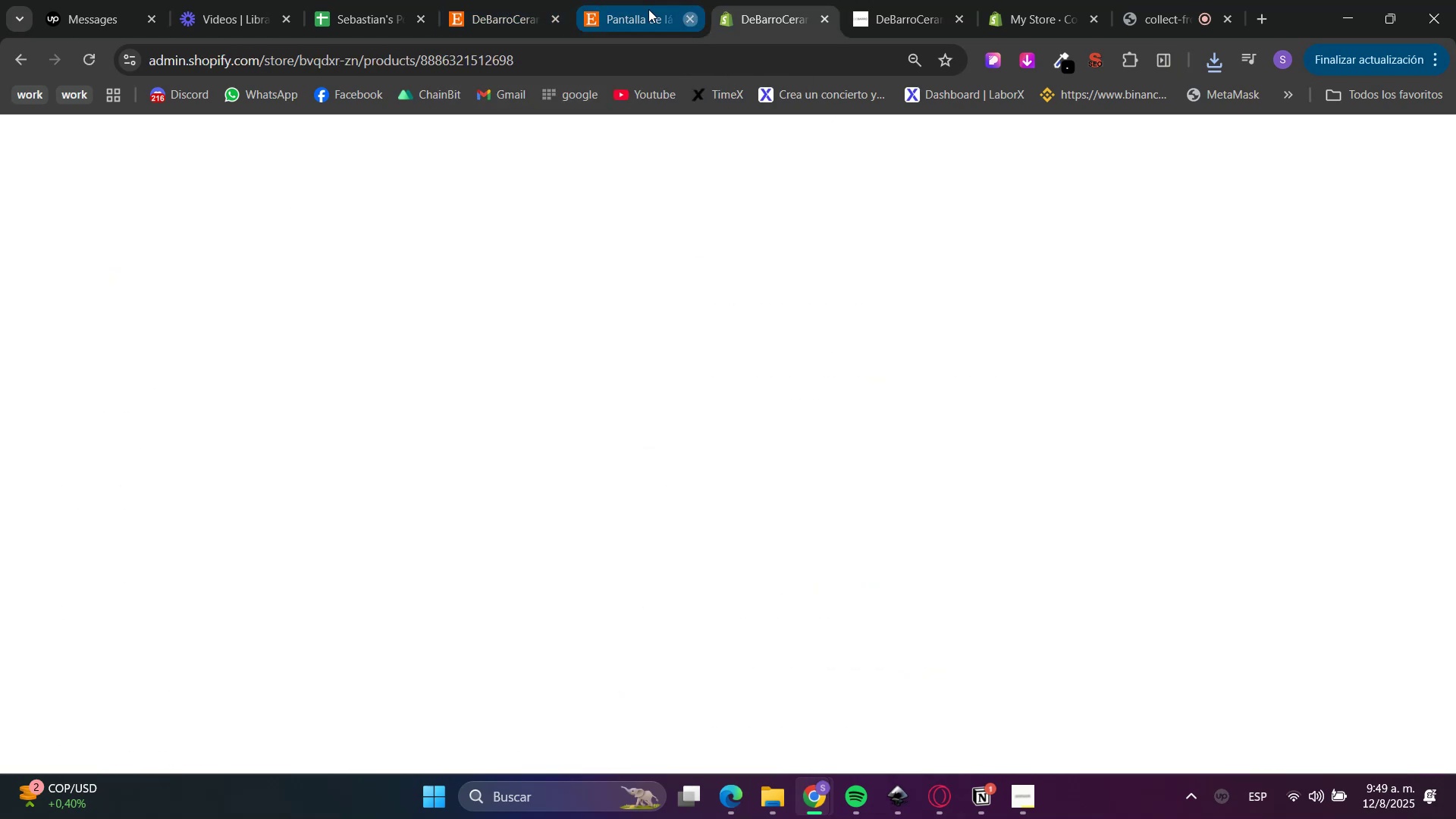 
triple_click([482, 0])
 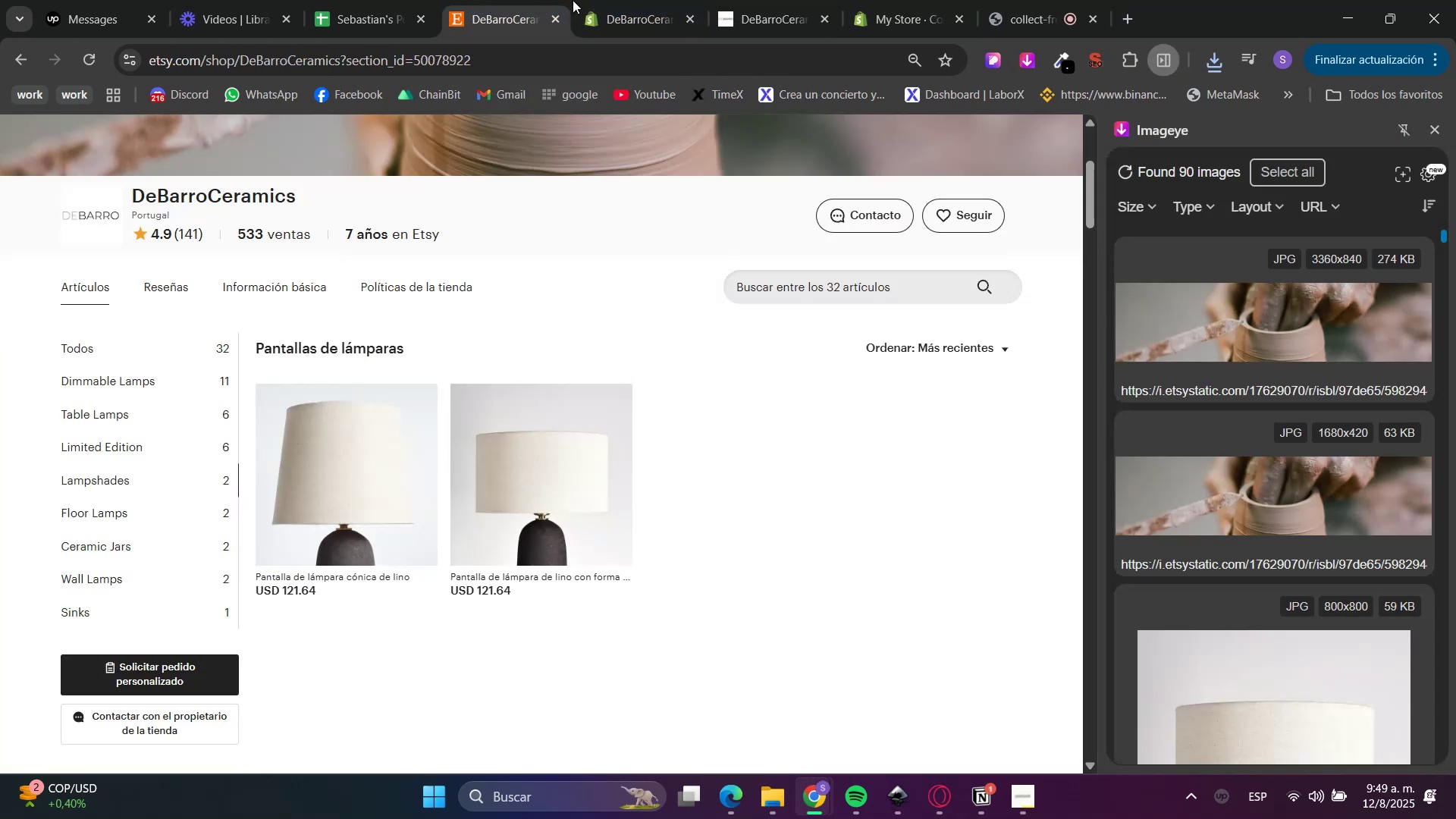 
triple_click([656, 0])
 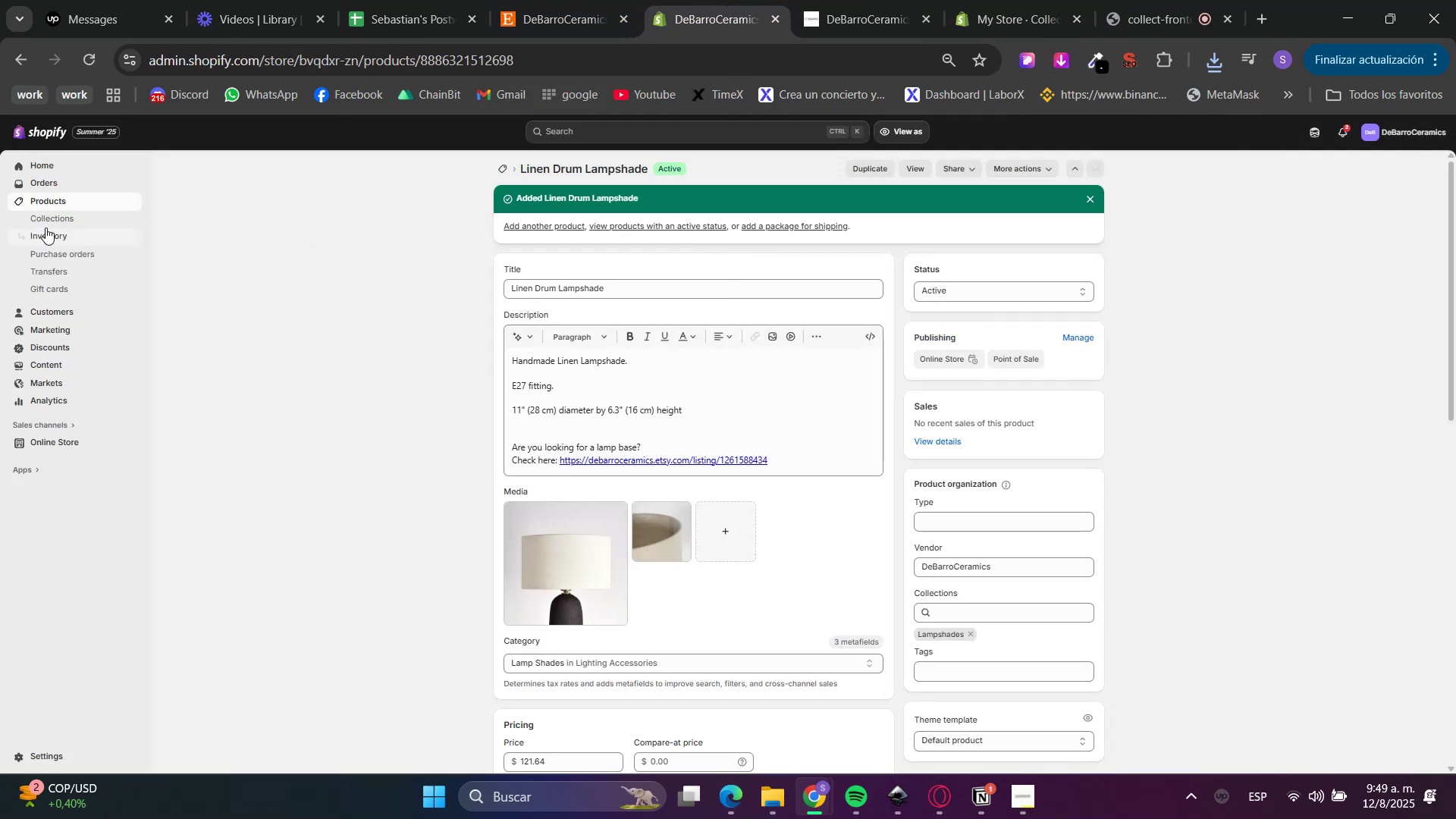 
double_click([48, 221])
 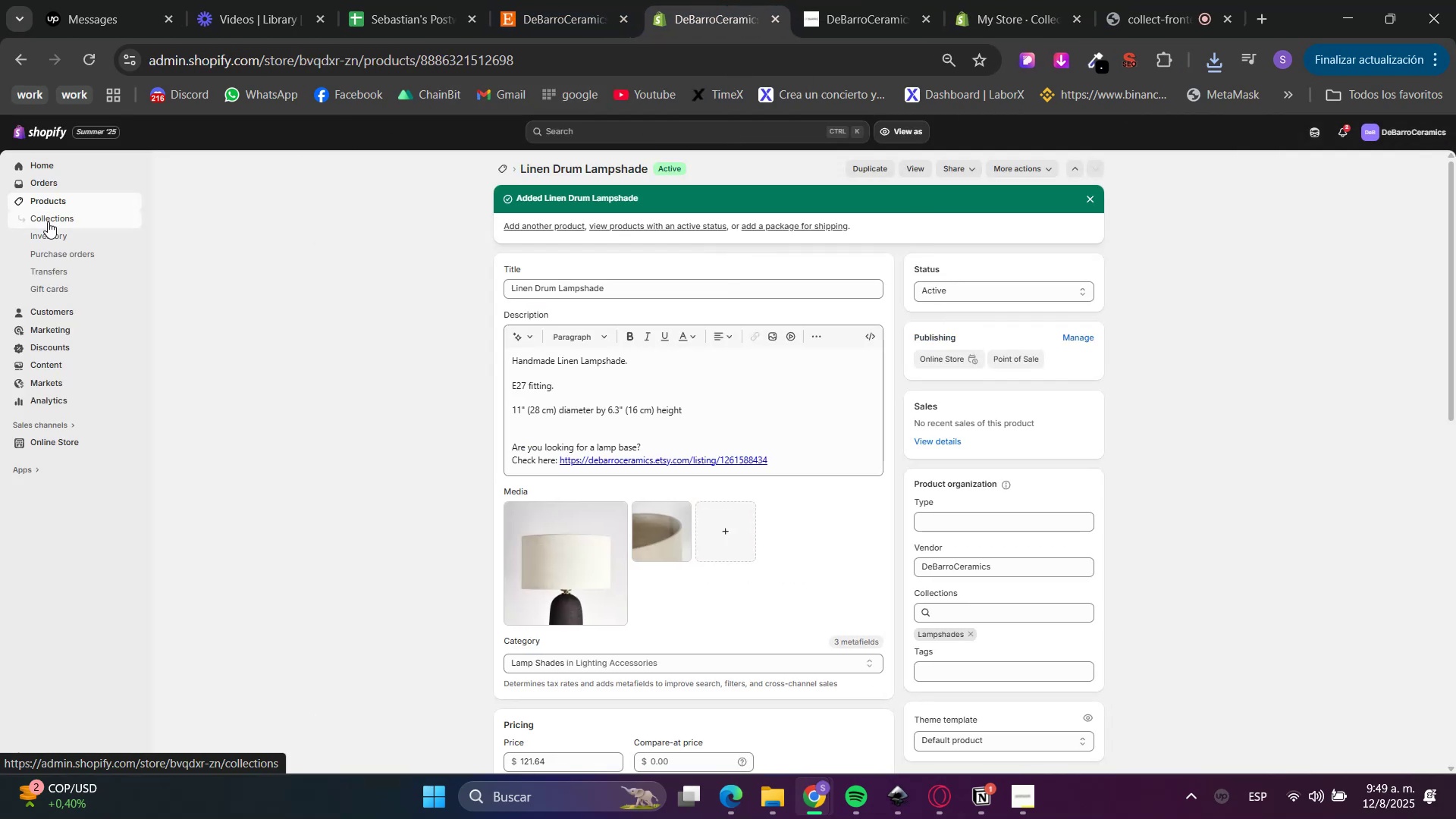 
triple_click([48, 221])
 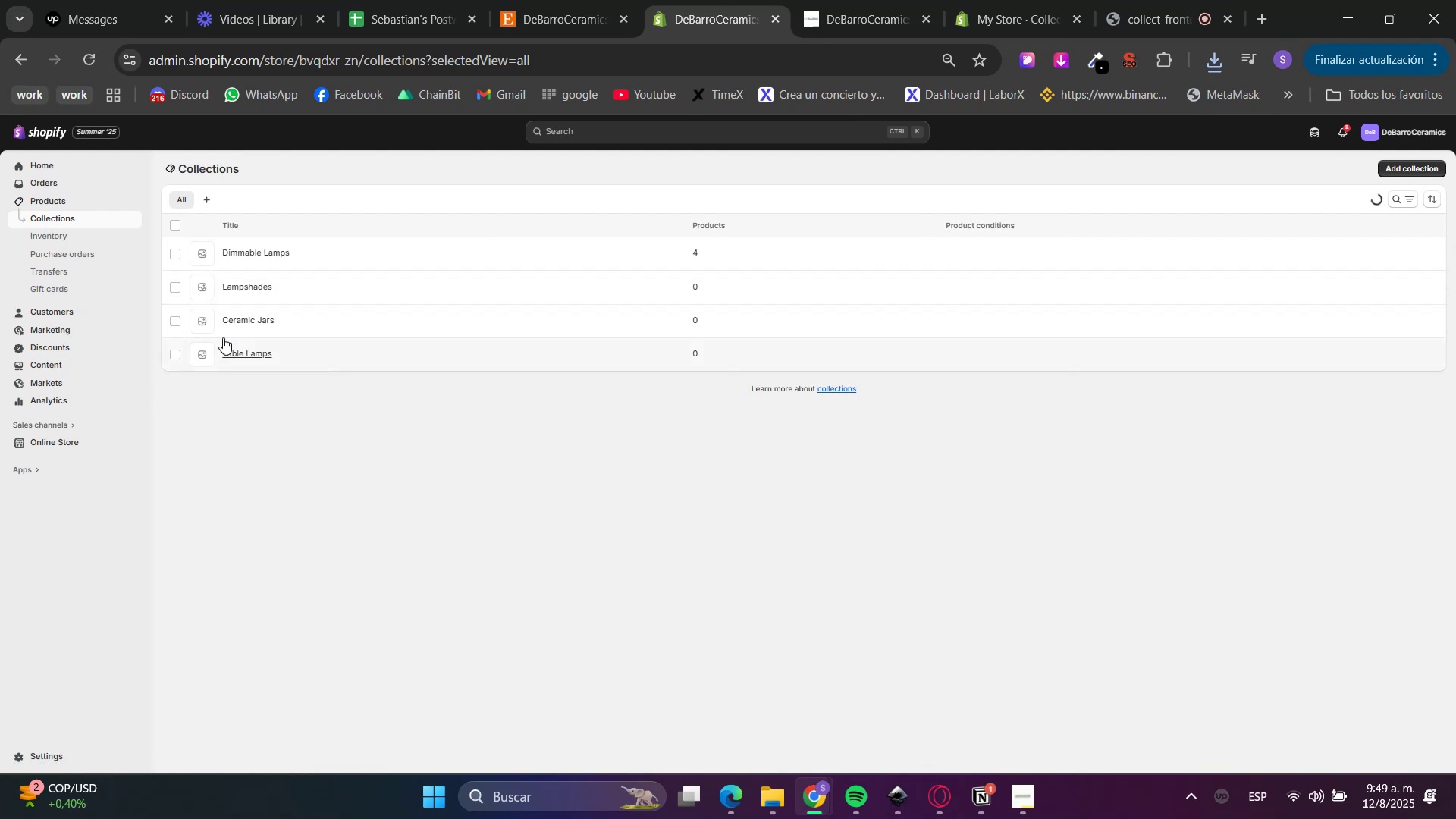 
left_click([86, 57])
 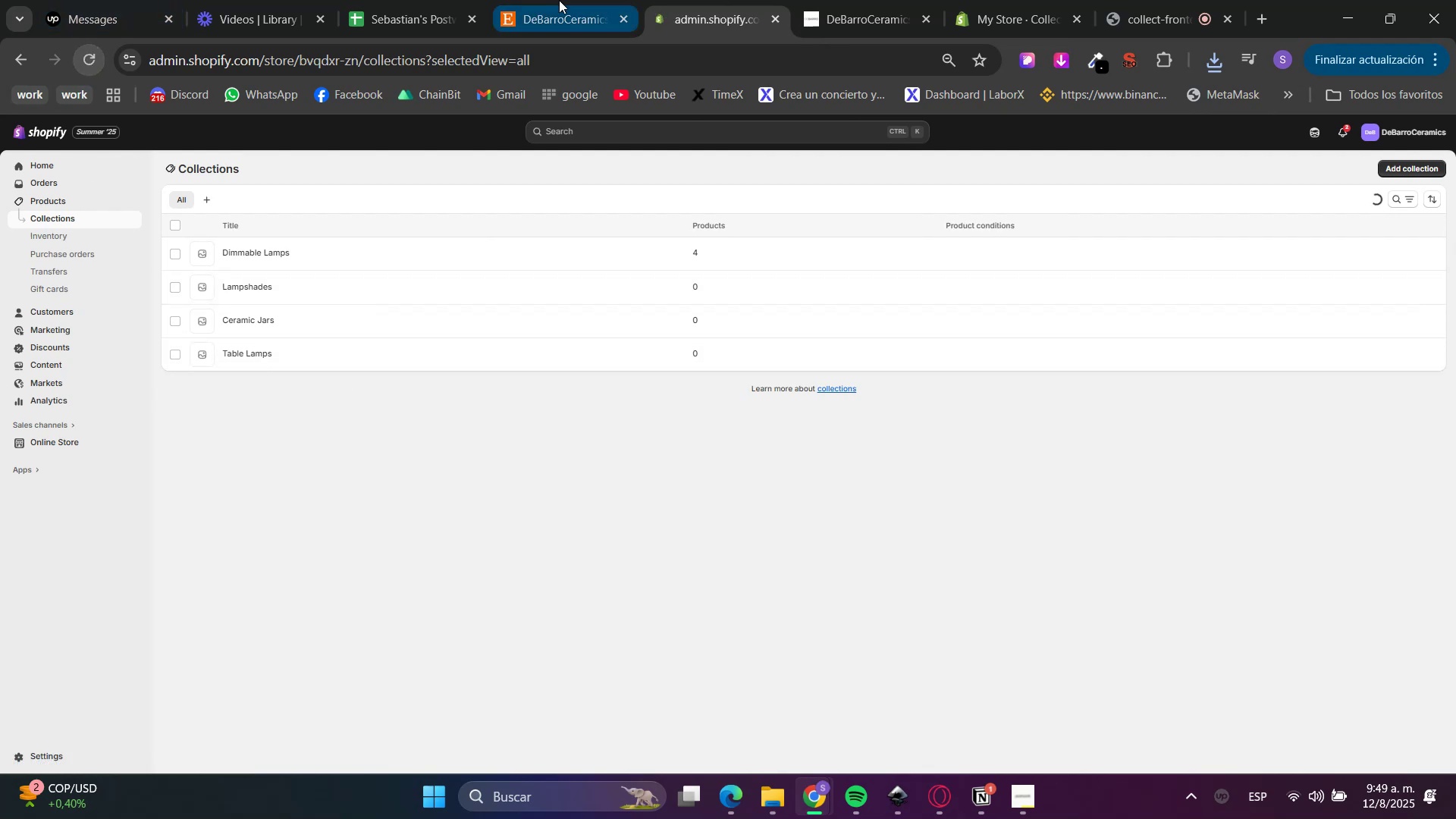 
left_click([560, 0])
 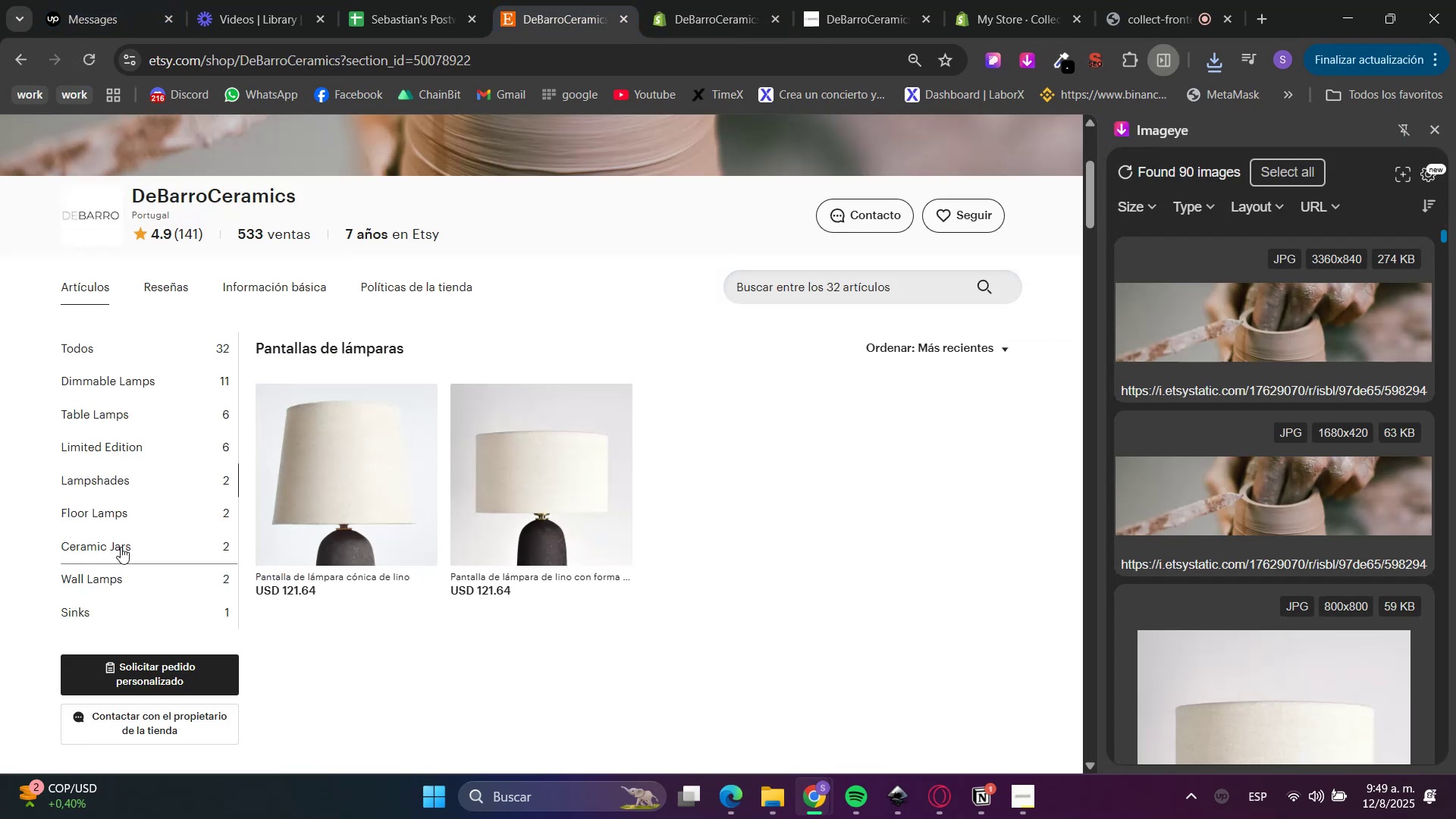 
left_click([120, 522])
 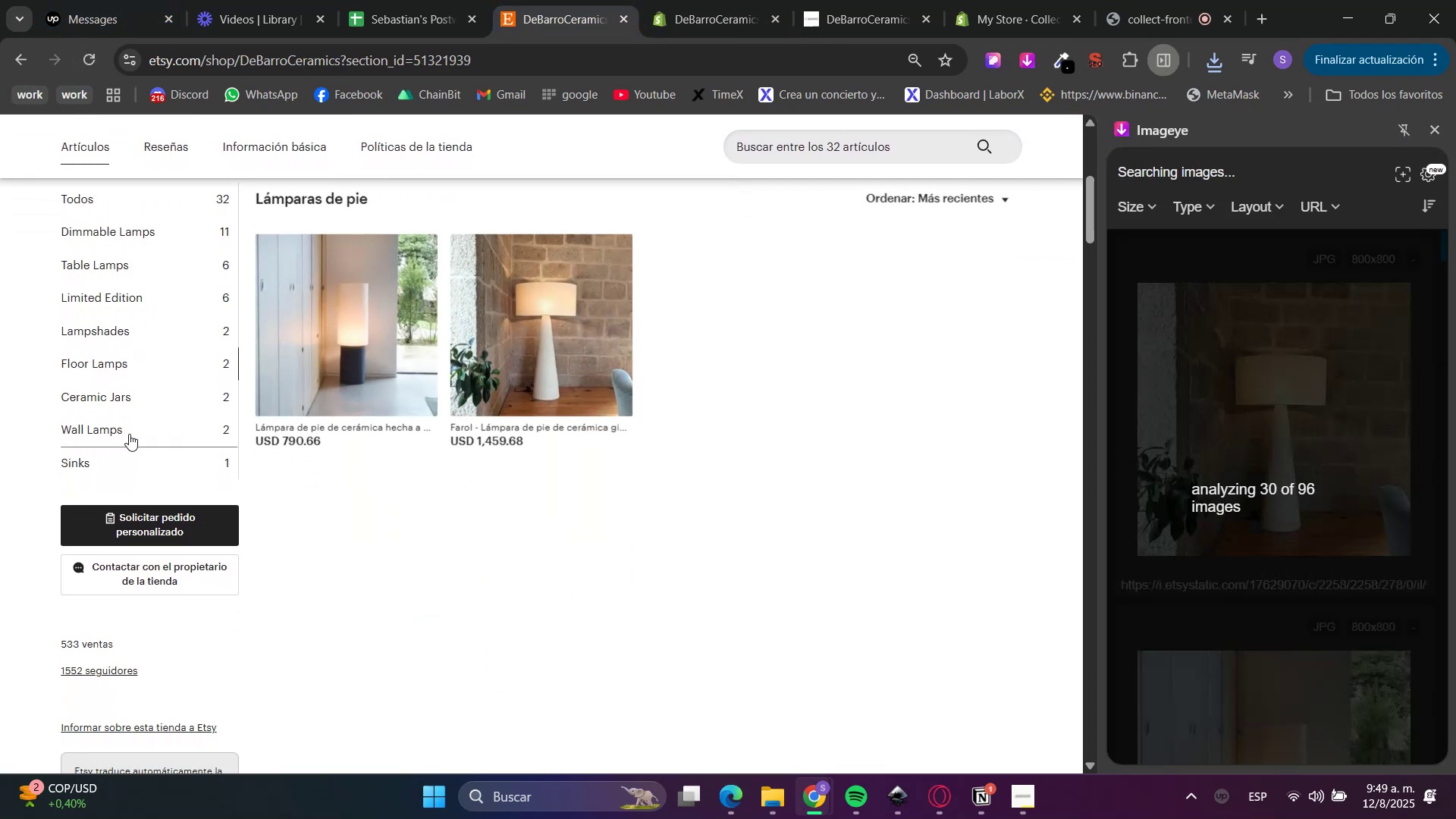 
left_click([119, 391])
 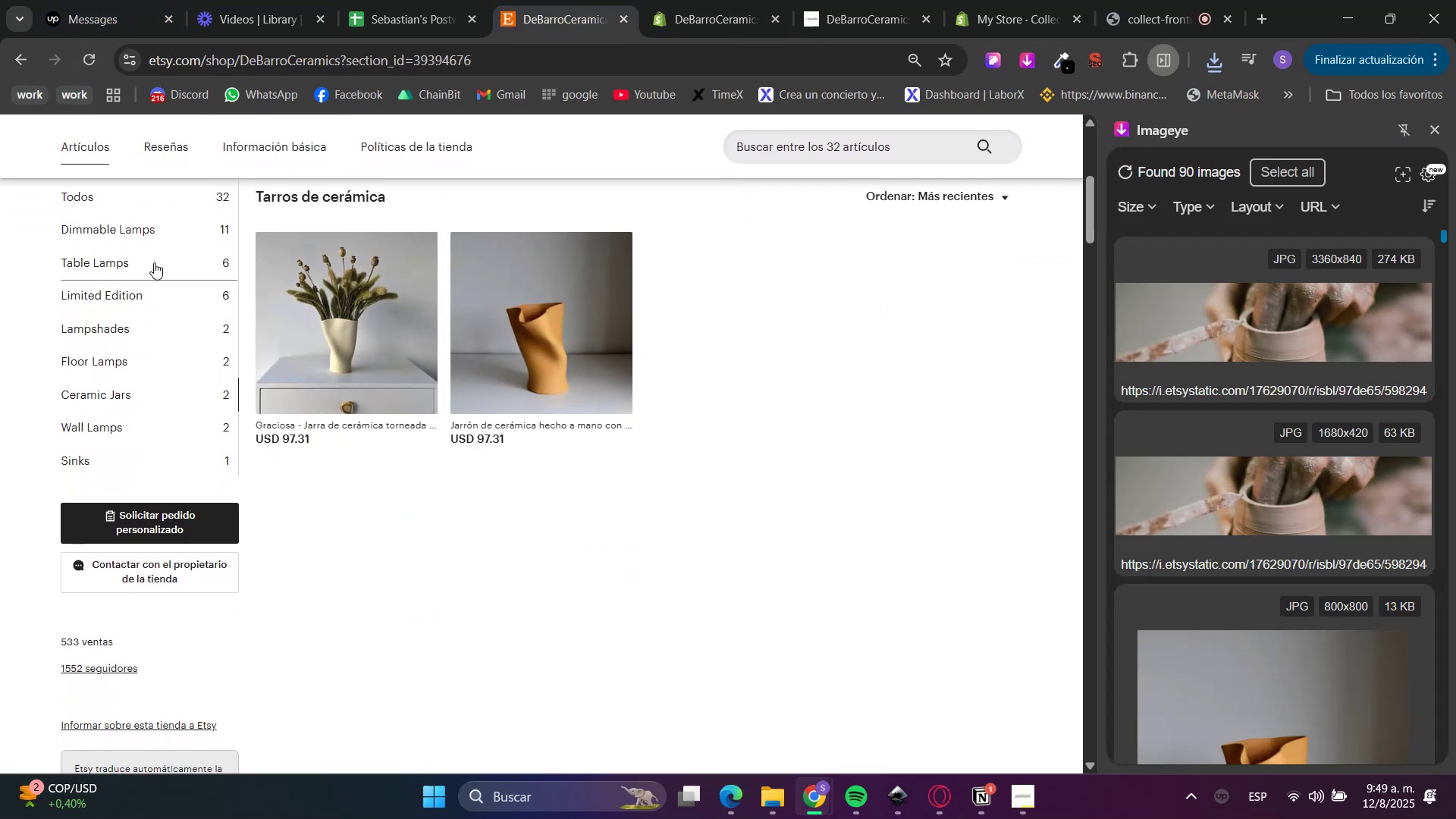 
key(Control+ControlLeft)
 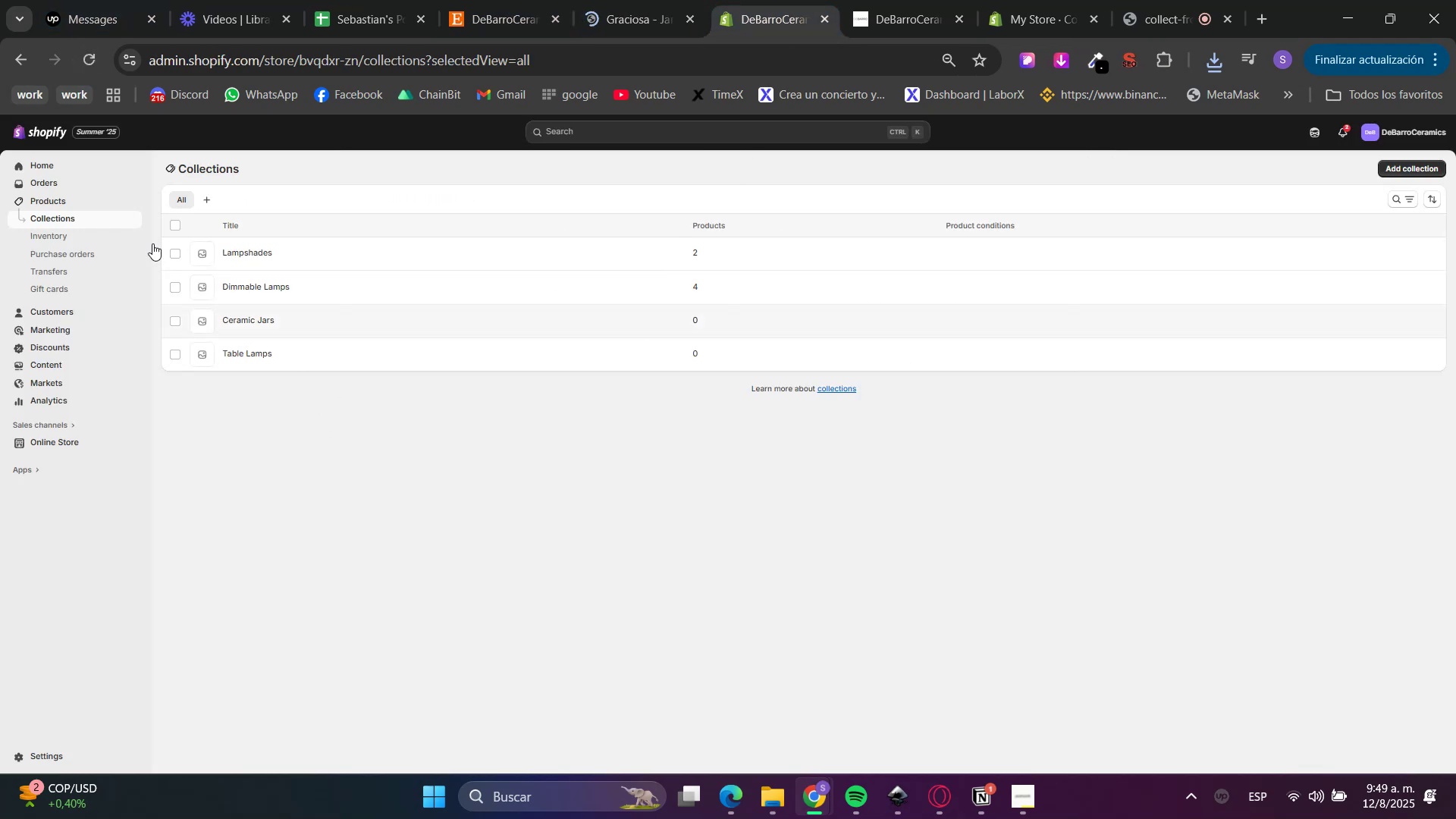 
left_click([77, 205])
 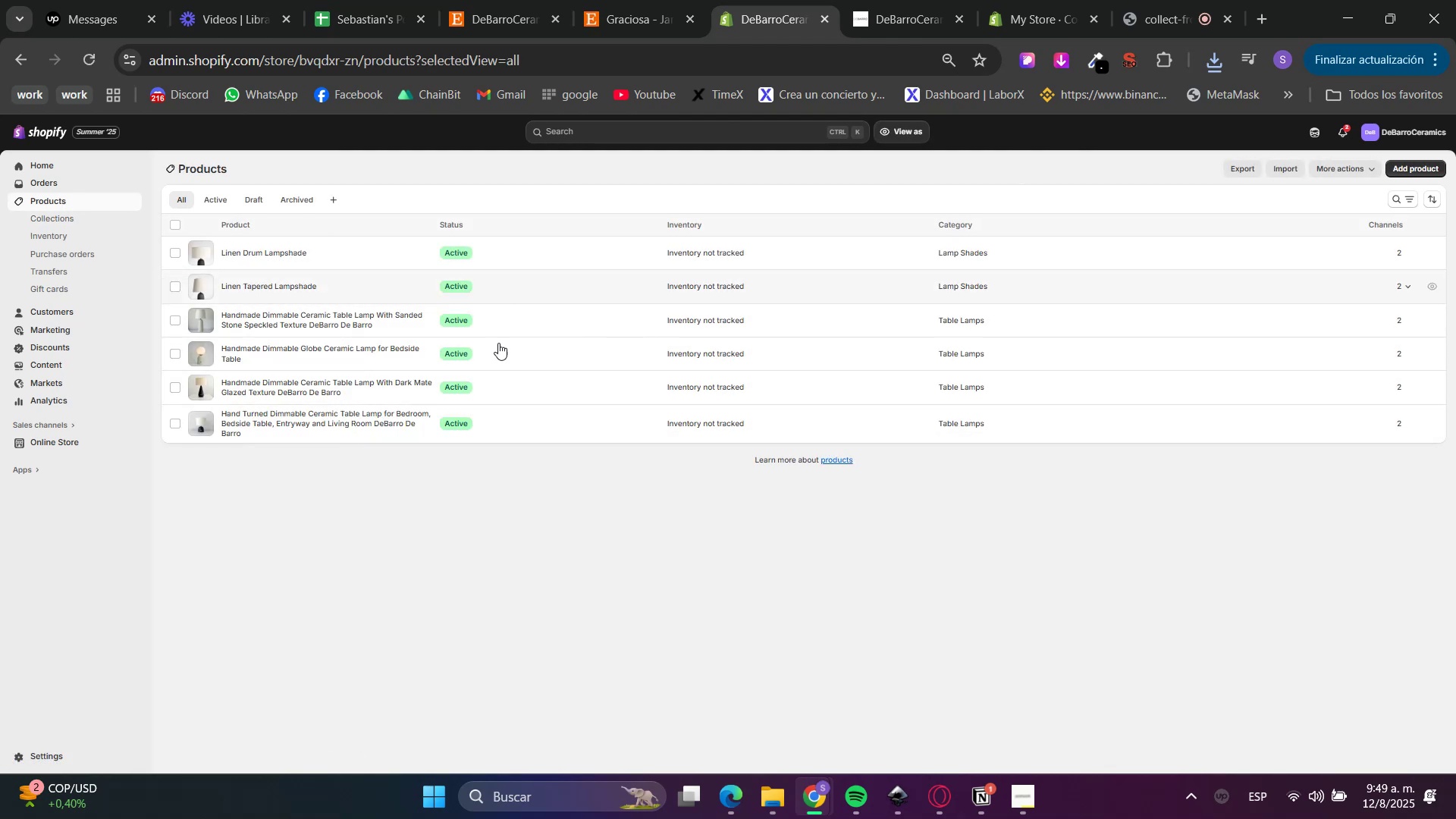 
left_click([1437, 166])
 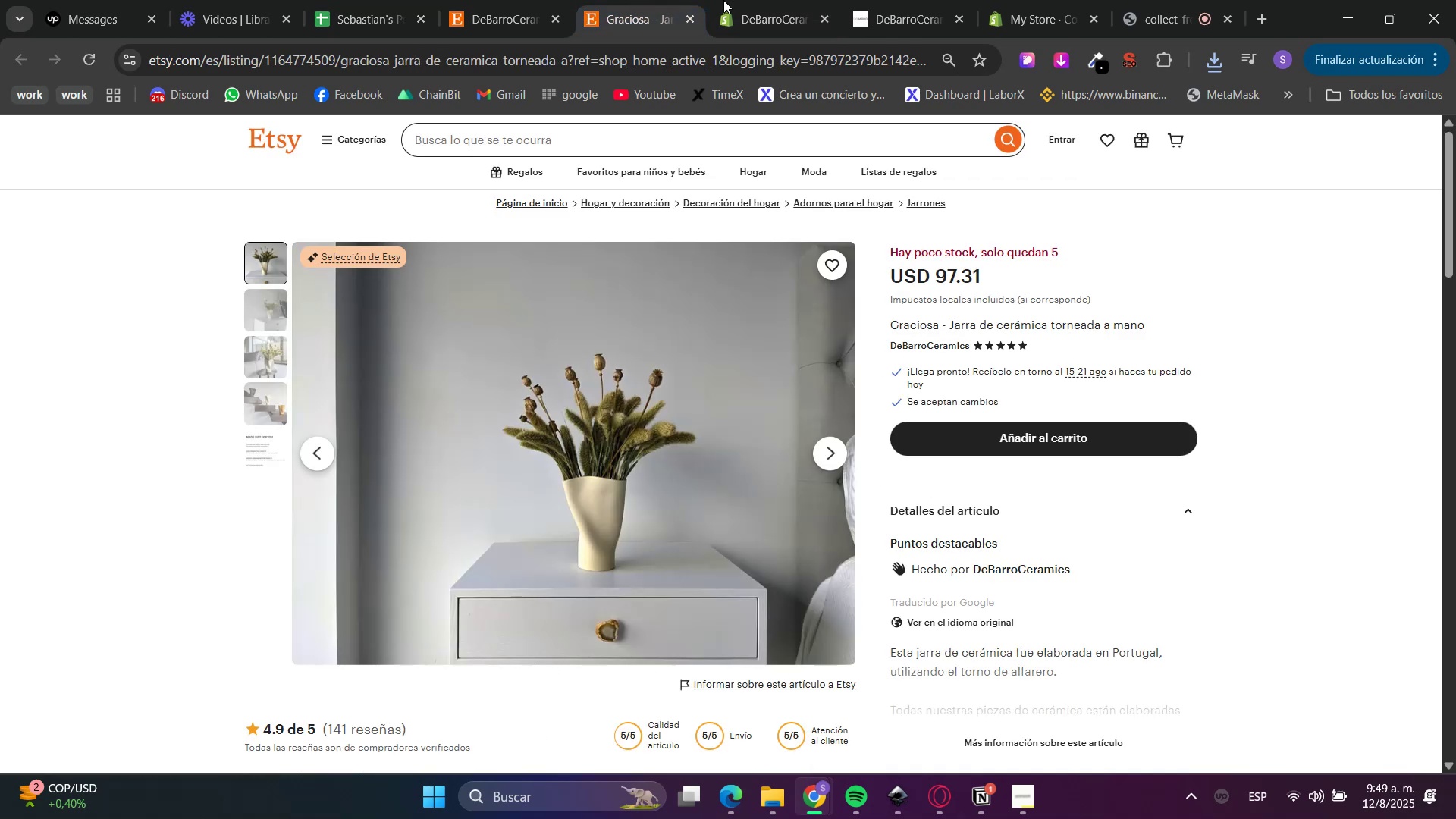 
left_click([971, 627])
 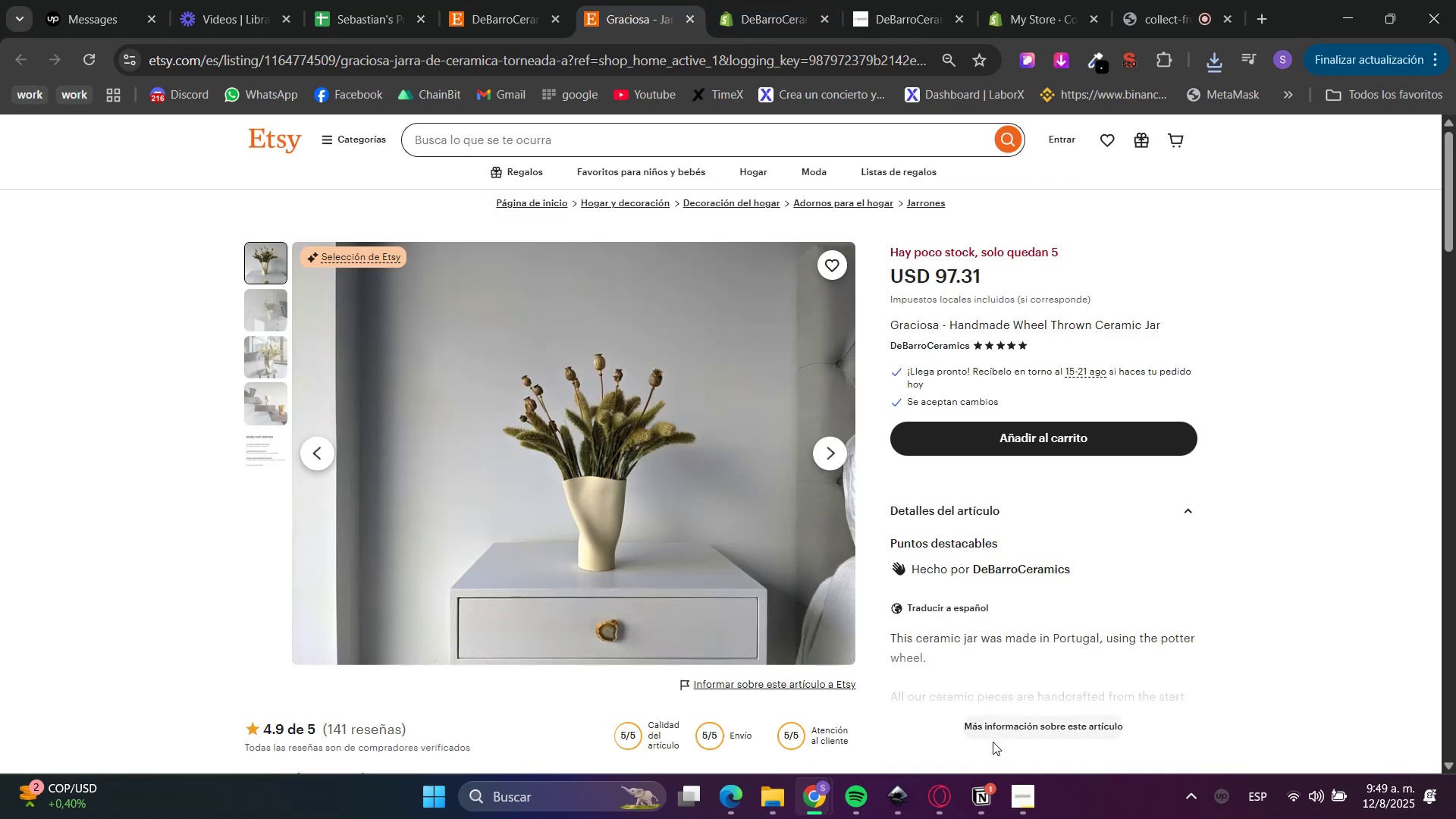 
double_click([991, 733])
 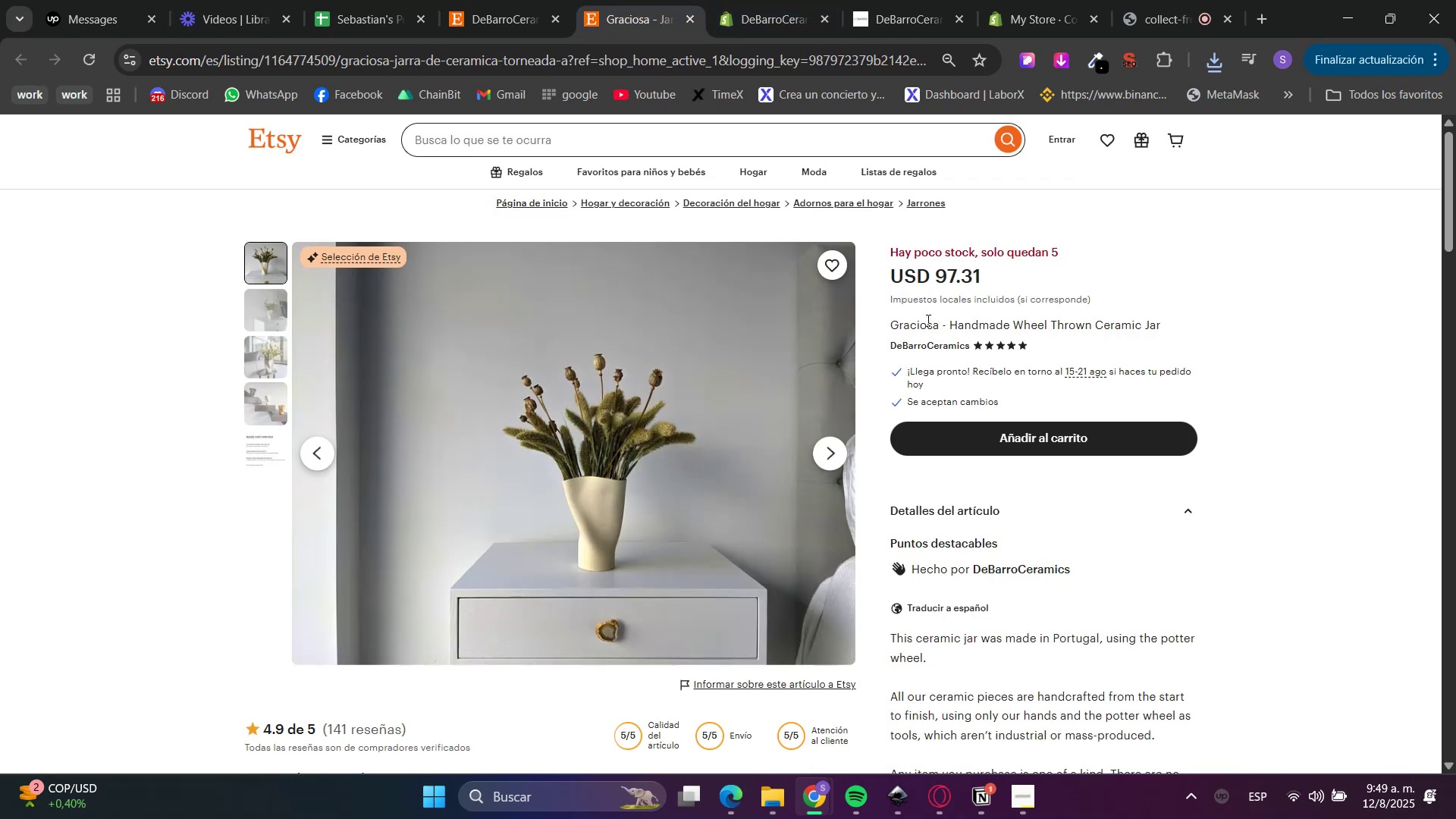 
double_click([925, 320])
 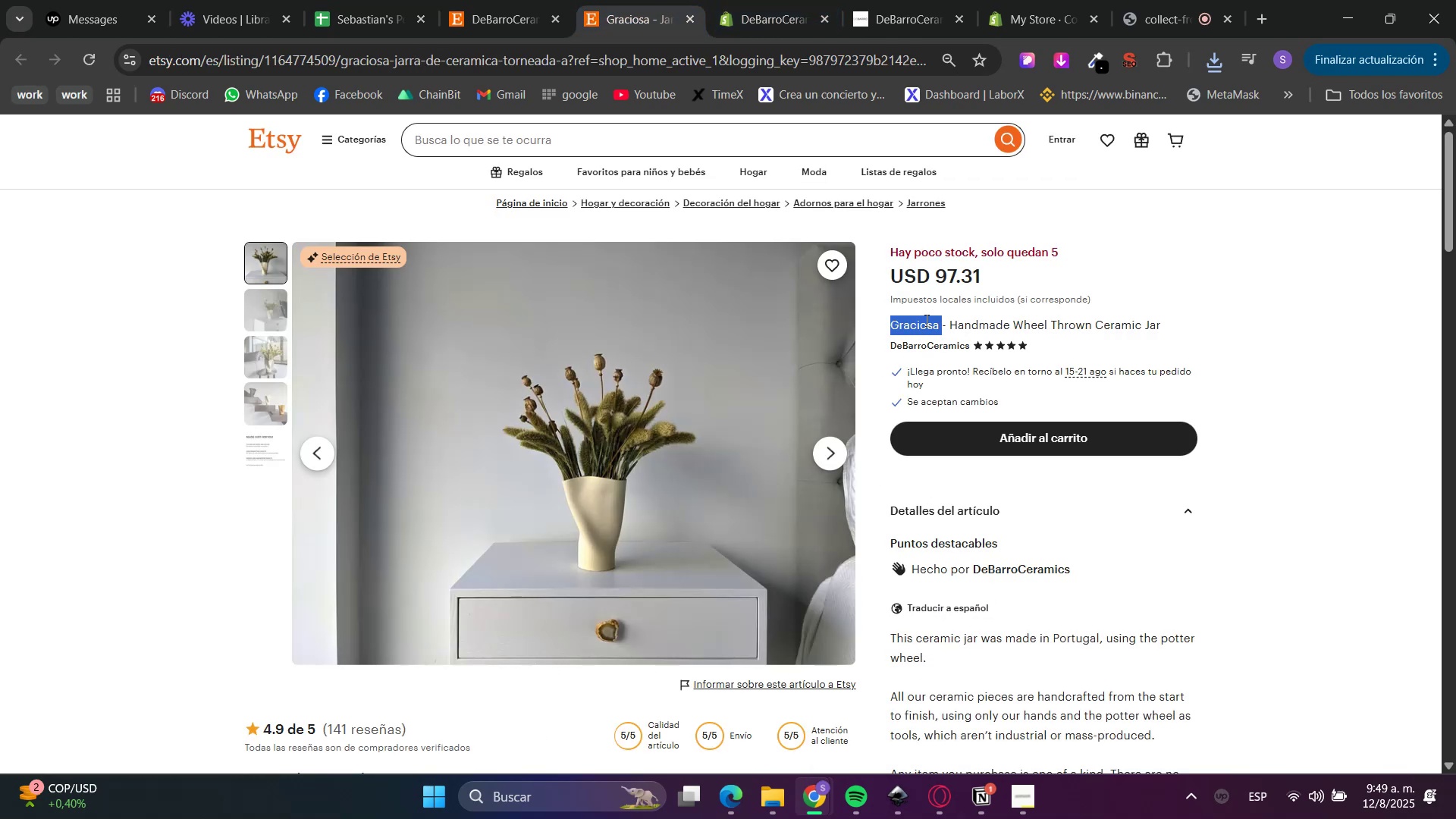 
triple_click([925, 320])
 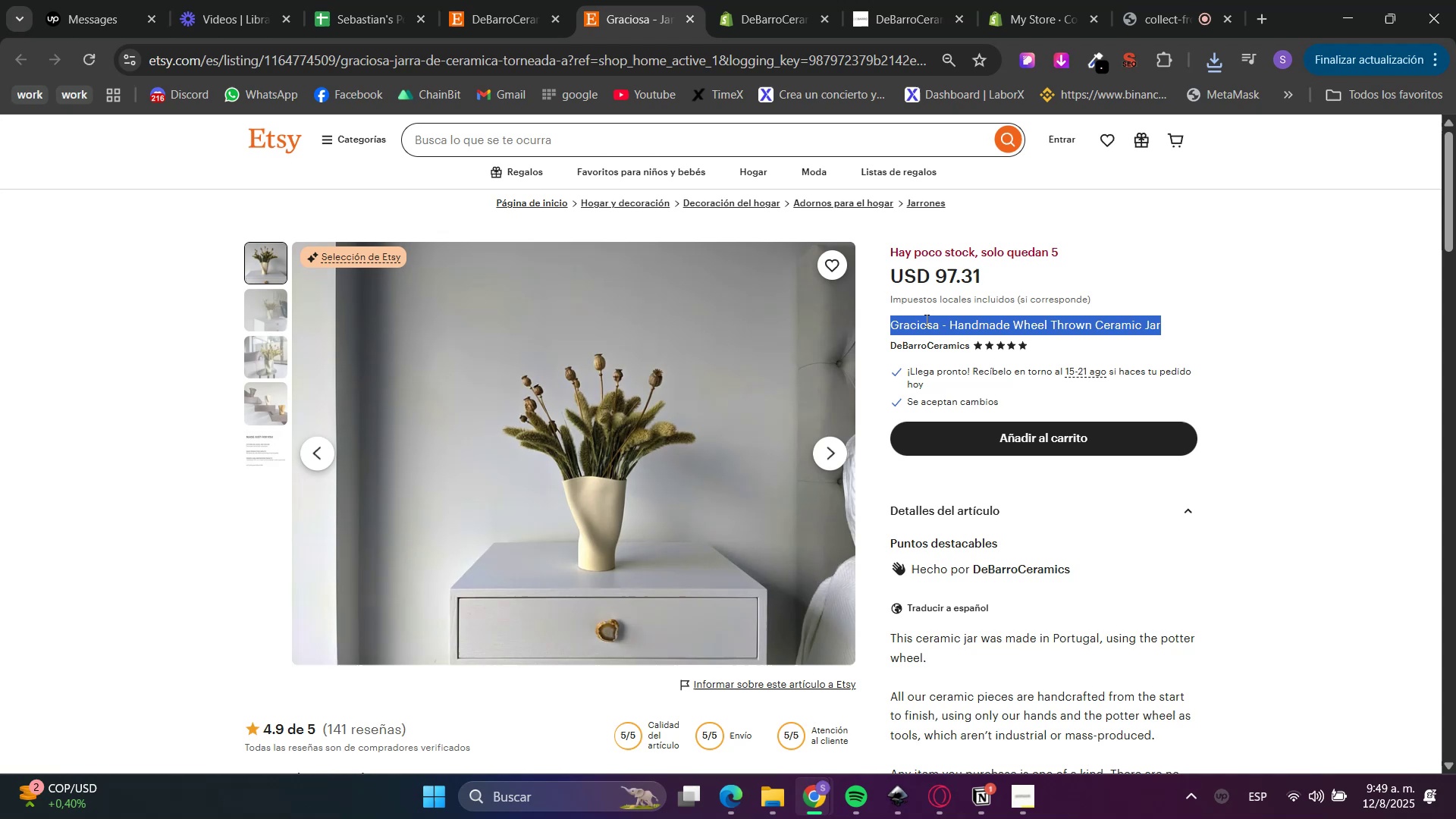 
key(Control+C)
 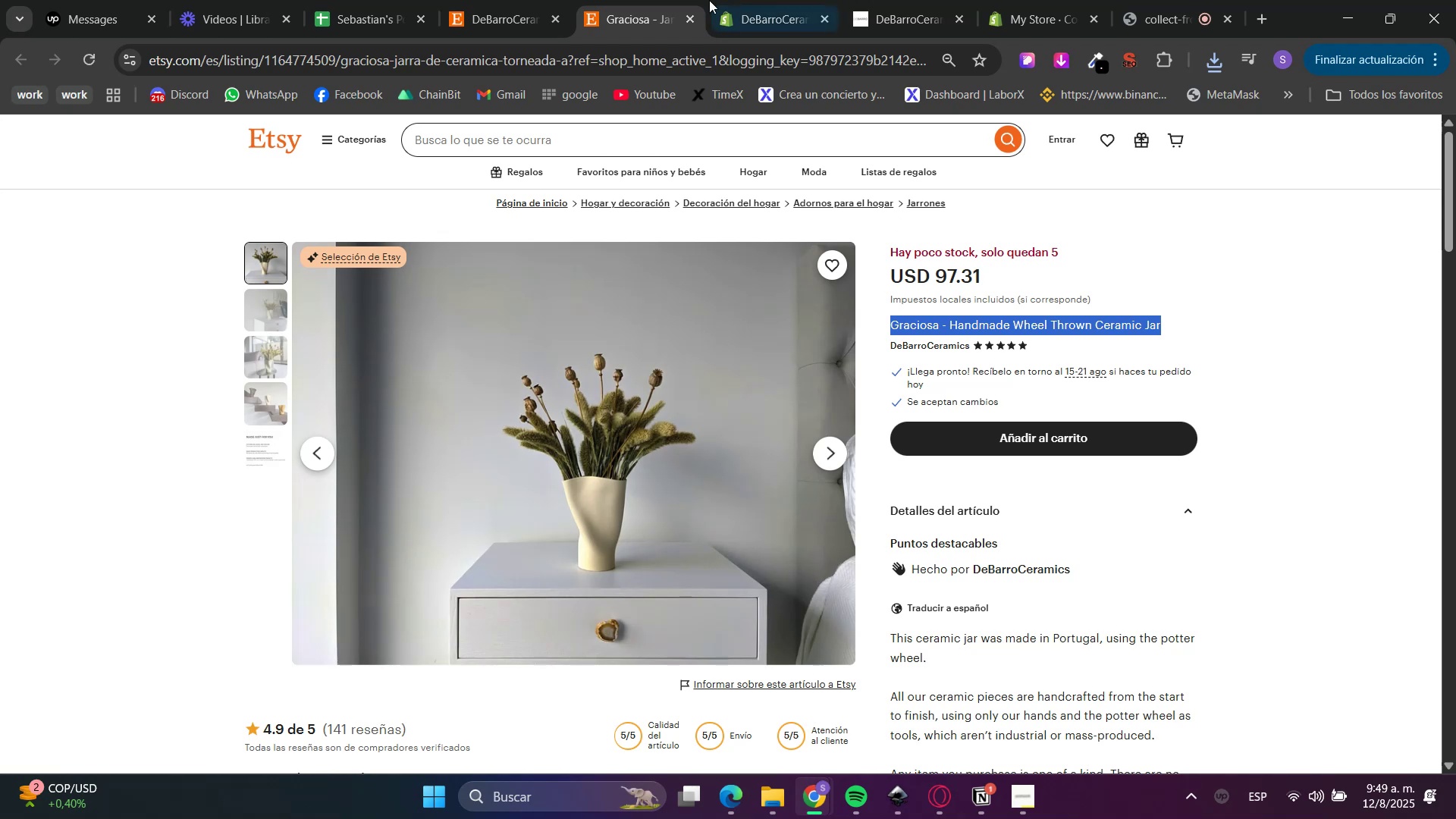 
key(Control+C)
 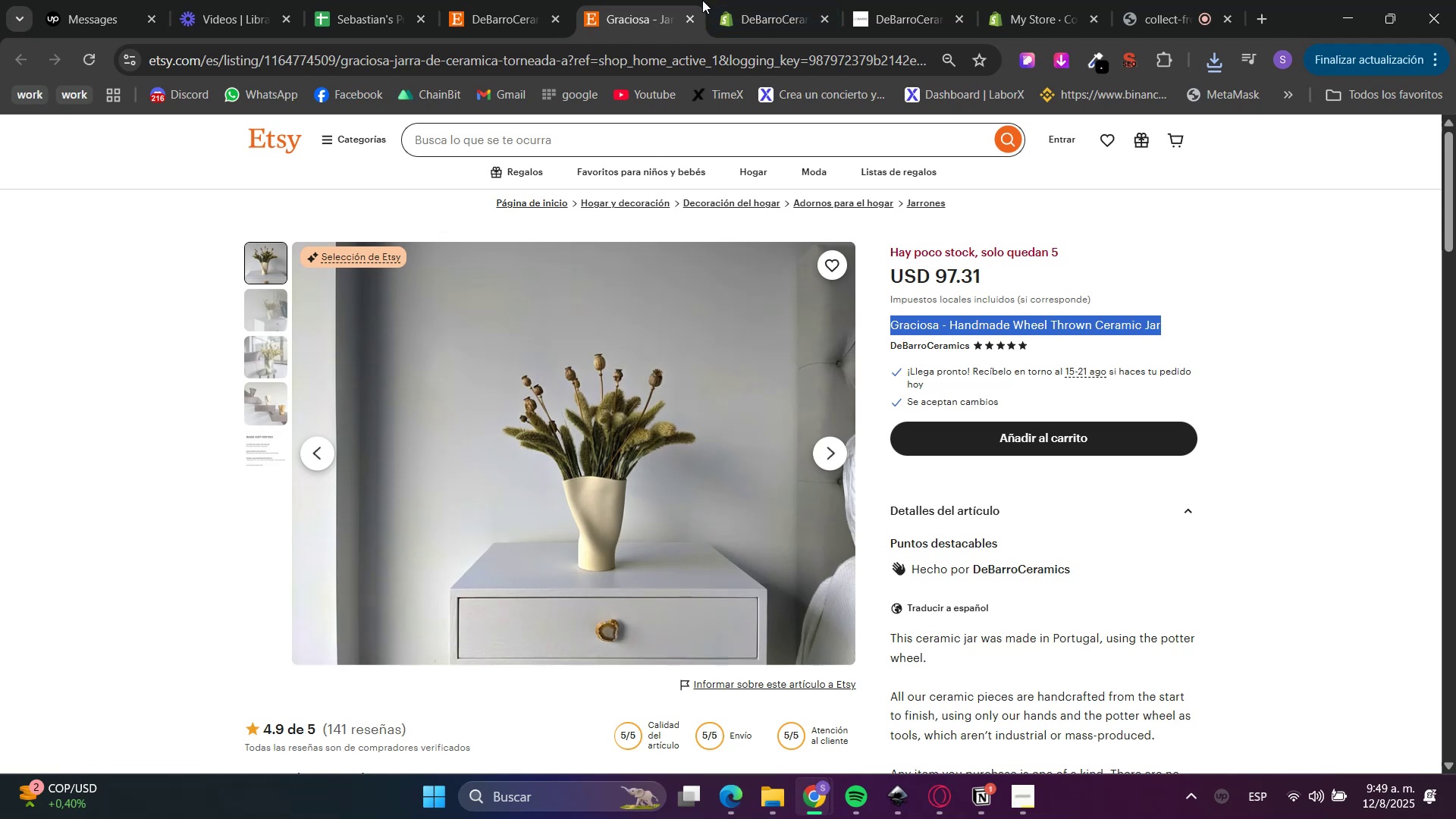 
double_click([777, 0])
 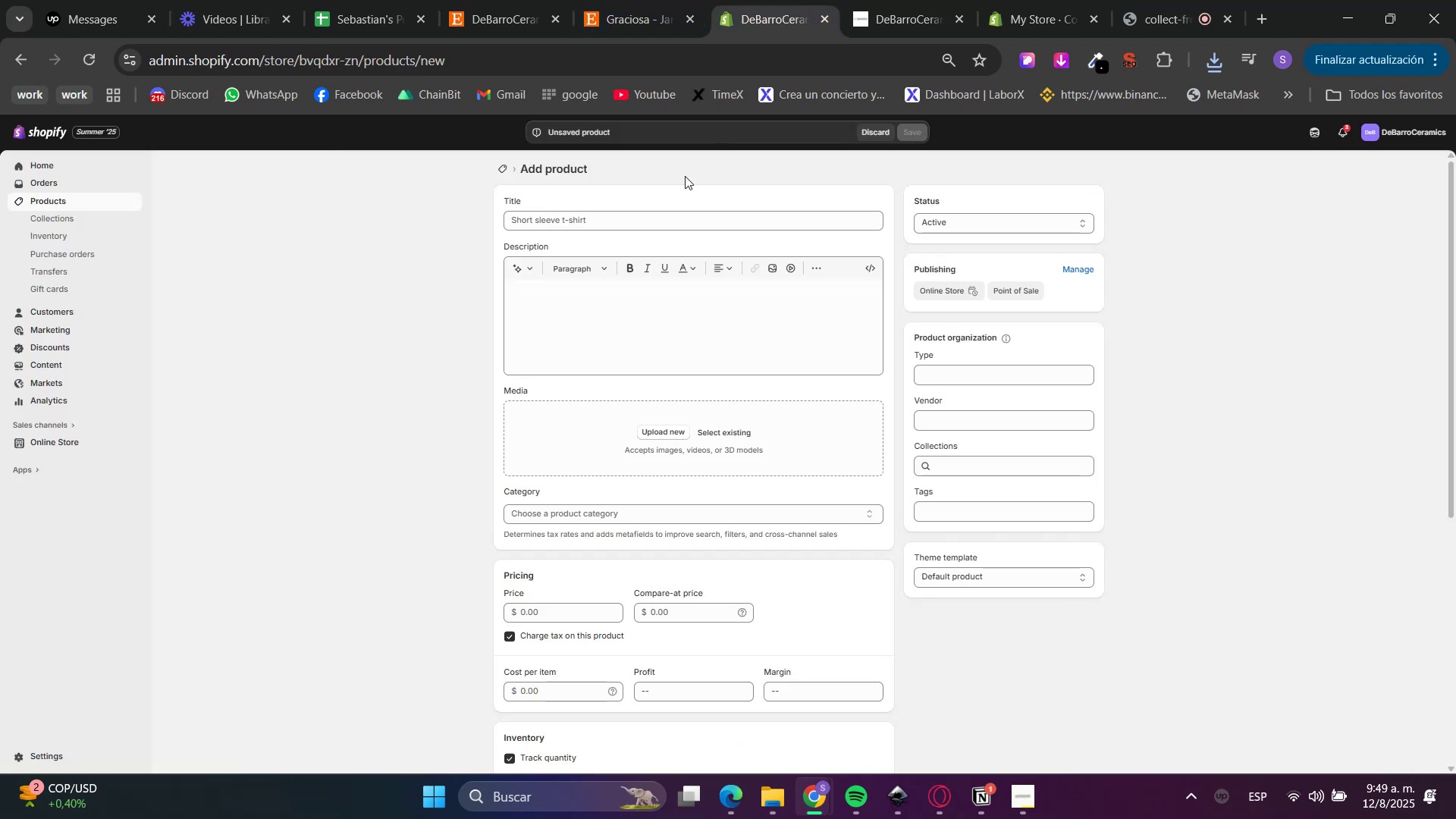 
left_click([607, 215])
 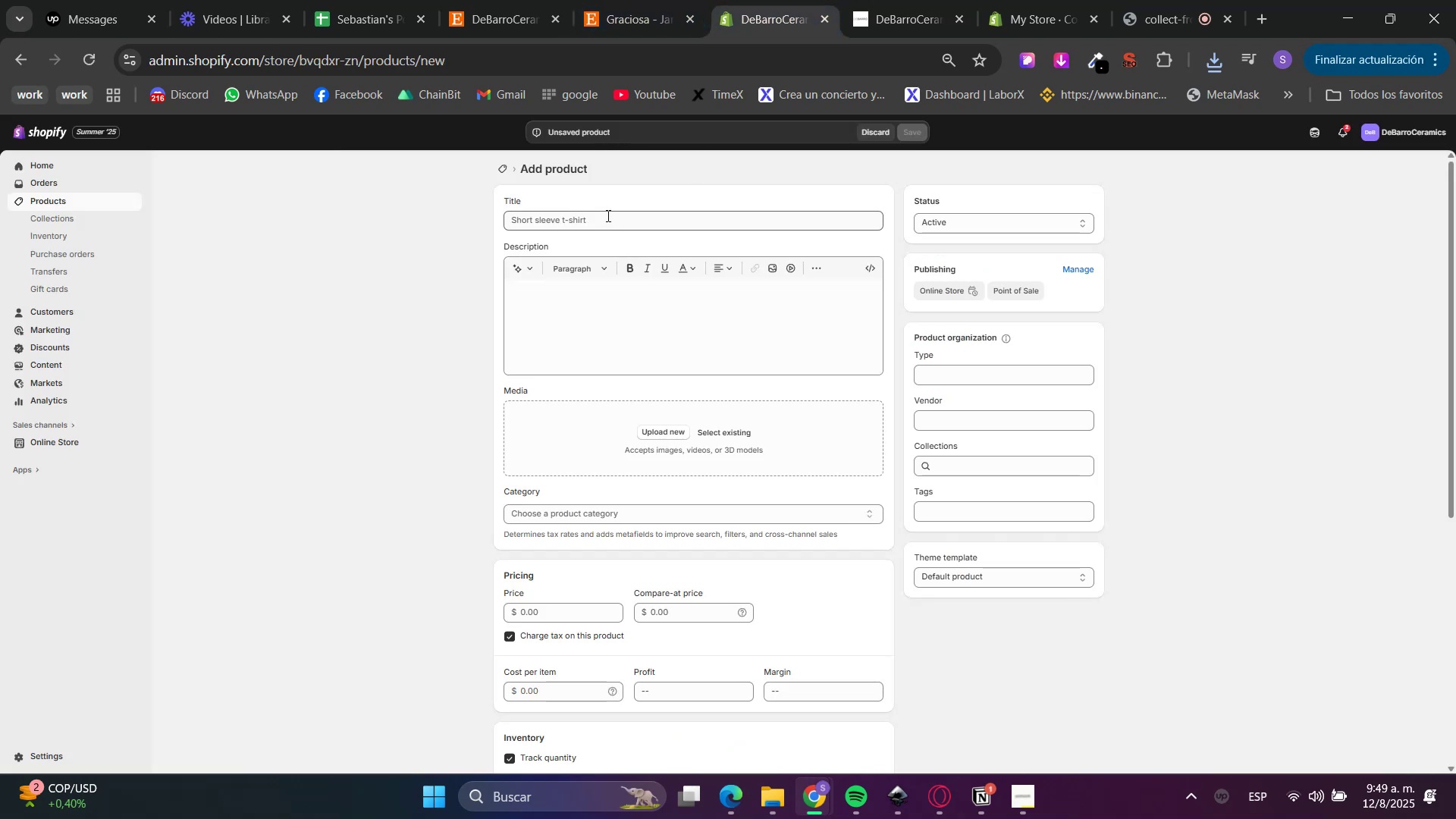 
key(Control+V)
 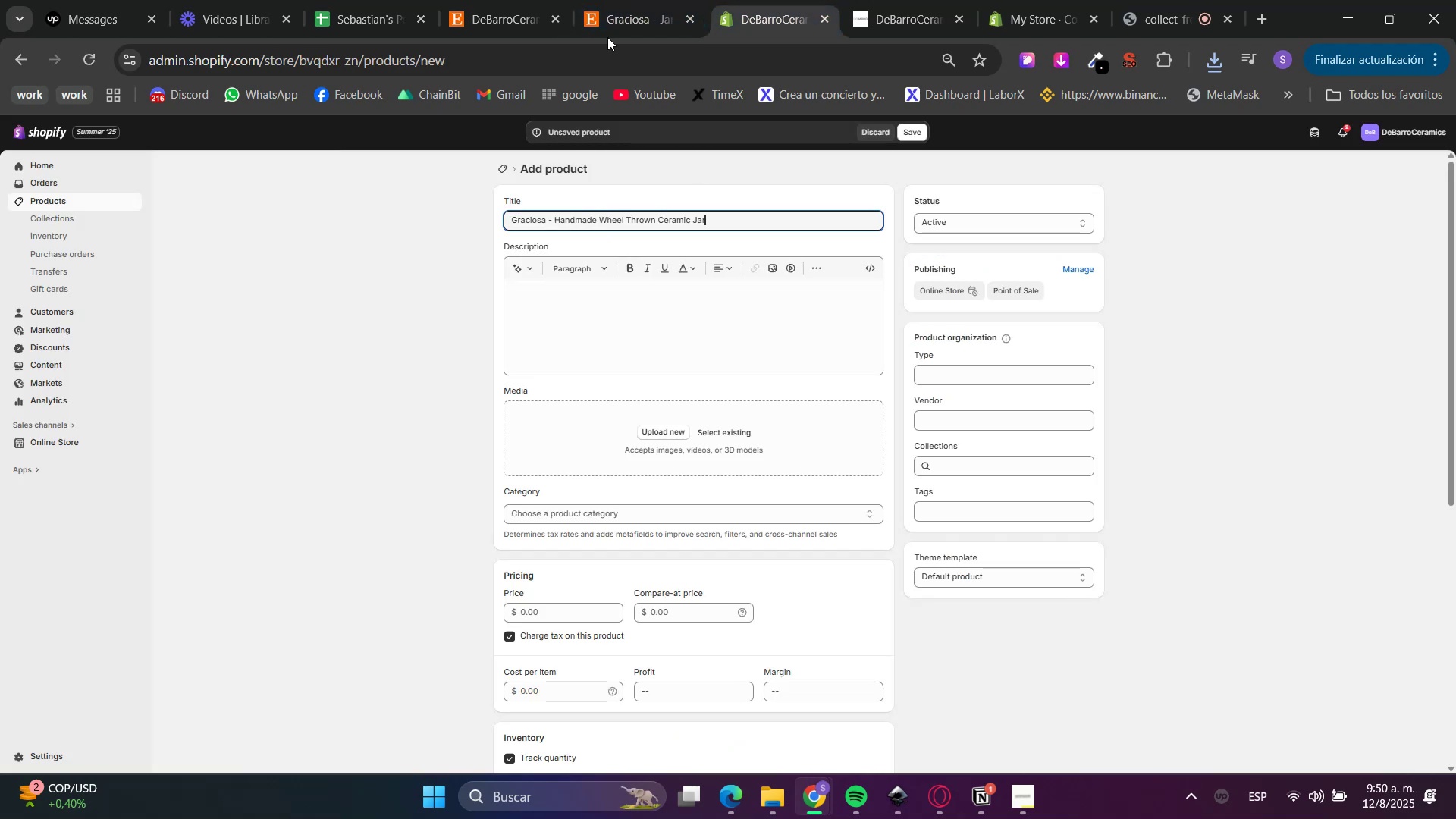 
left_click([629, 0])
 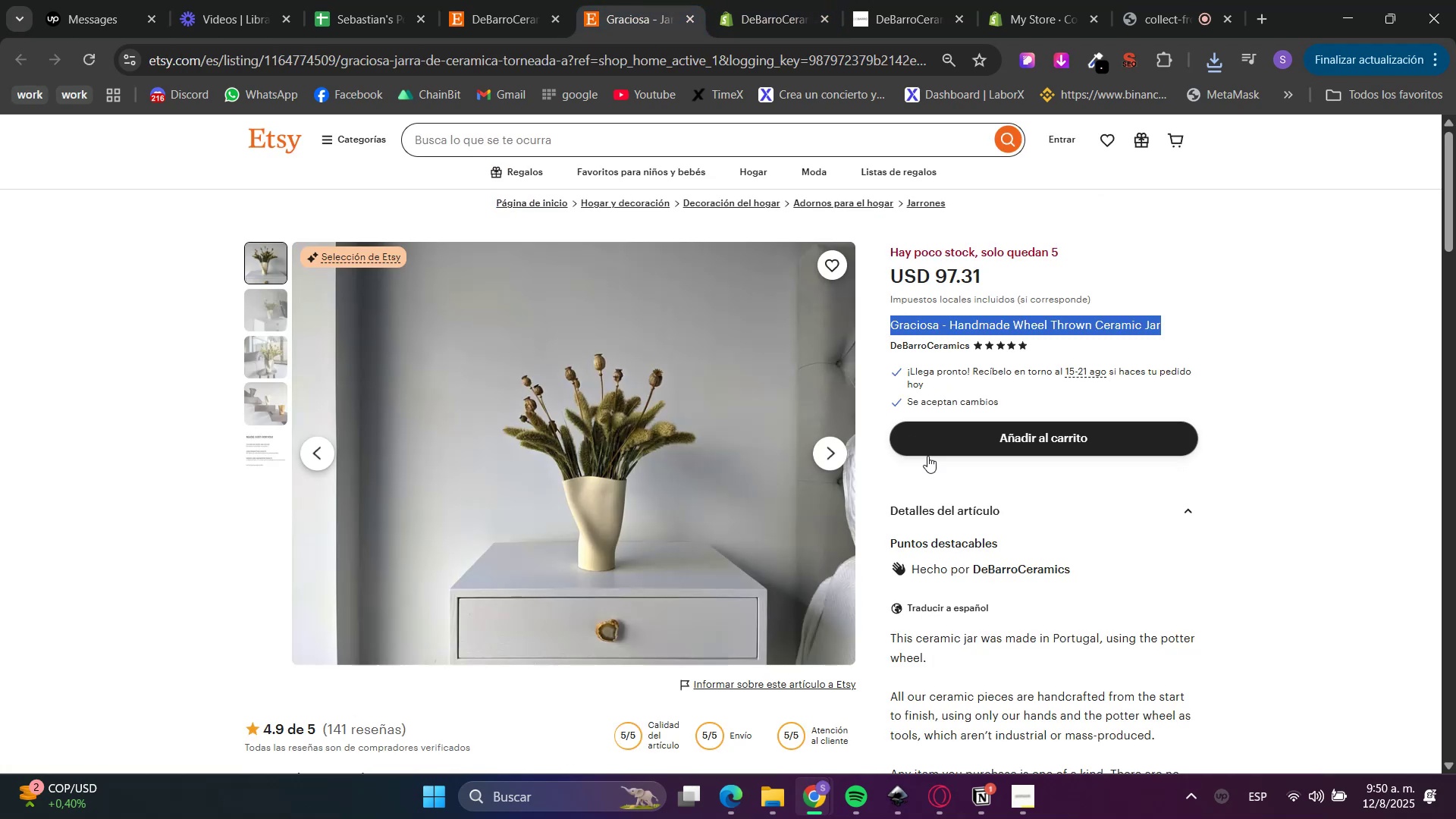 
scroll: coordinate [937, 465], scroll_direction: down, amount: 3.0
 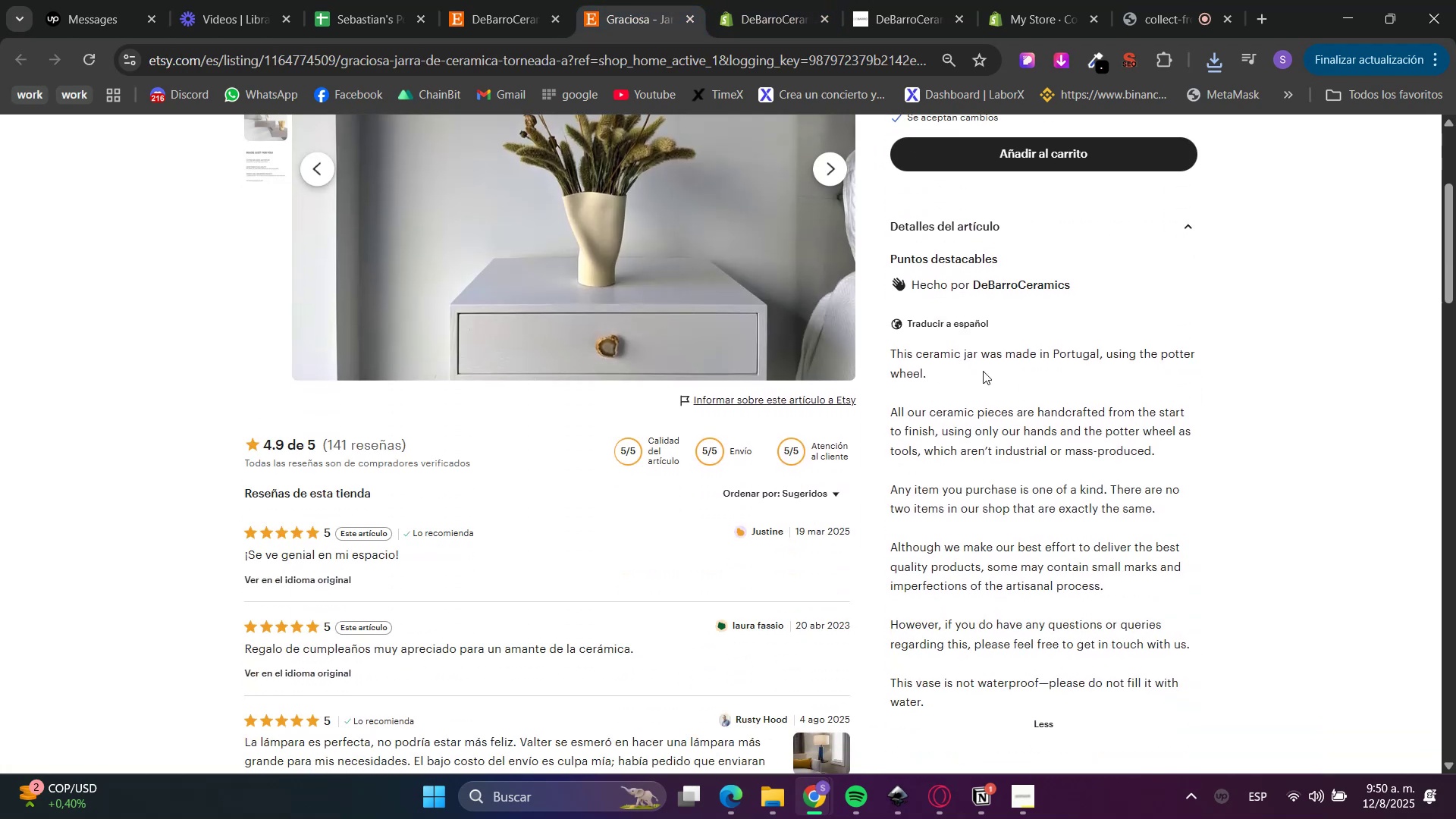 
double_click([946, 348])
 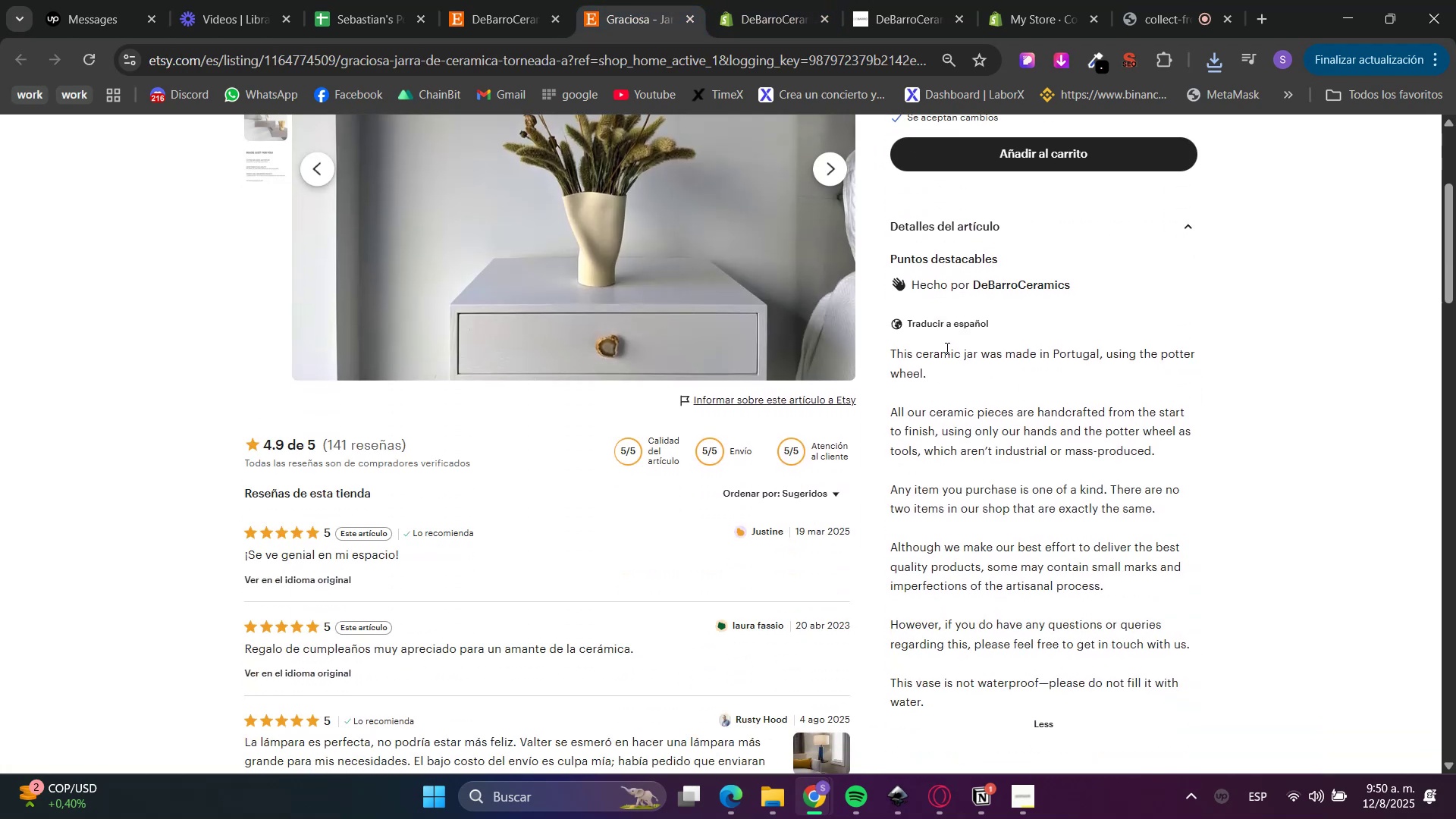 
triple_click([946, 348])
 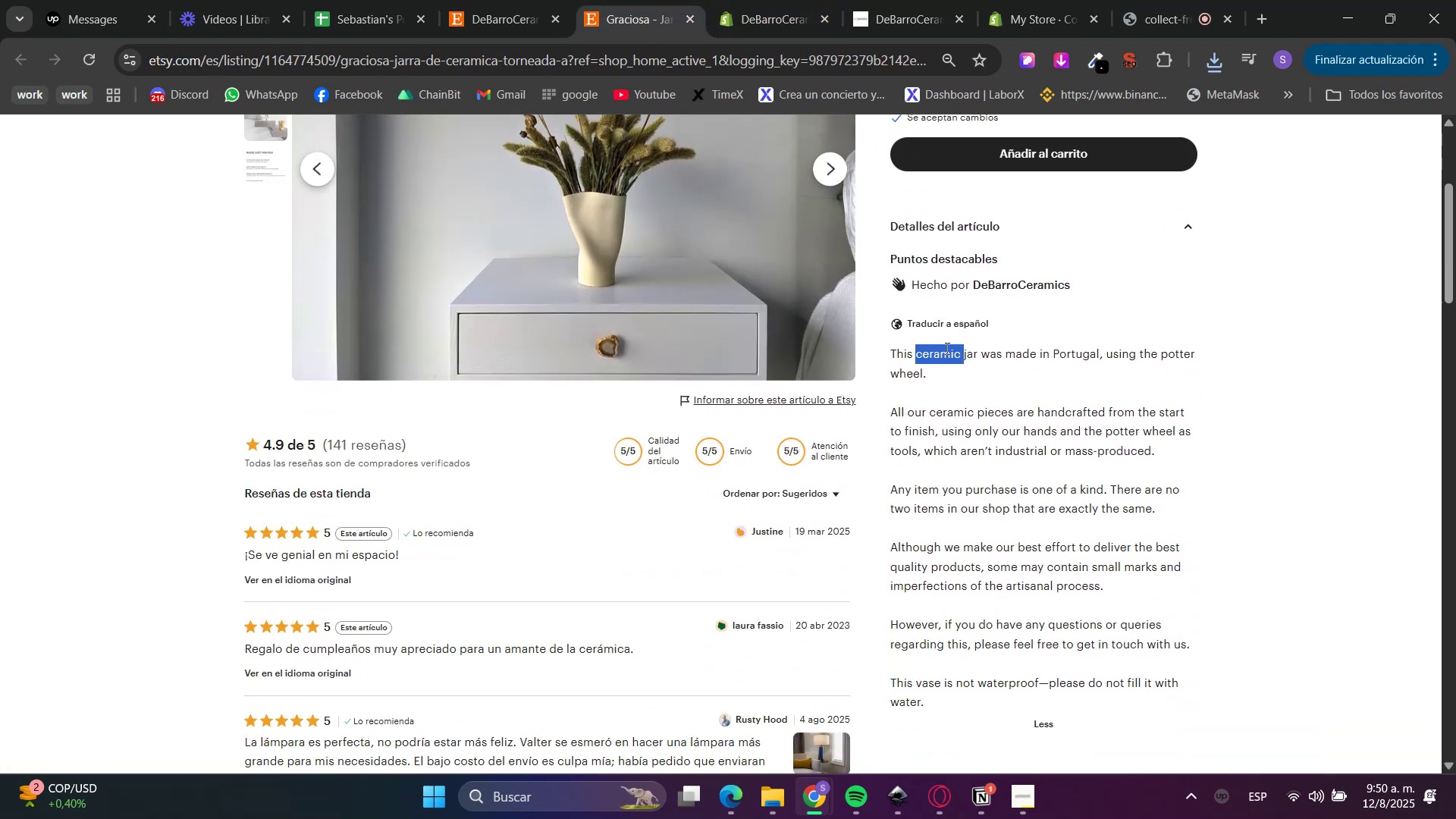 
left_click_drag(start_coordinate=[946, 348], to_coordinate=[989, 668])
 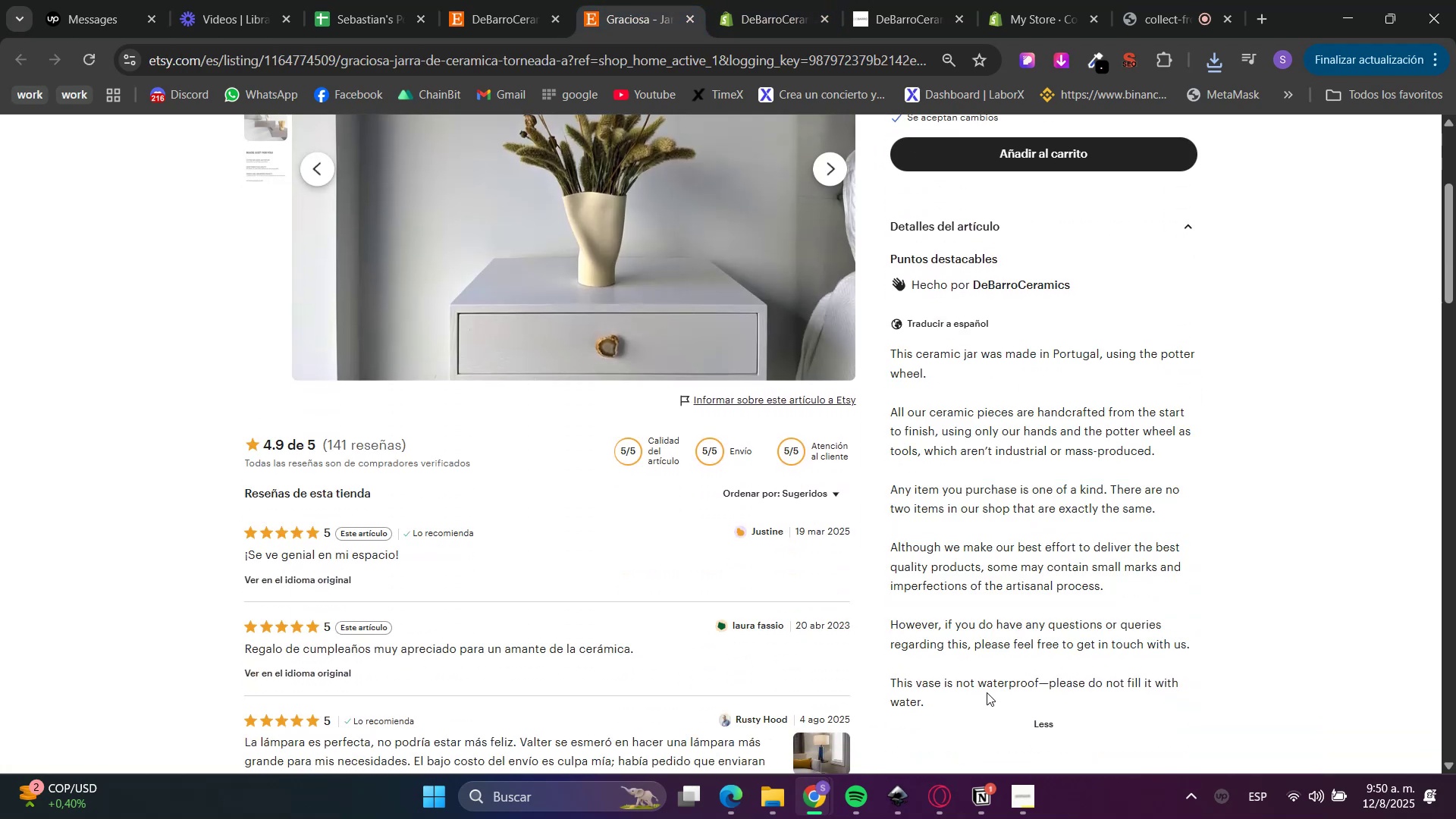 
hold_key(key=ControlLeft, duration=0.35)
 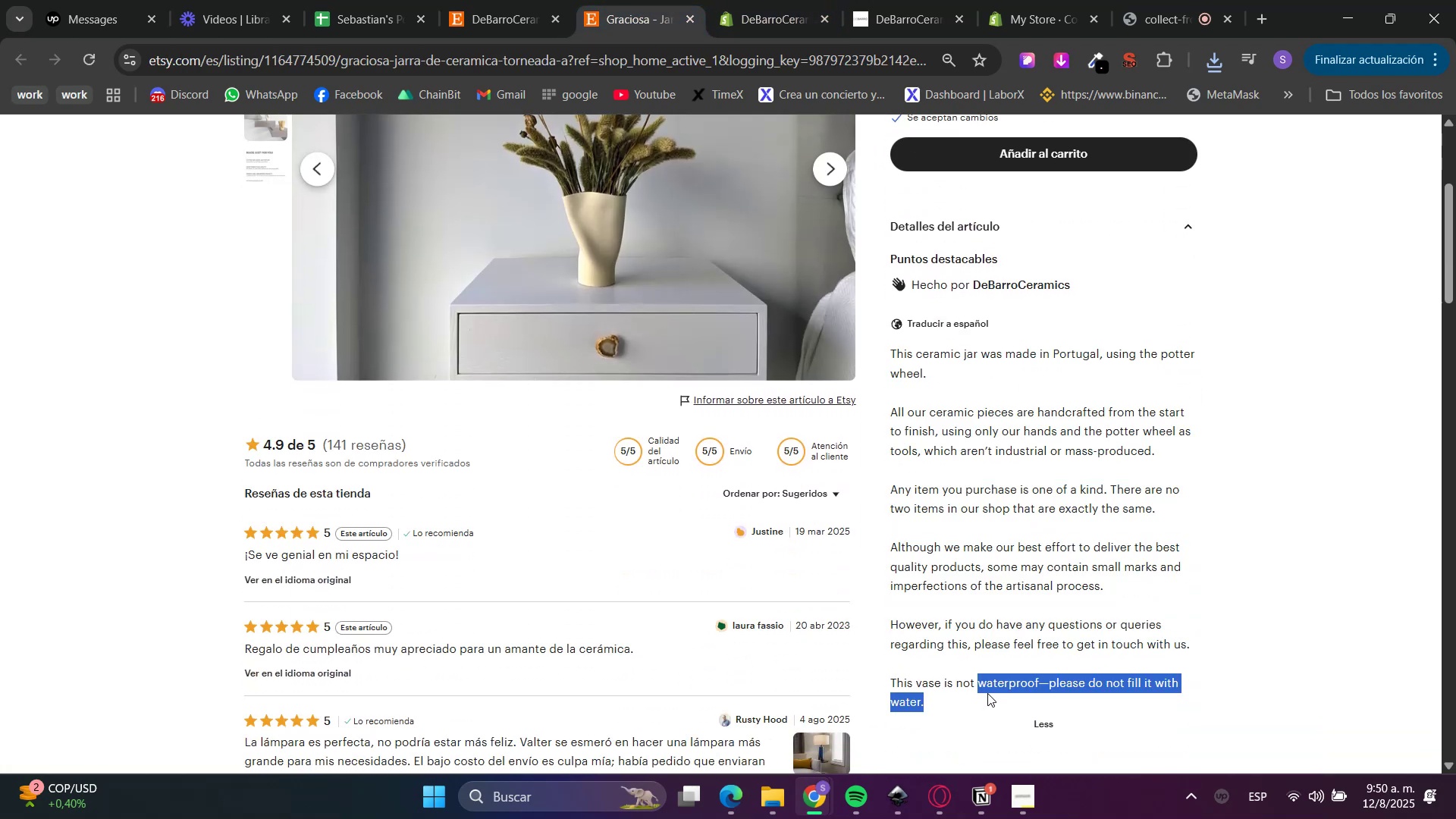 
left_click_drag(start_coordinate=[987, 693], to_coordinate=[940, 378])
 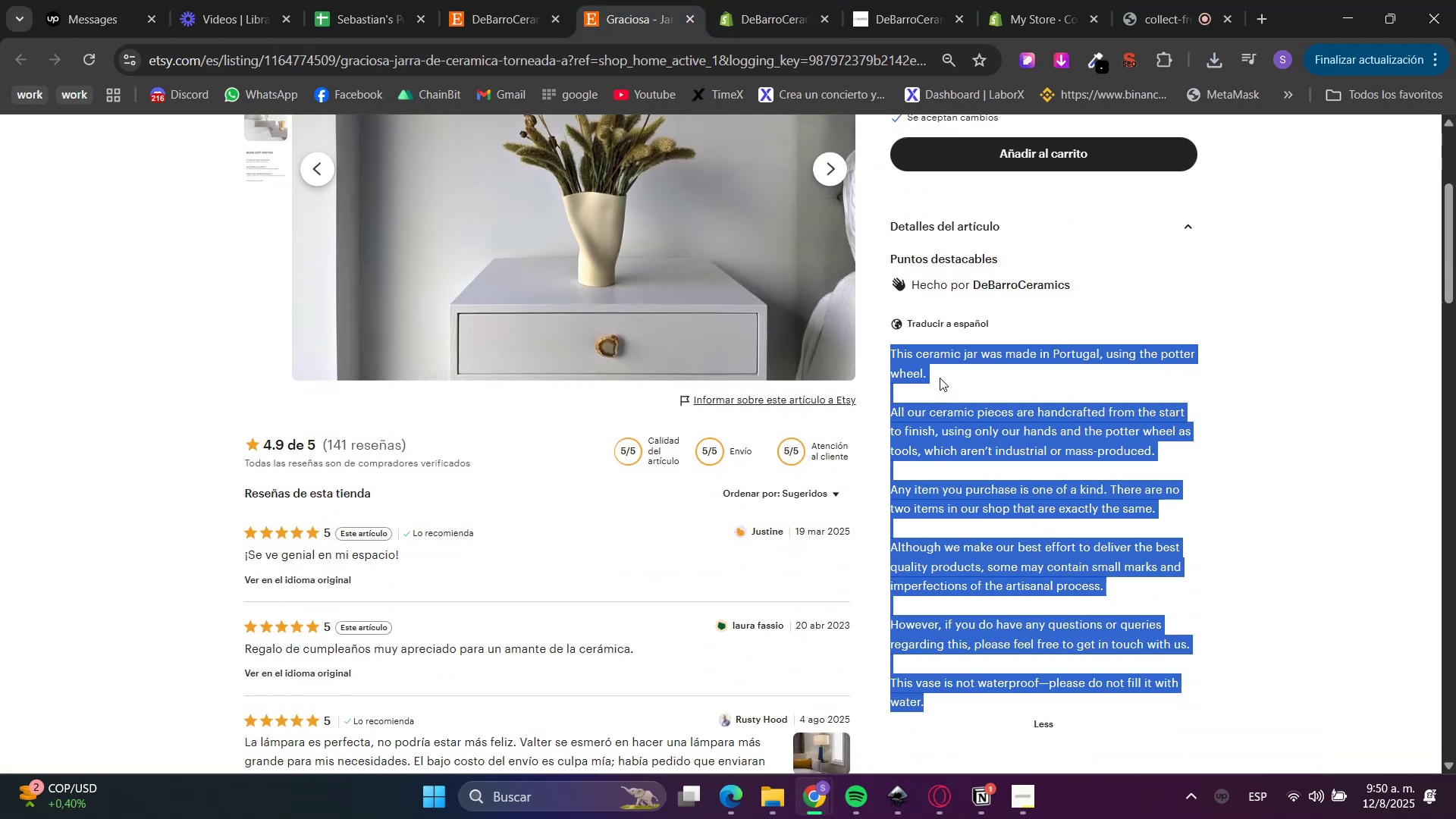 
key(Control+C)
 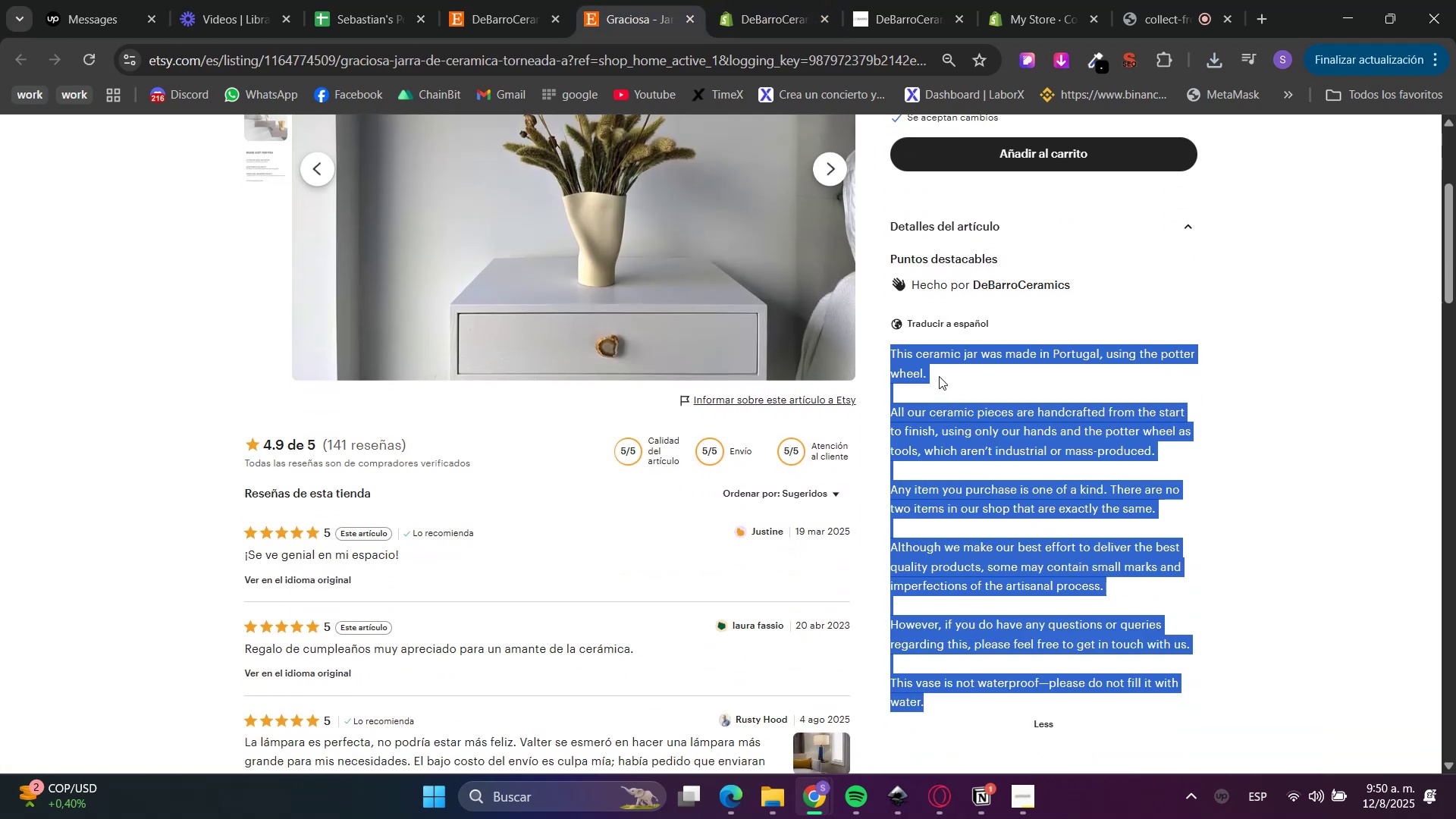 
key(Control+C)
 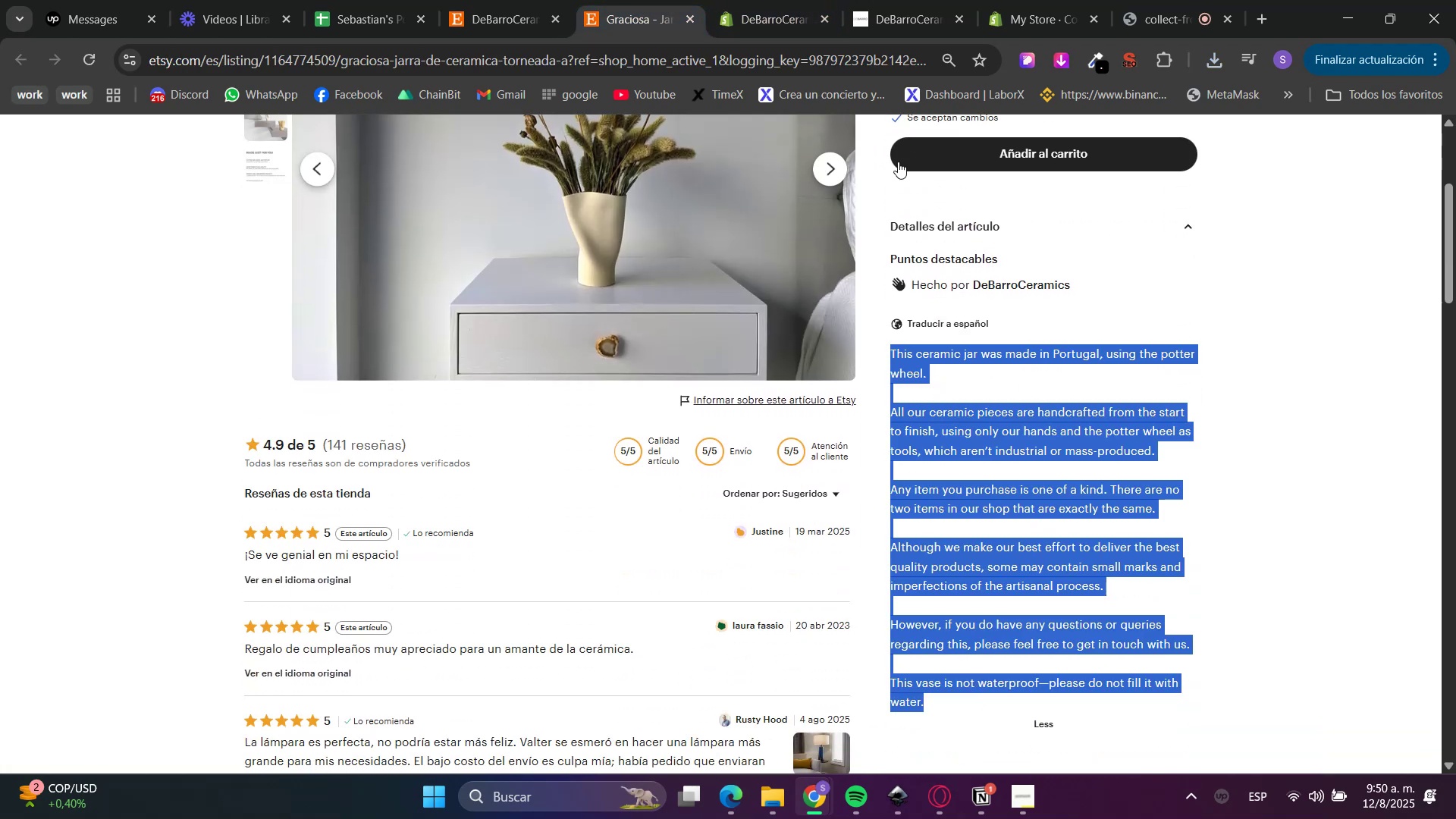 
key(Control+C)
 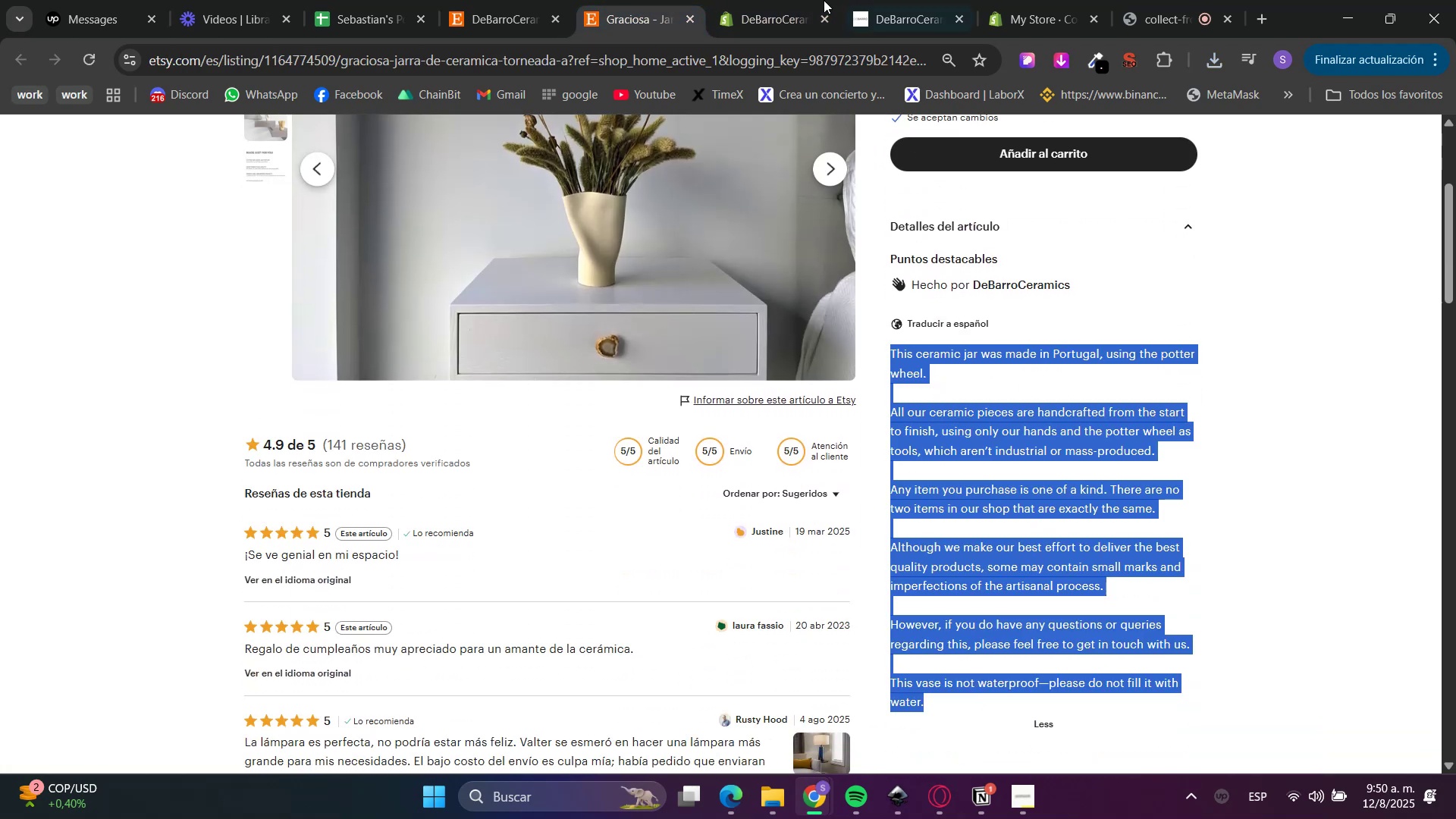 
left_click([794, 0])
 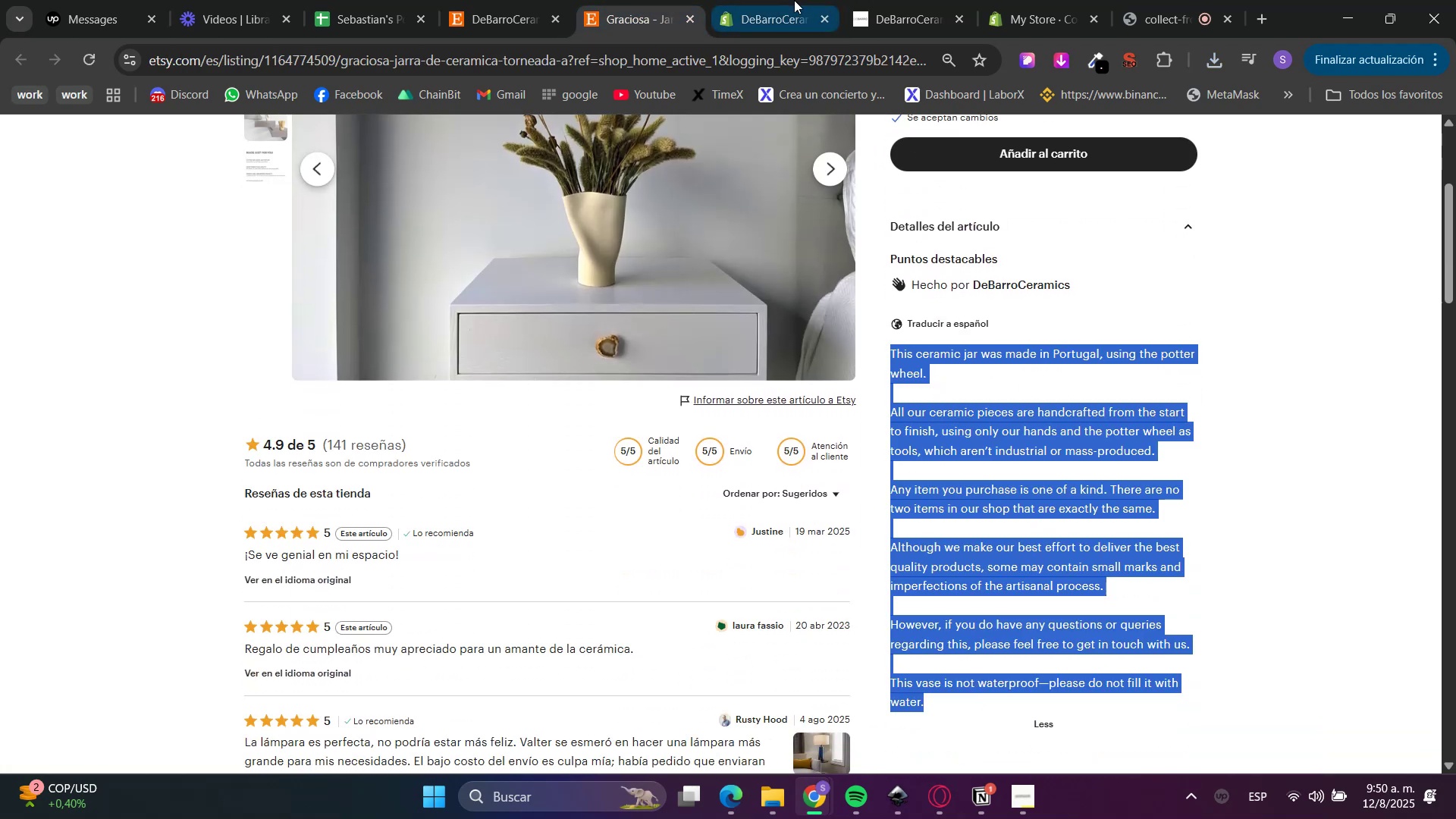 
double_click([521, 366])
 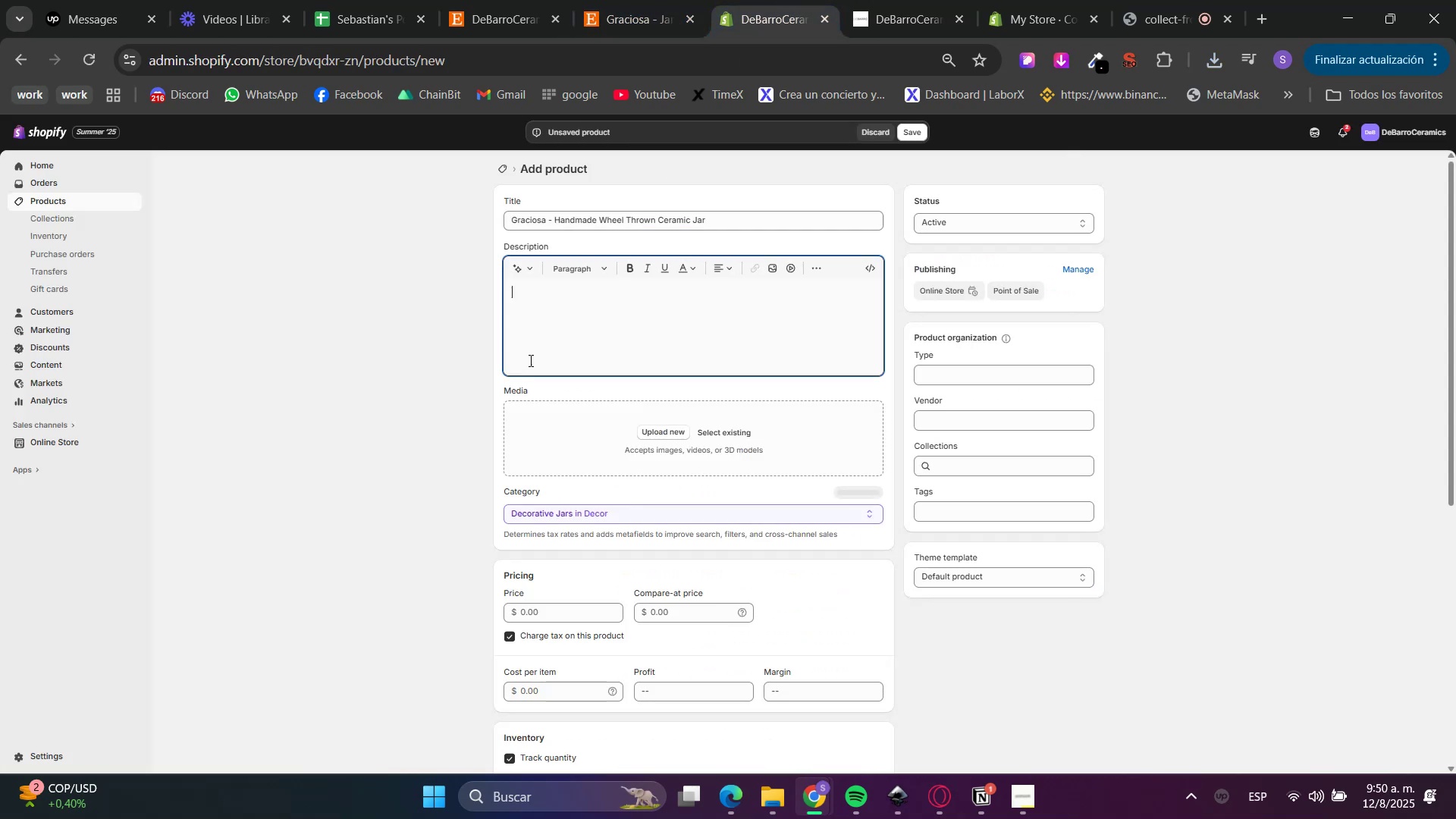 
key(Control+V)
 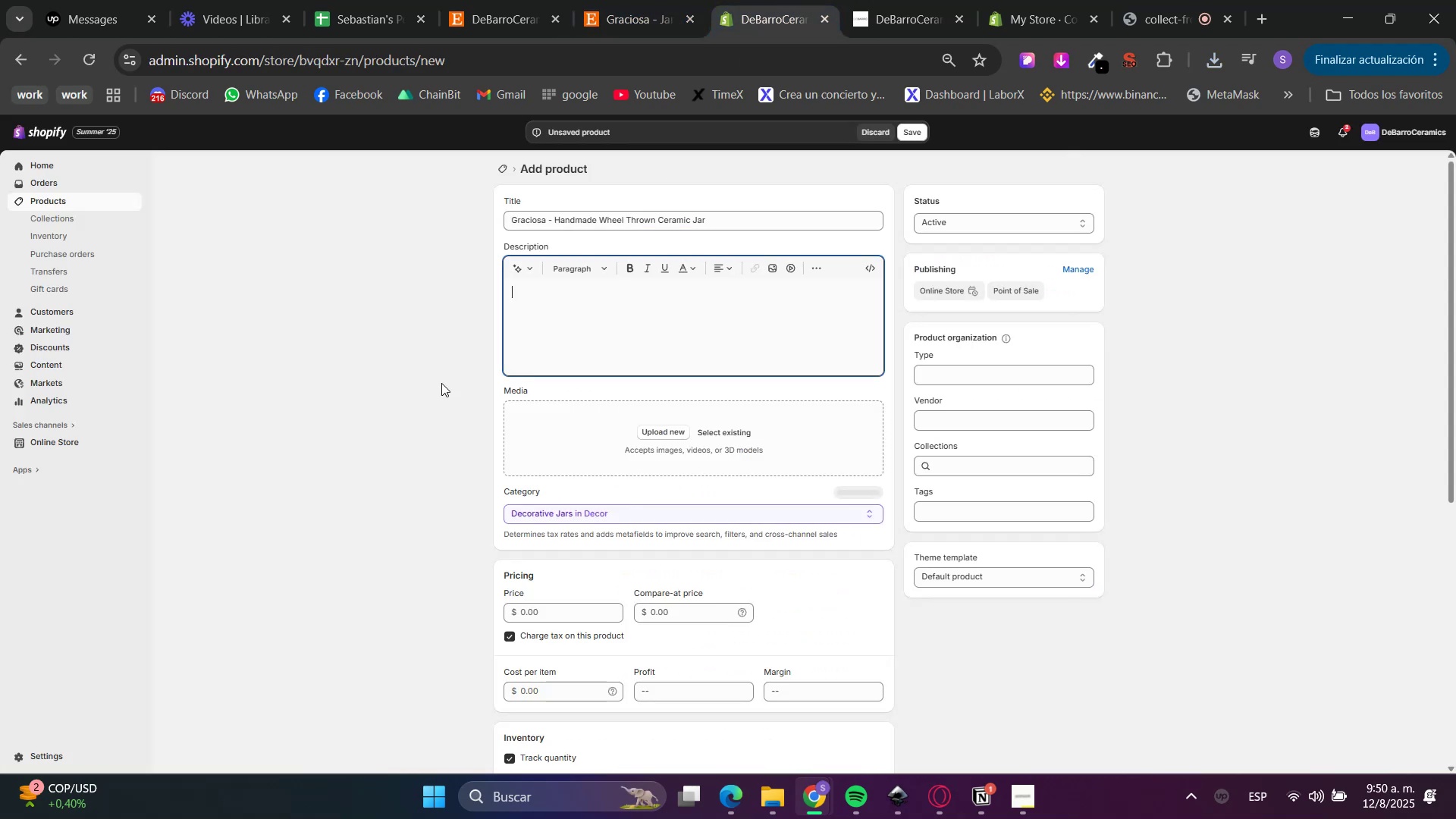 
triple_click([409, 391])
 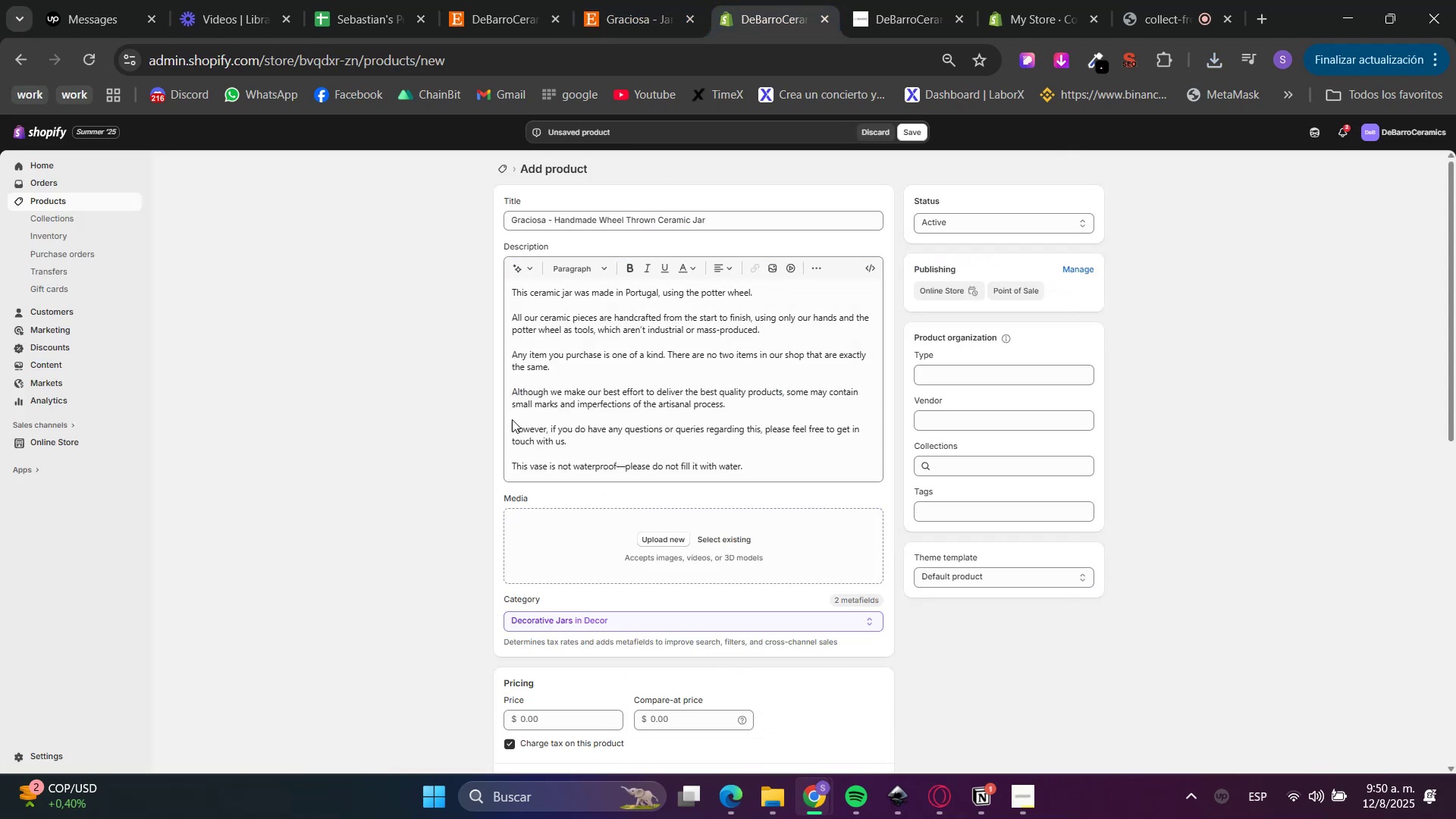 
left_click([651, 0])
 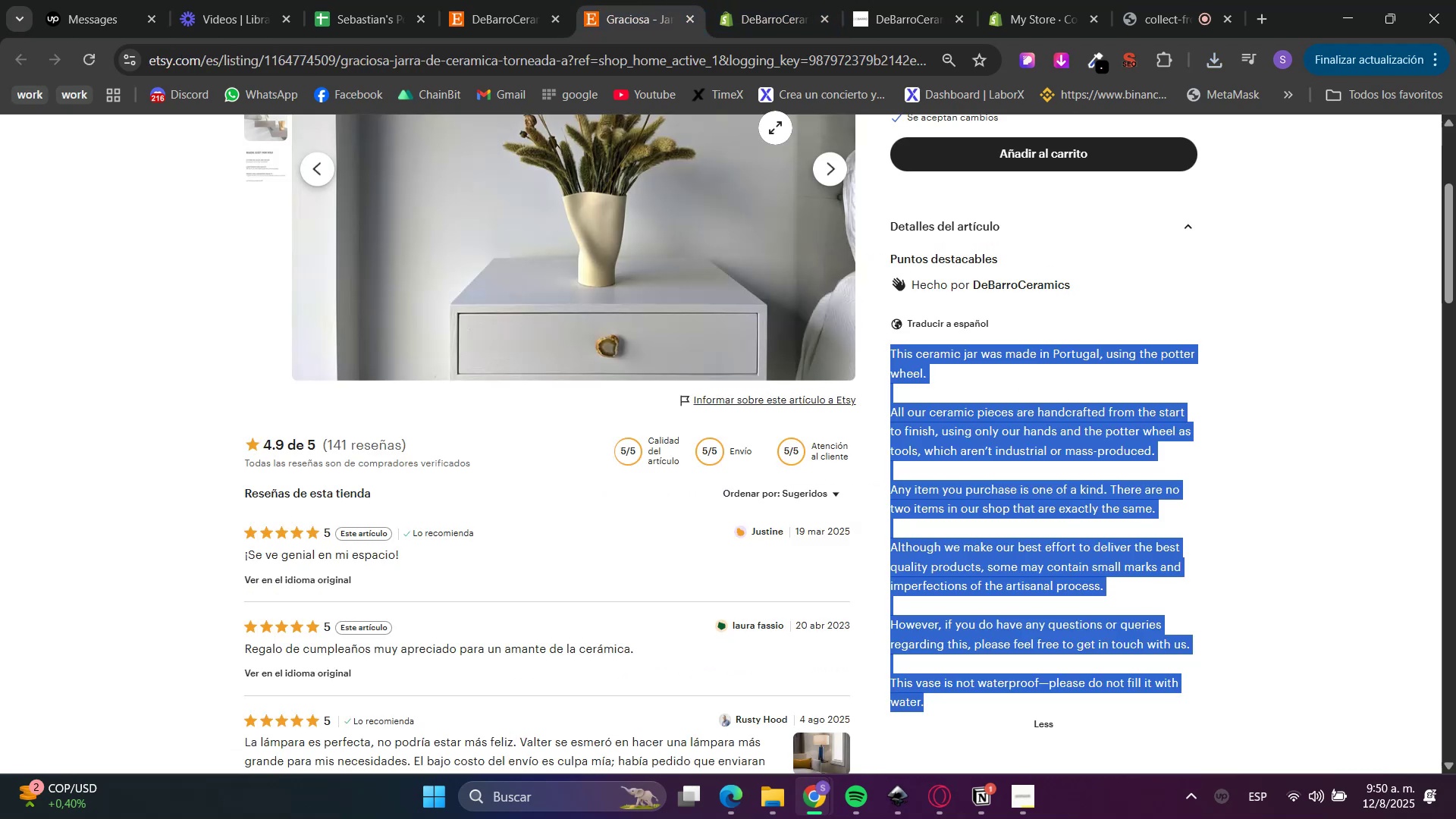 
scroll: coordinate [1062, 491], scroll_direction: up, amount: 5.0
 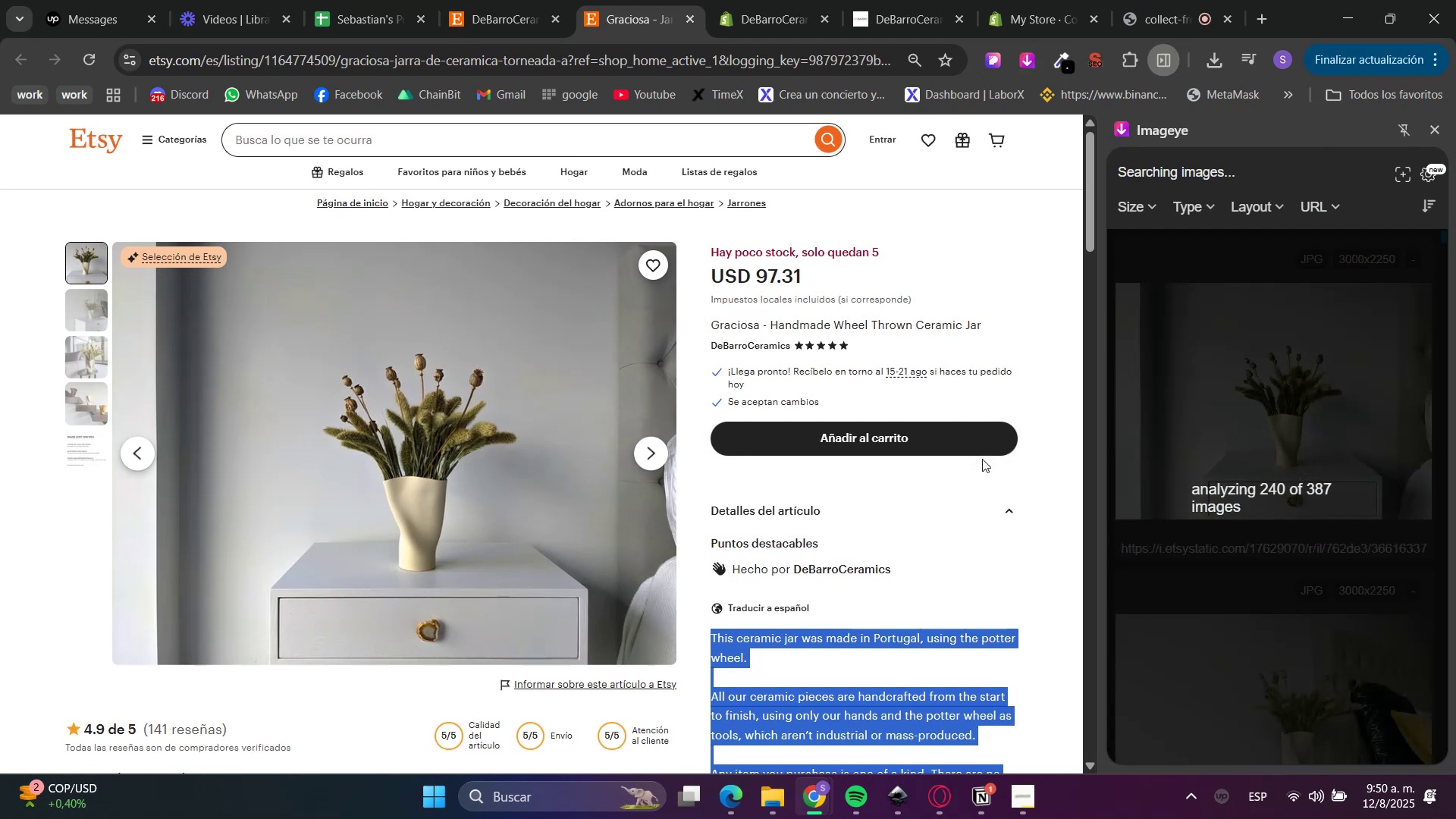 
wait(5.66)
 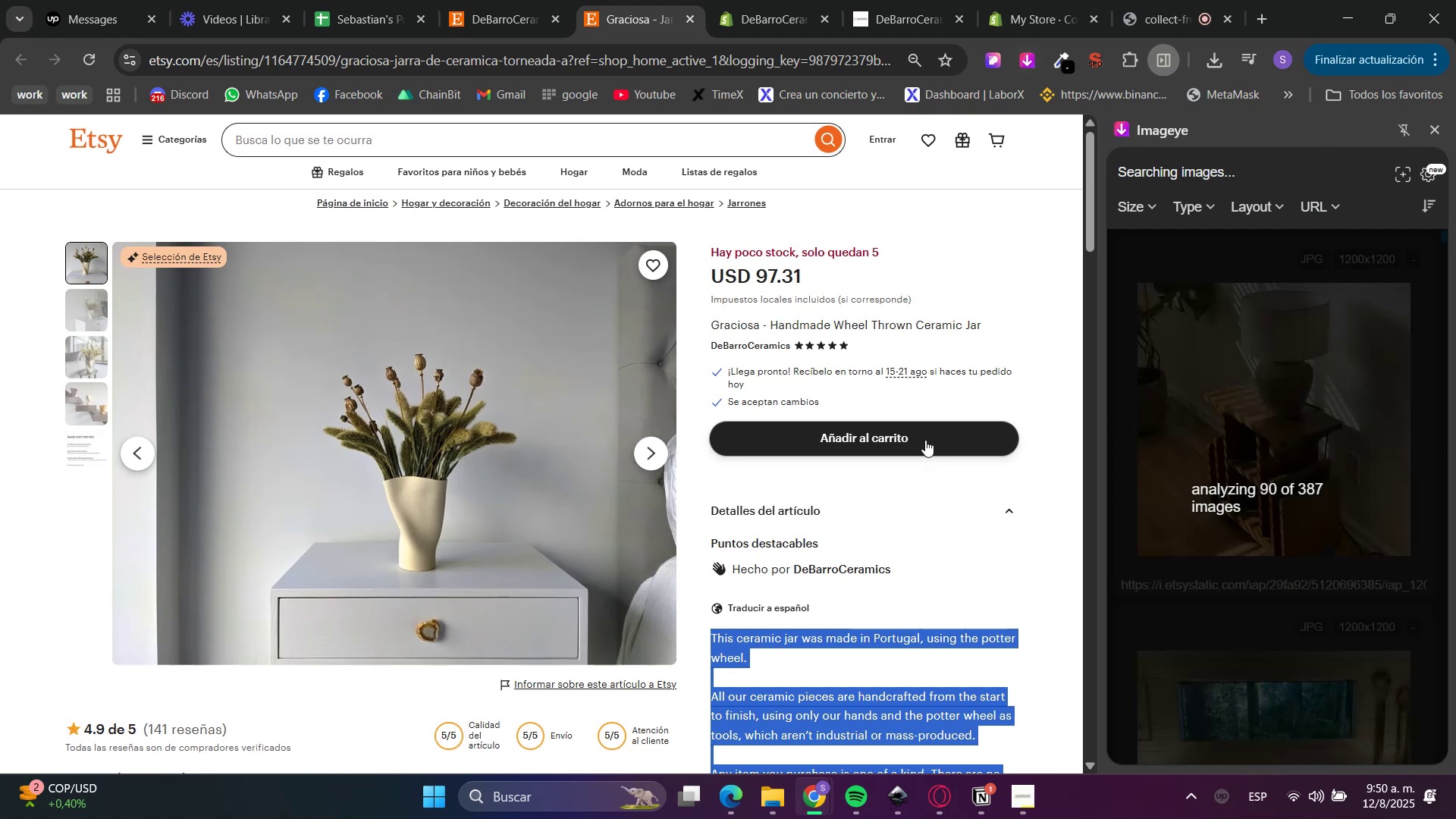 
left_click([1317, 413])
 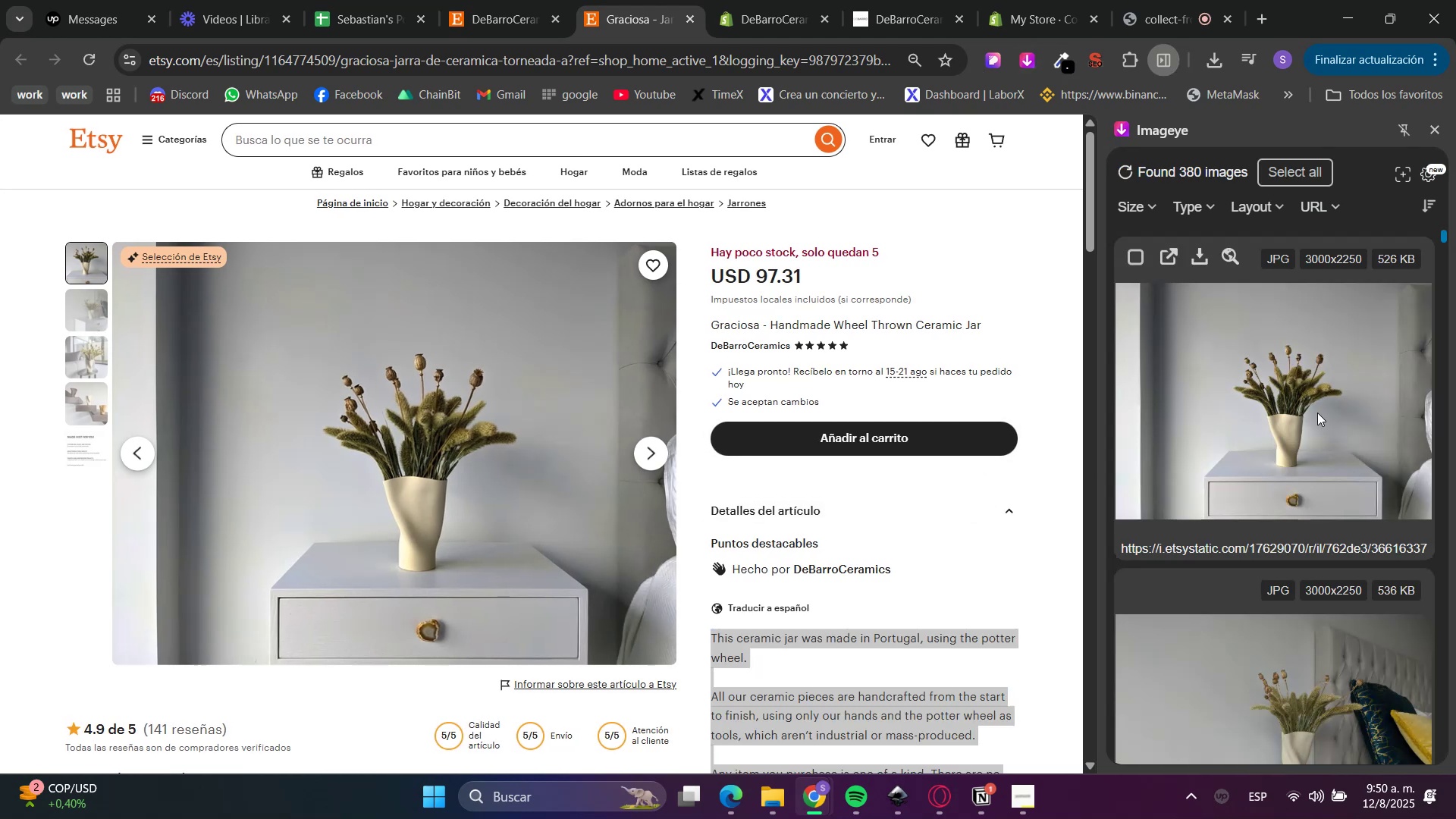 
scroll: coordinate [1300, 435], scroll_direction: down, amount: 7.0
 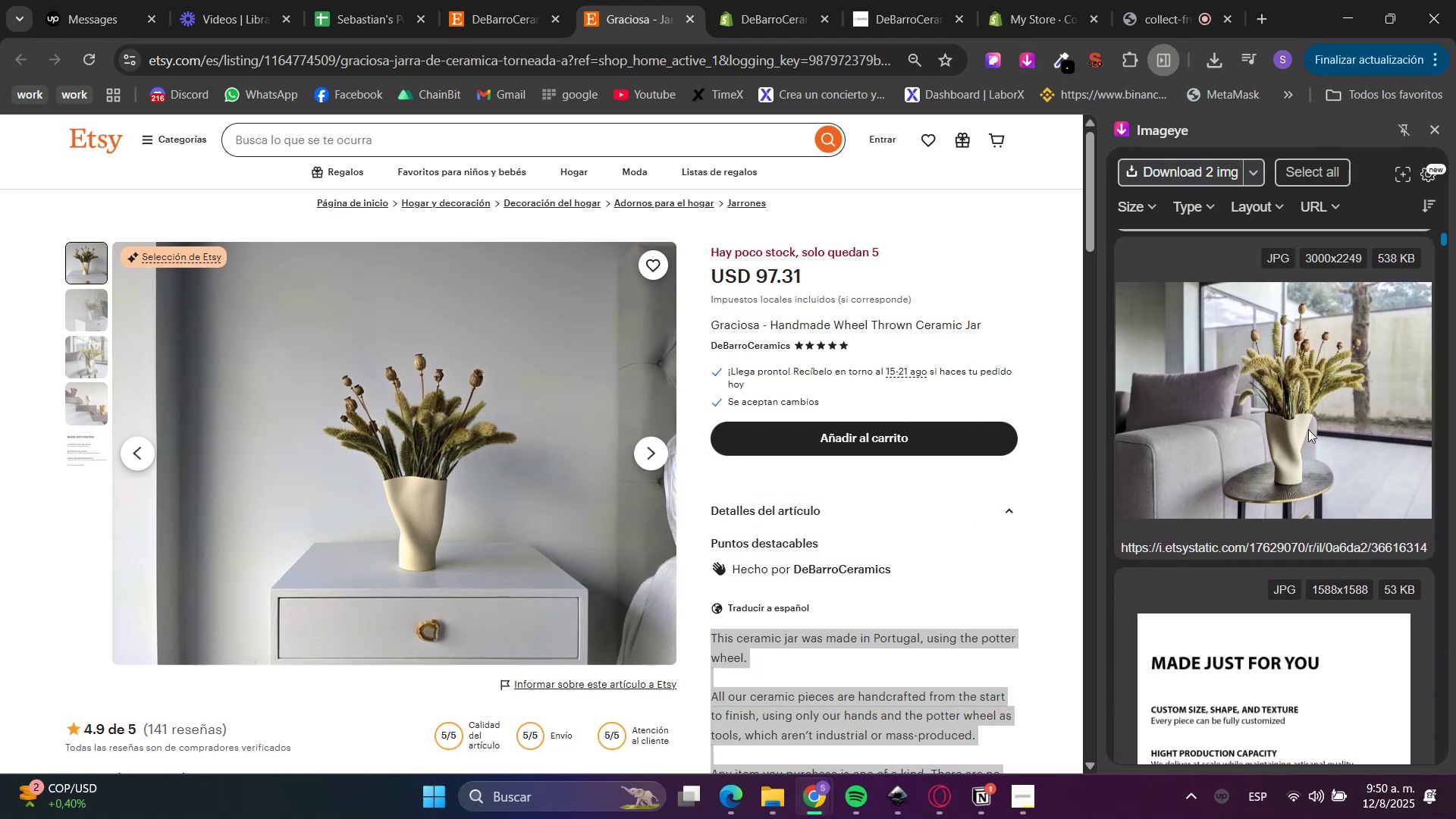 
left_click([1300, 435])
 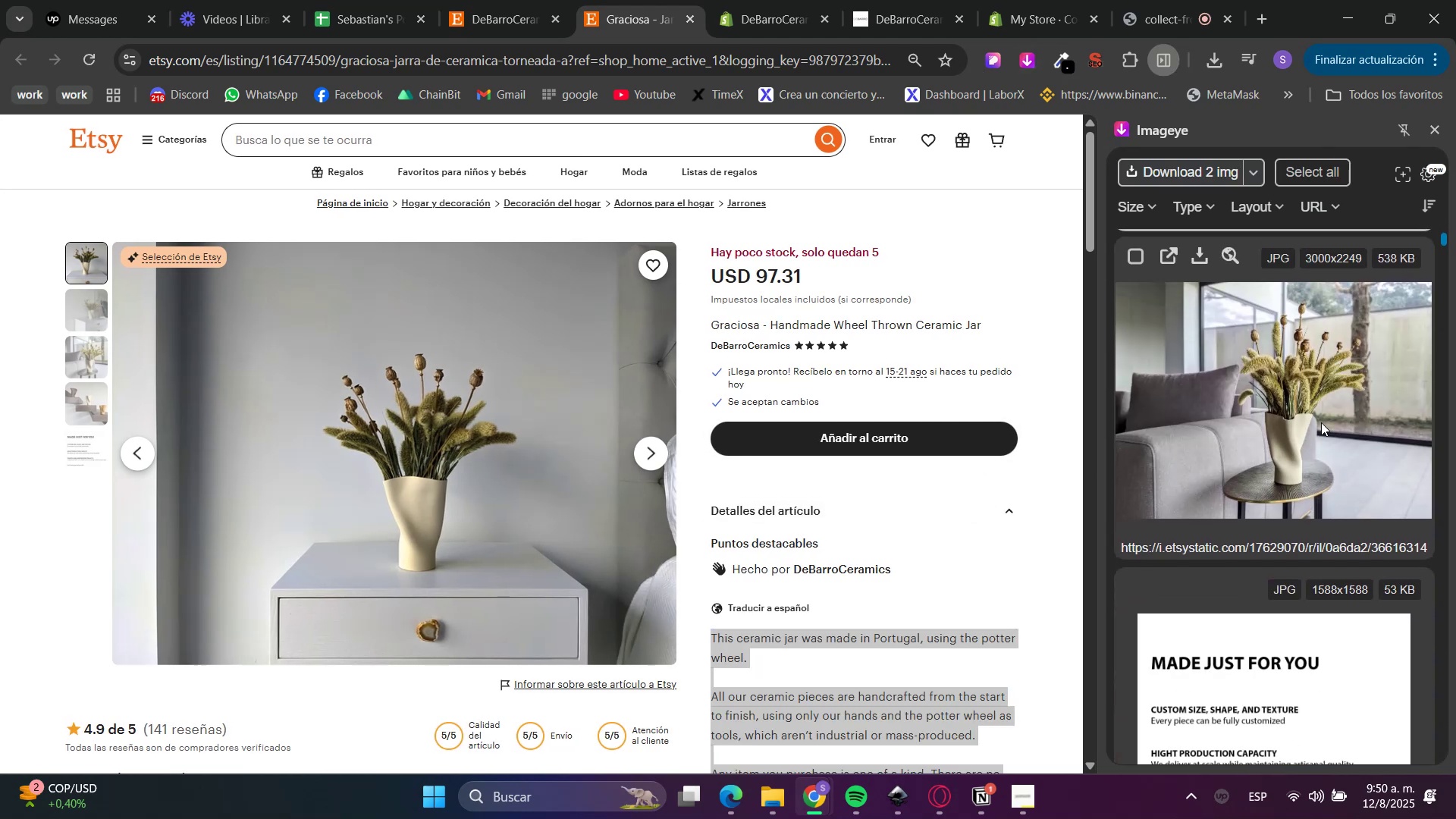 
scroll: coordinate [1285, 497], scroll_direction: down, amount: 11.0
 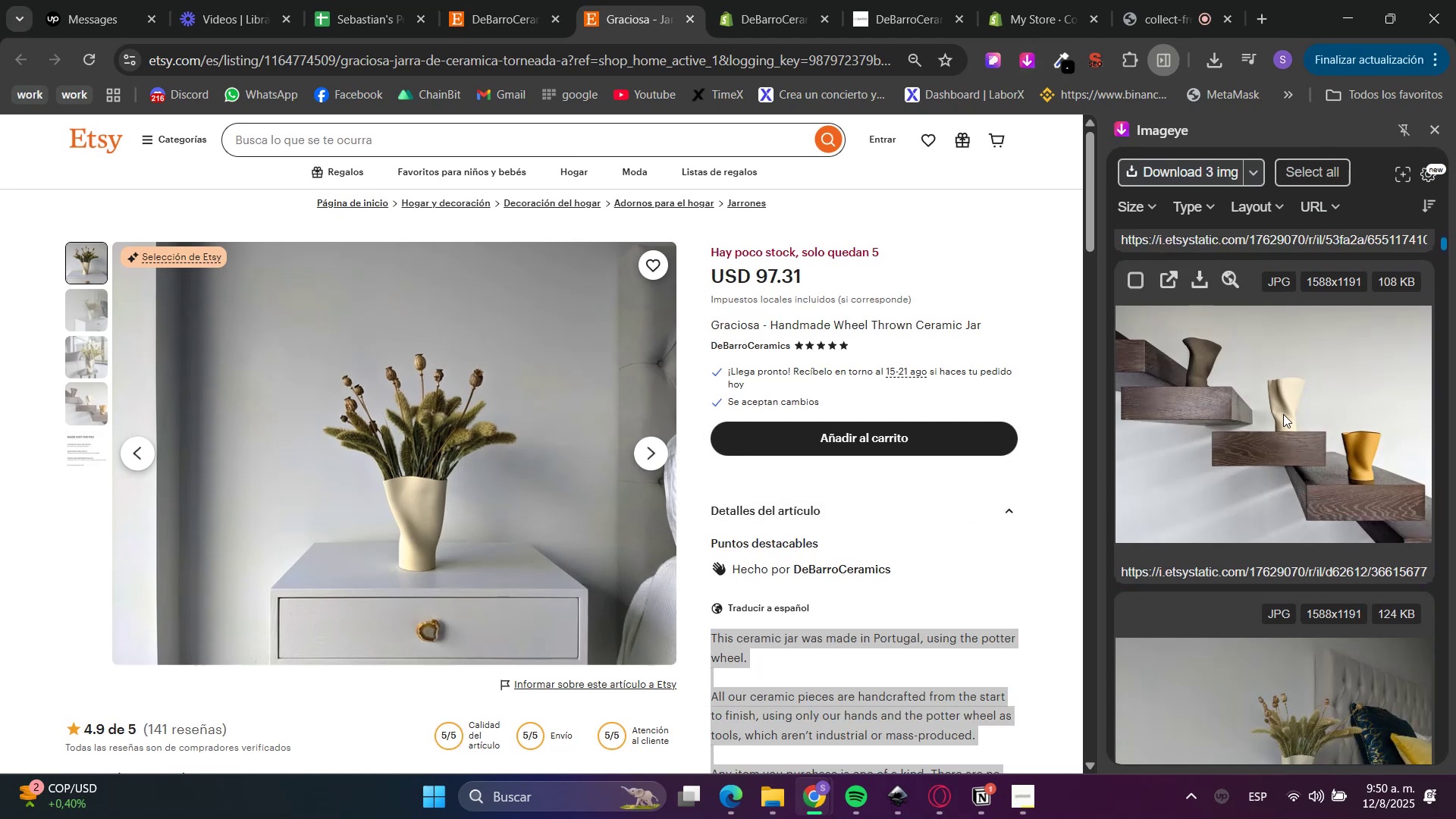 
left_click([1267, 388])
 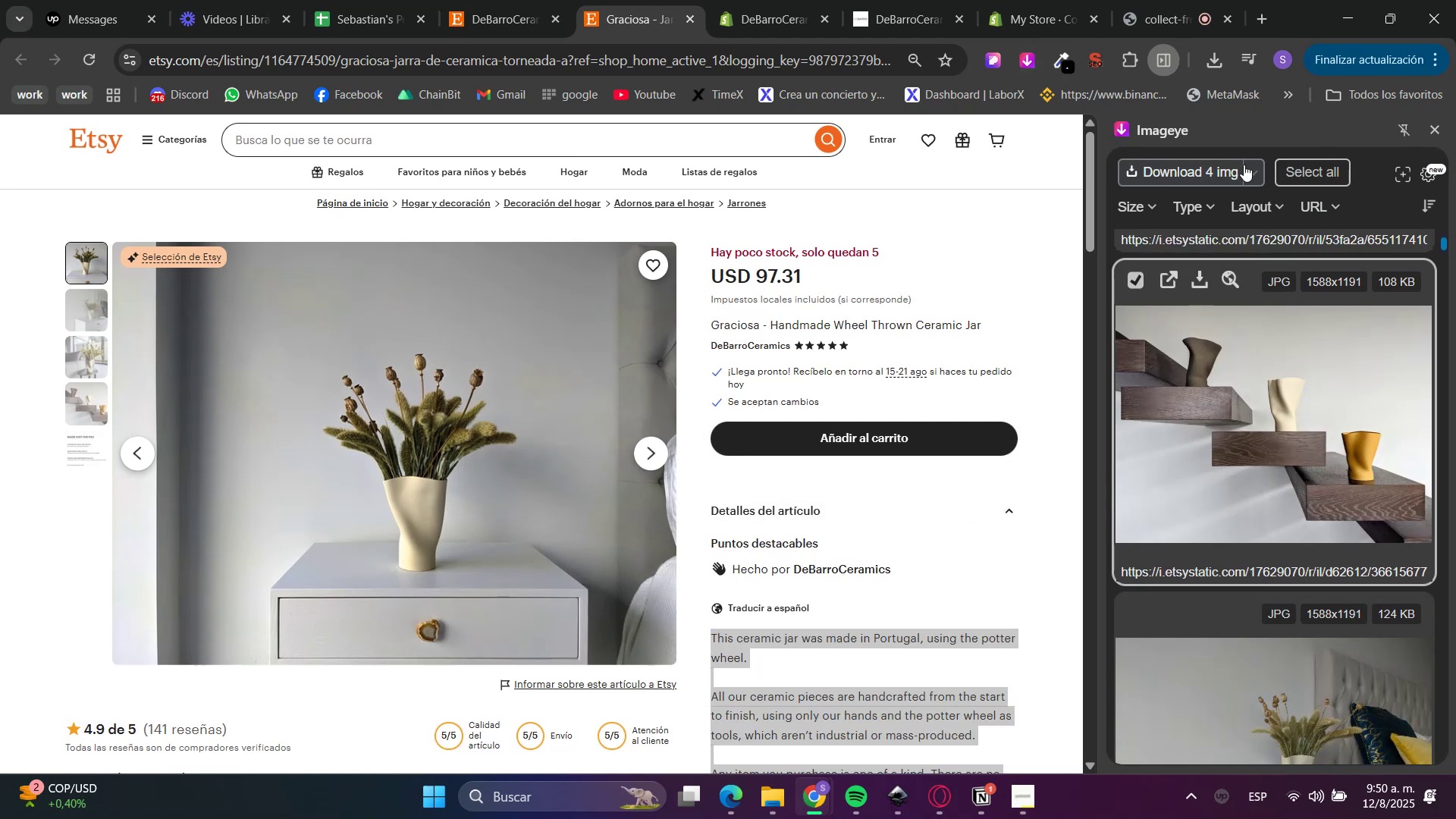 
left_click([1216, 168])
 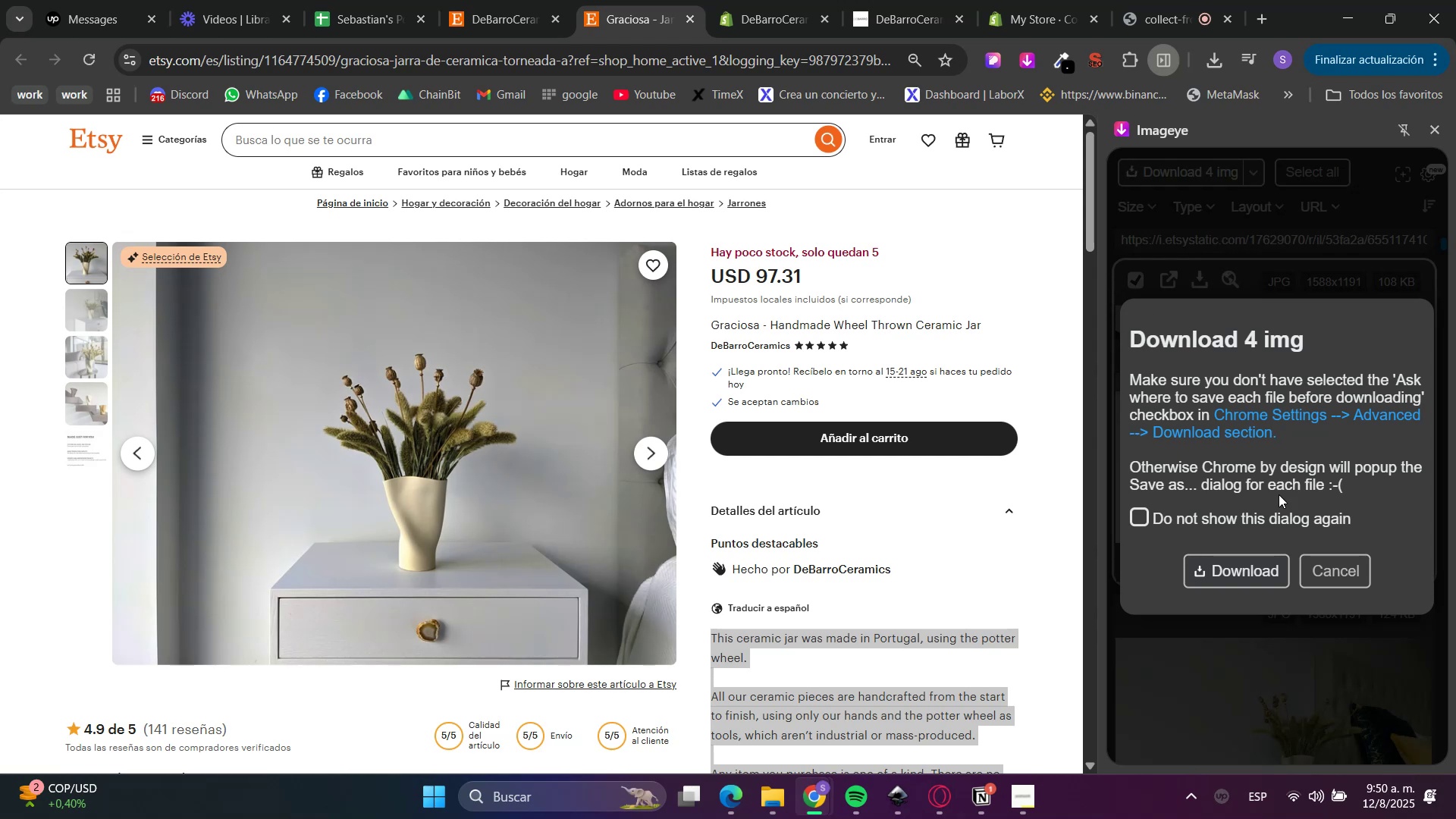 
left_click([1239, 553])
 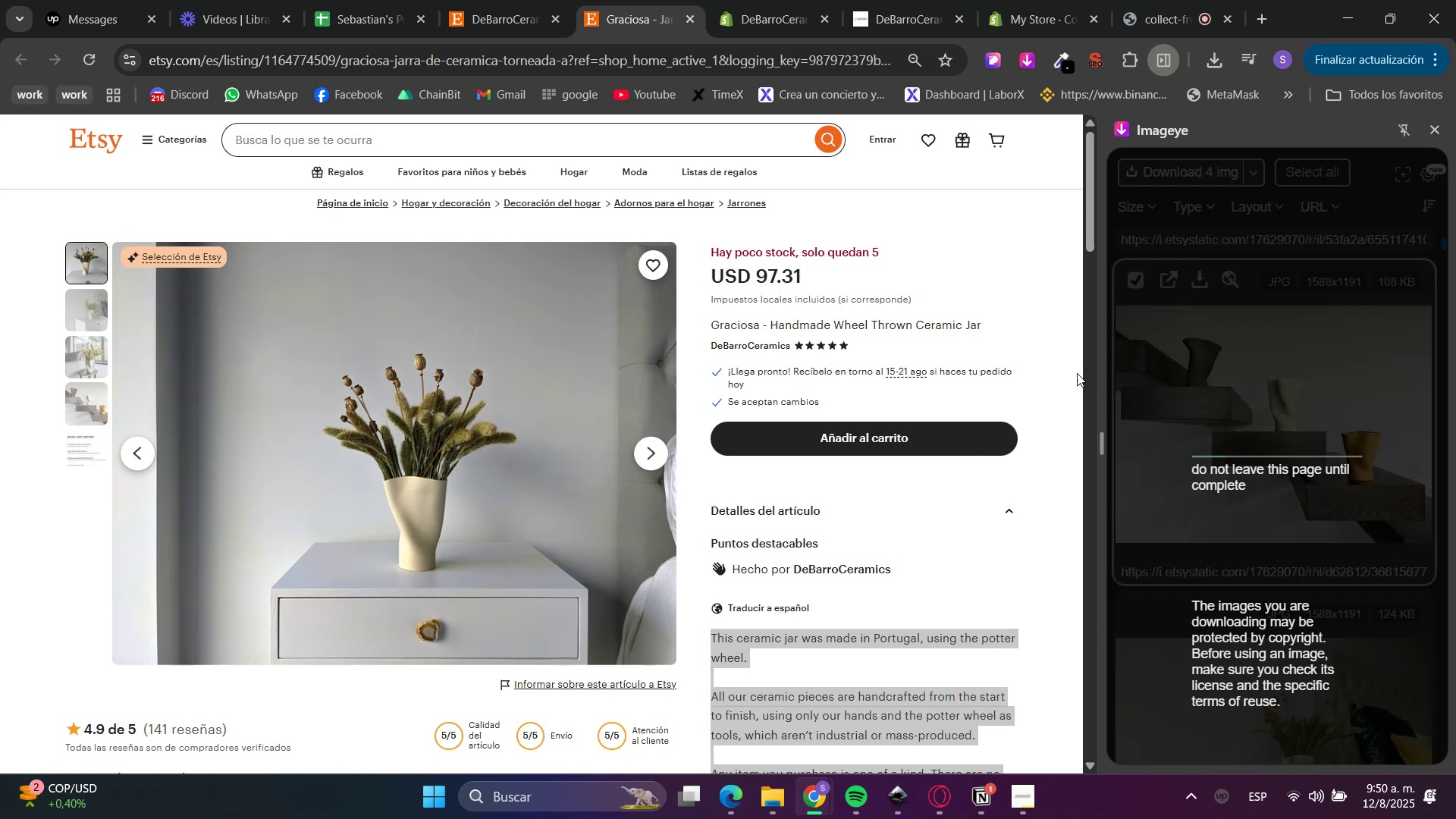 
triple_click([792, 0])
 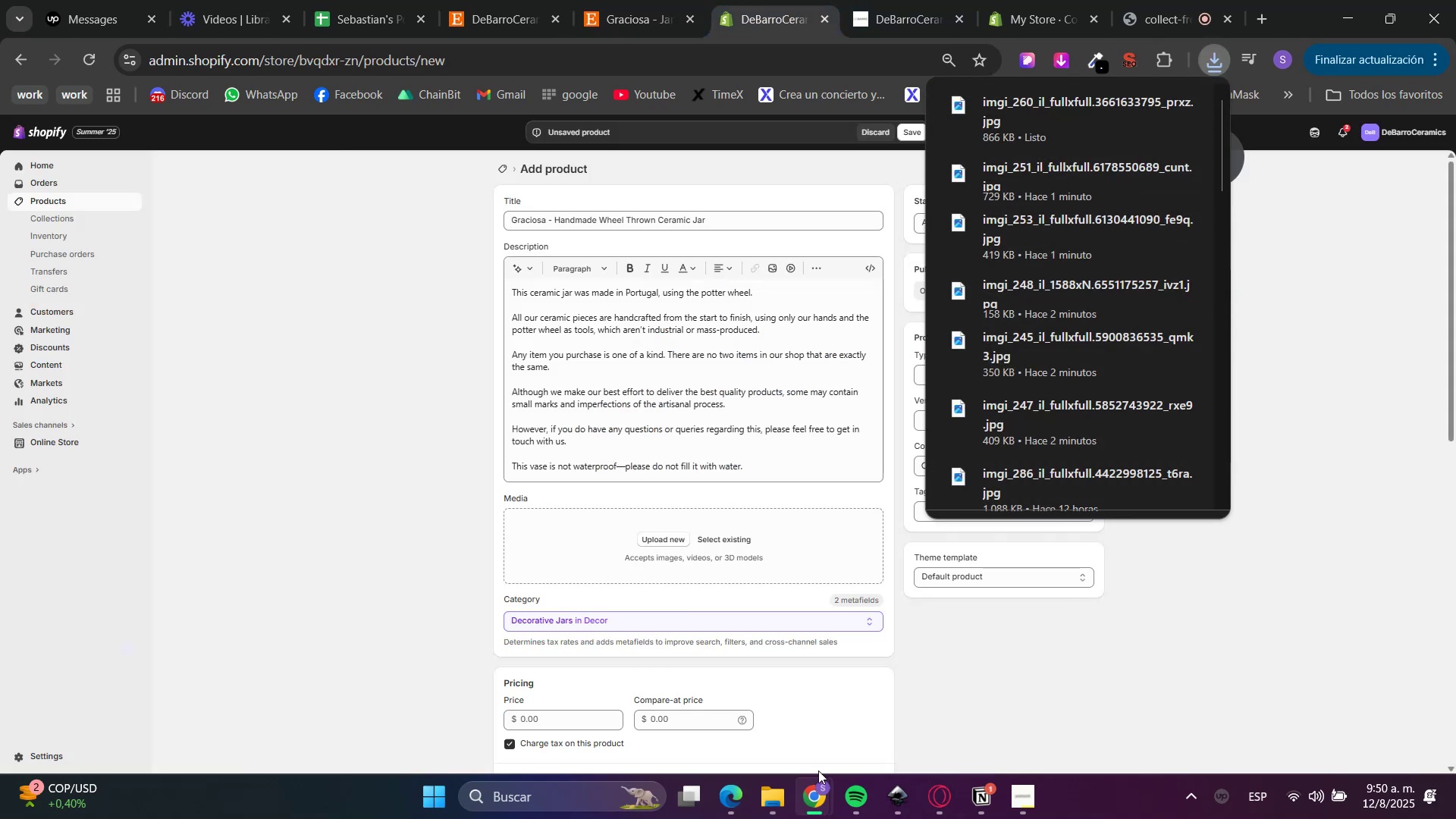 
left_click([777, 811])
 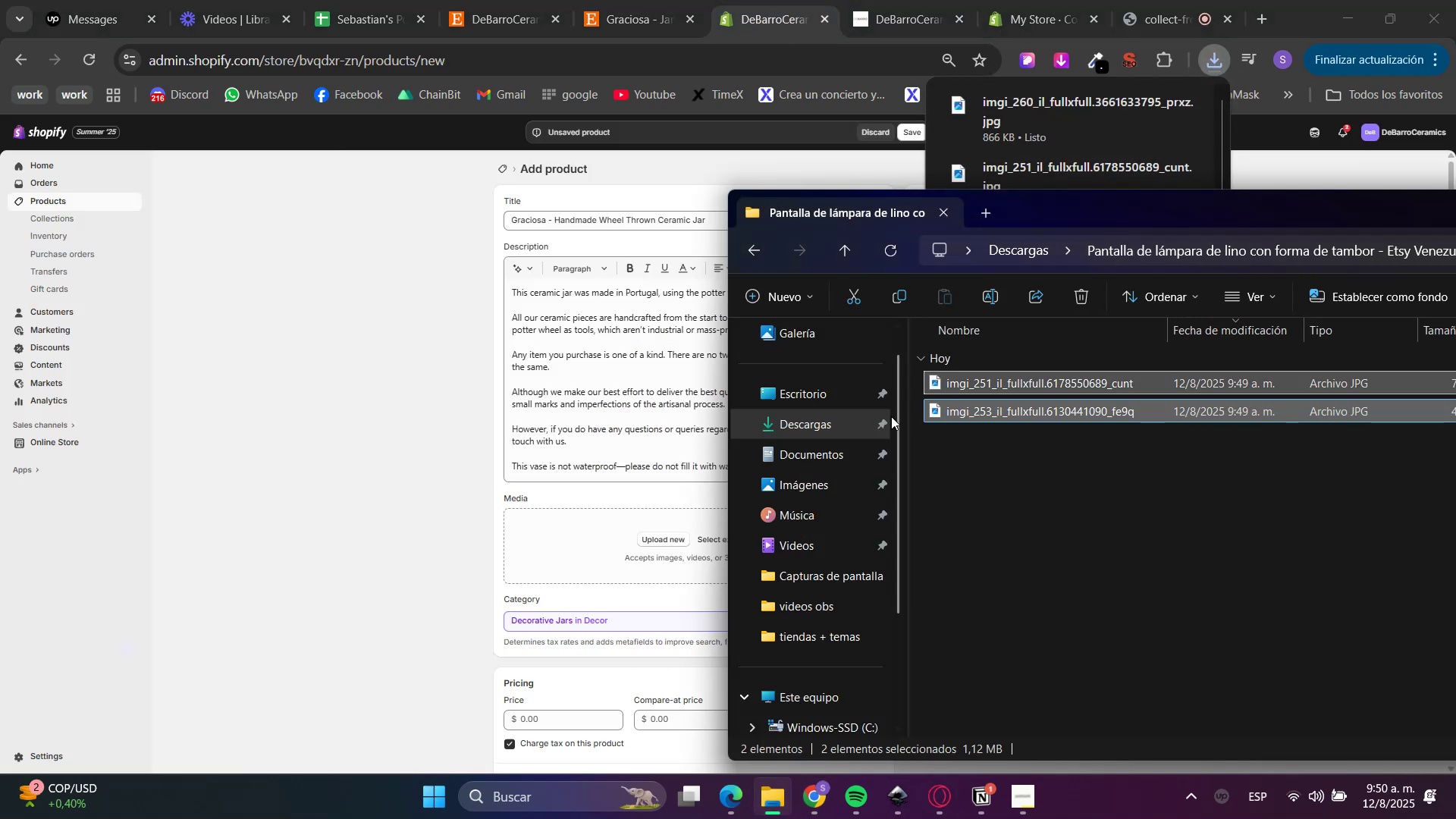 
left_click([842, 423])
 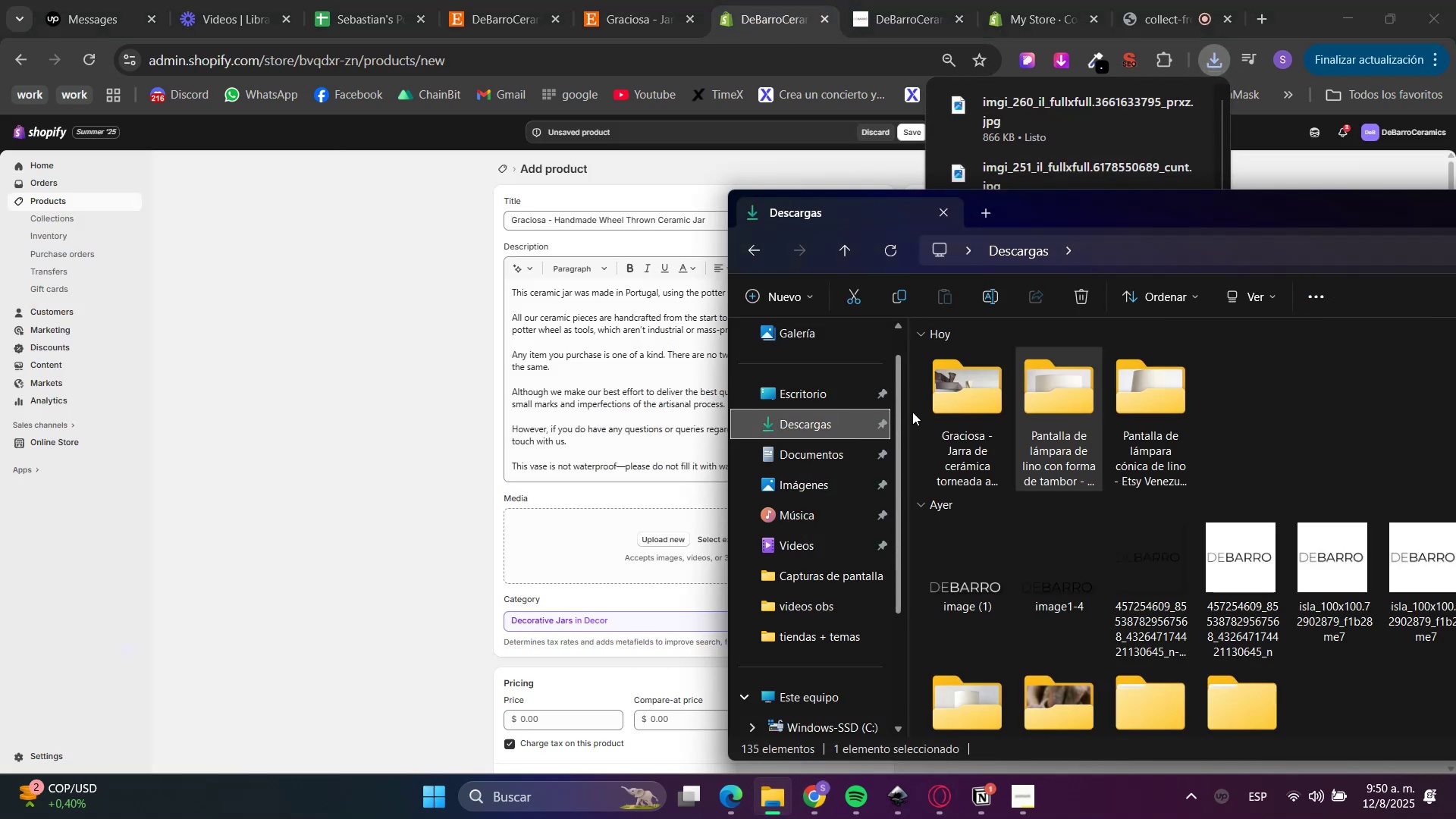 
double_click([980, 399])
 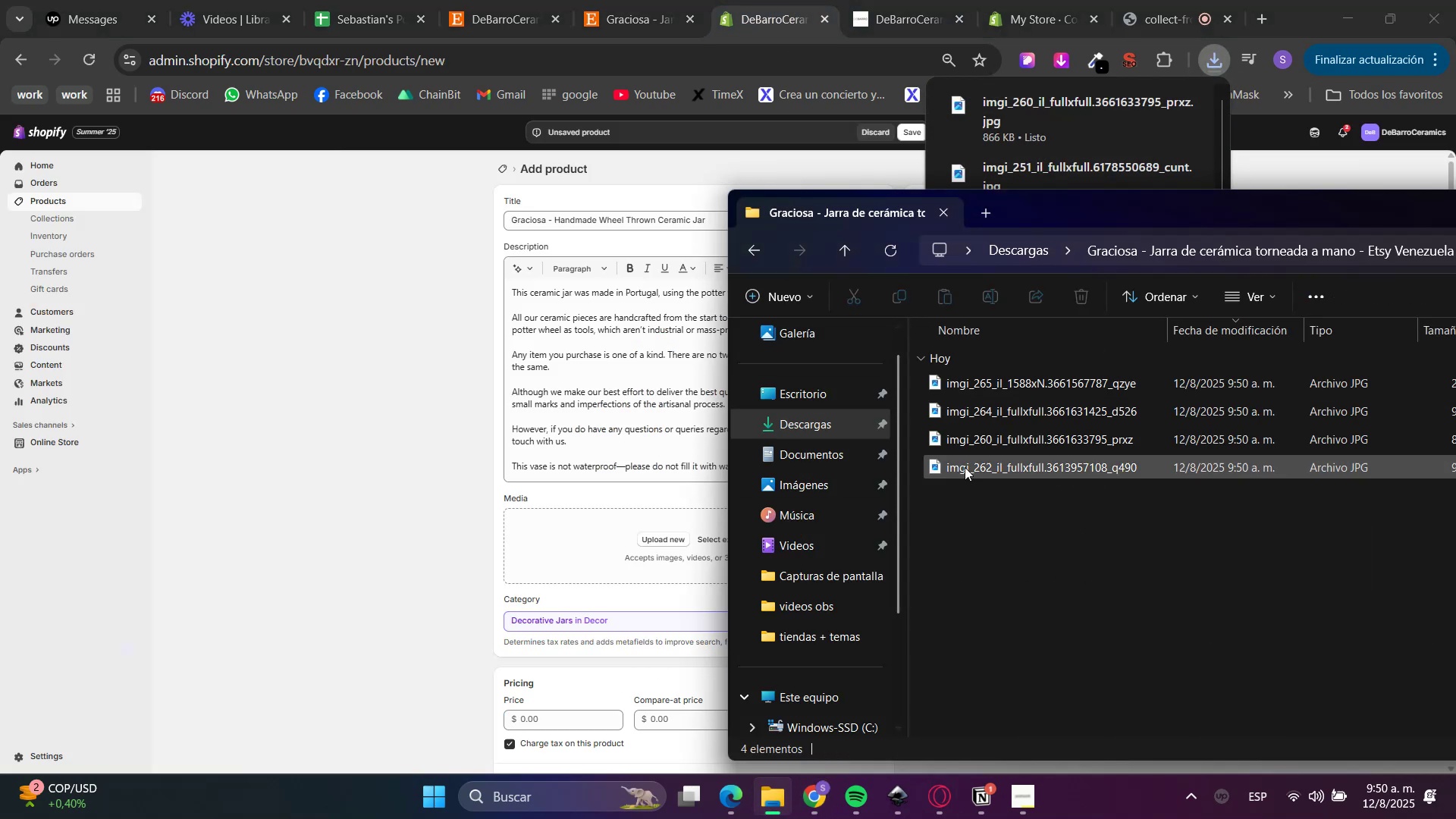 
left_click_drag(start_coordinate=[945, 568], to_coordinate=[973, 375])
 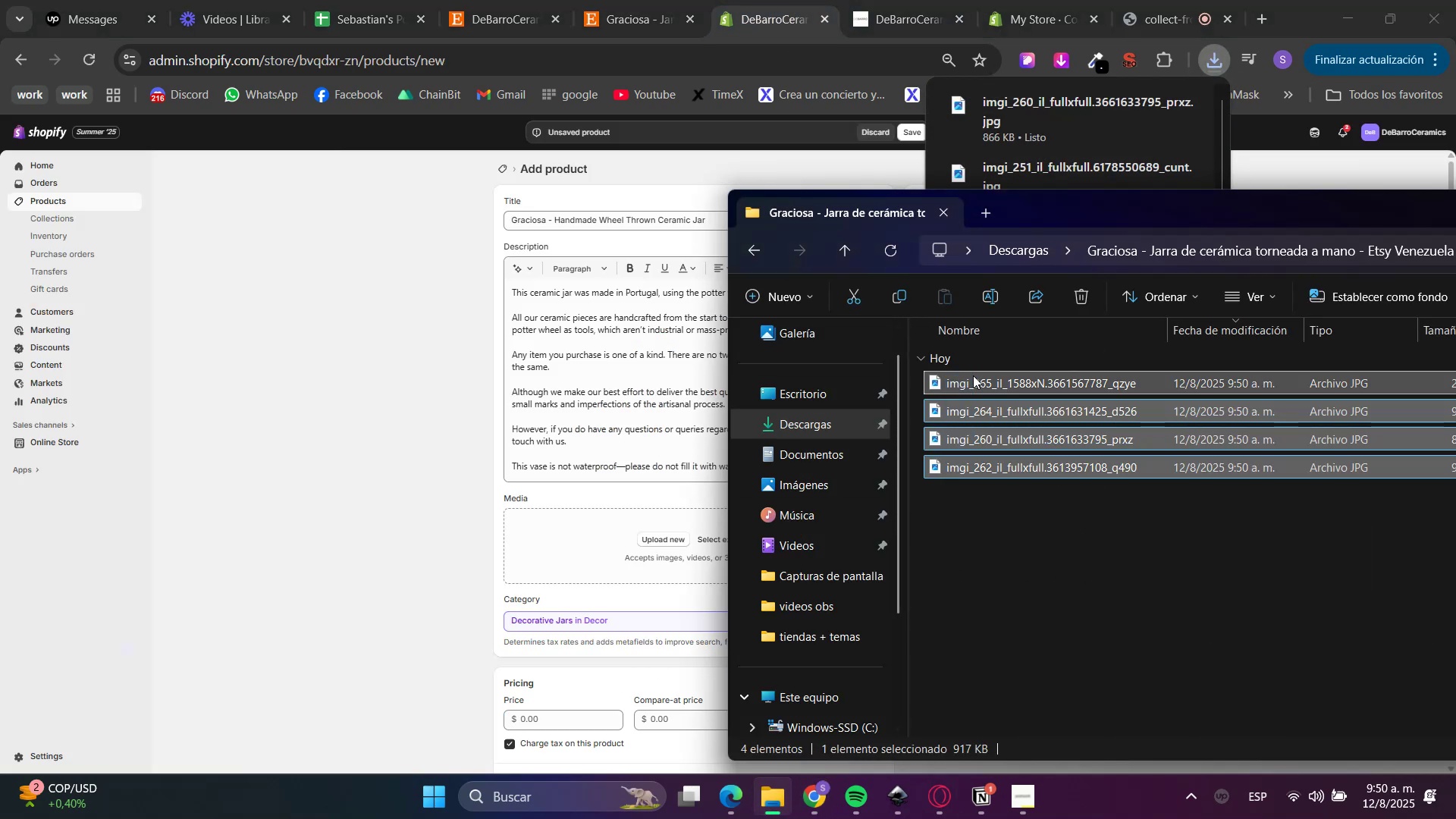 
left_click_drag(start_coordinate=[973, 375], to_coordinate=[651, 545])
 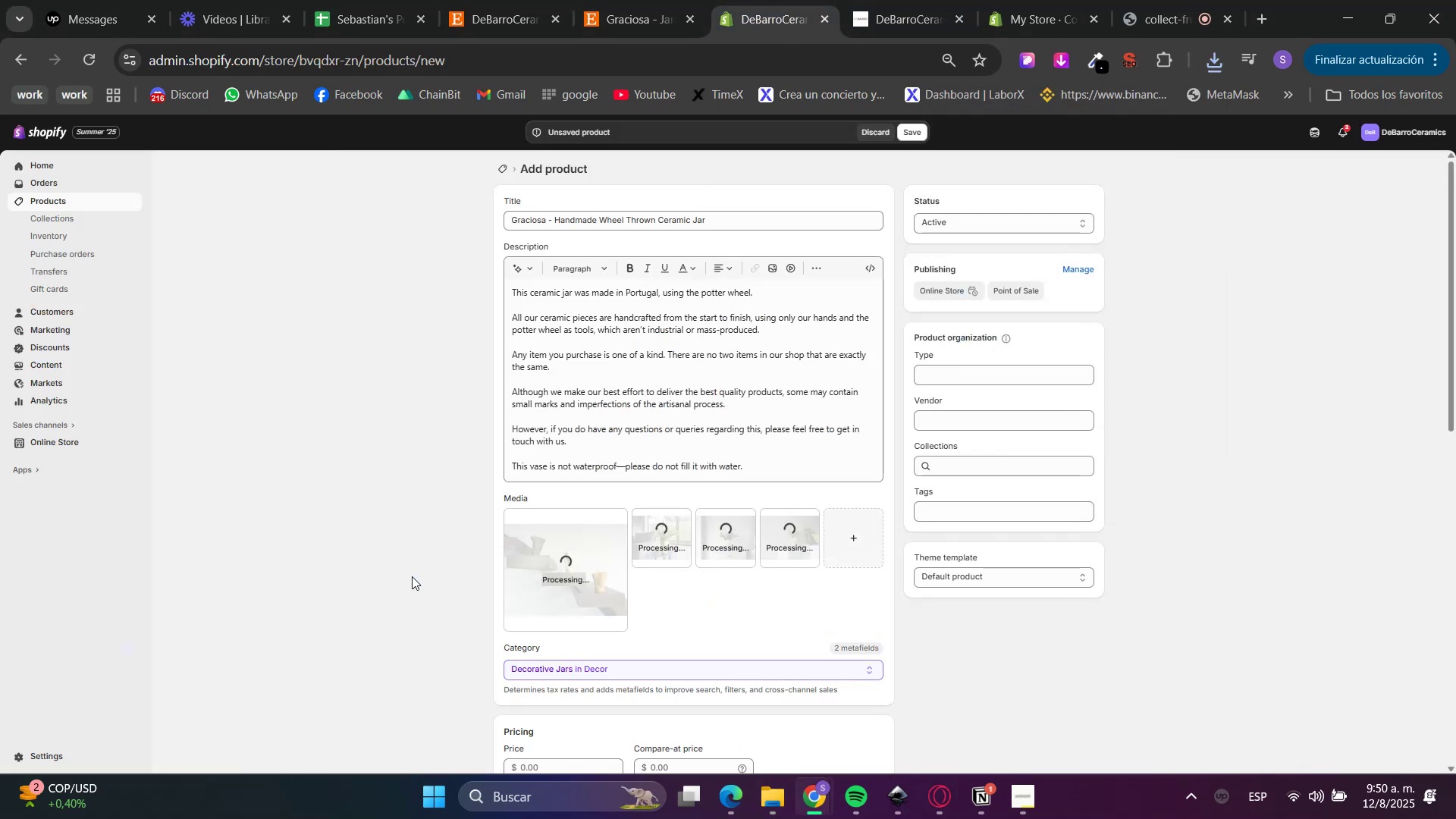 
left_click([665, 0])
 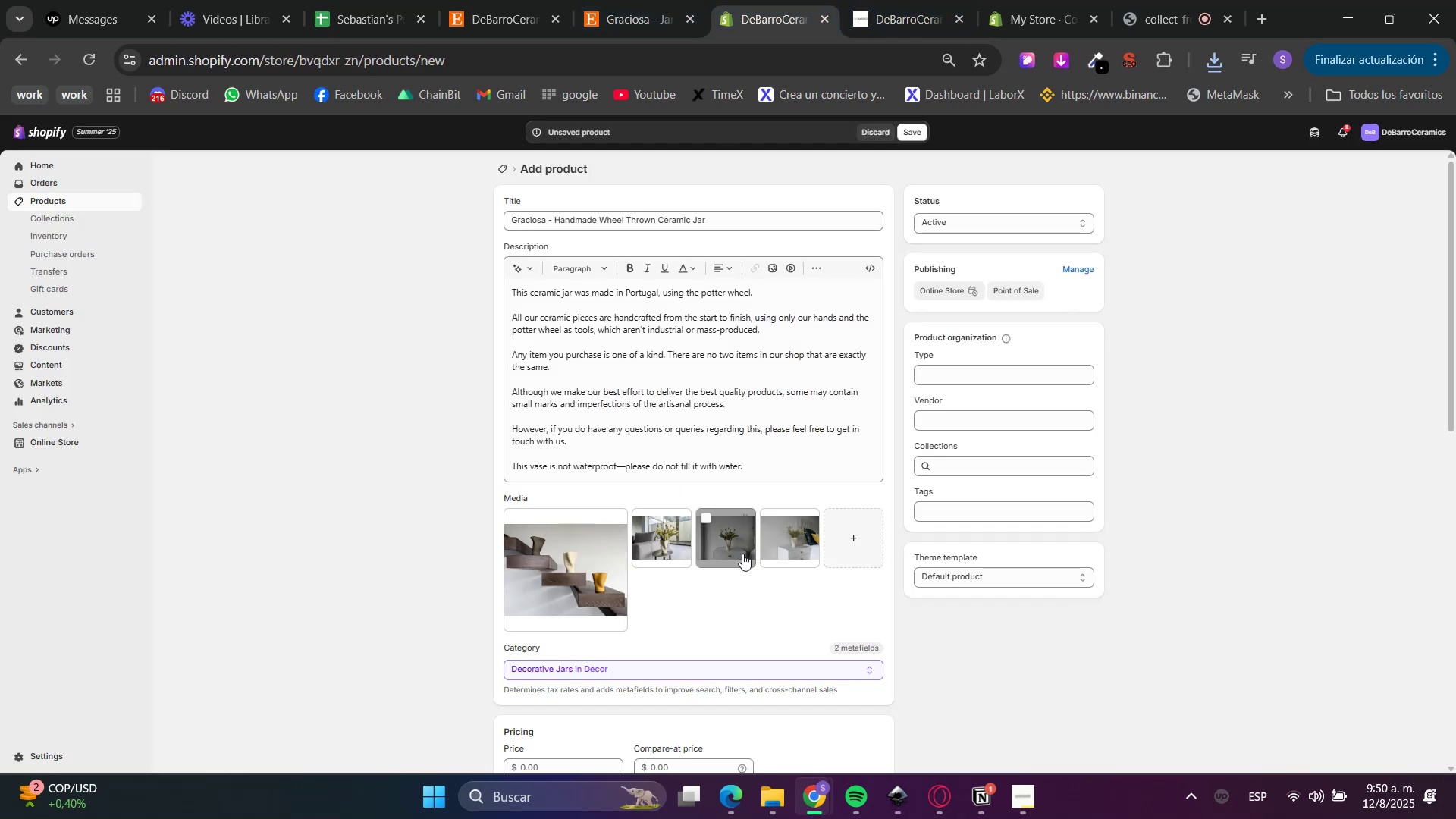 
left_click_drag(start_coordinate=[724, 554], to_coordinate=[557, 581])
 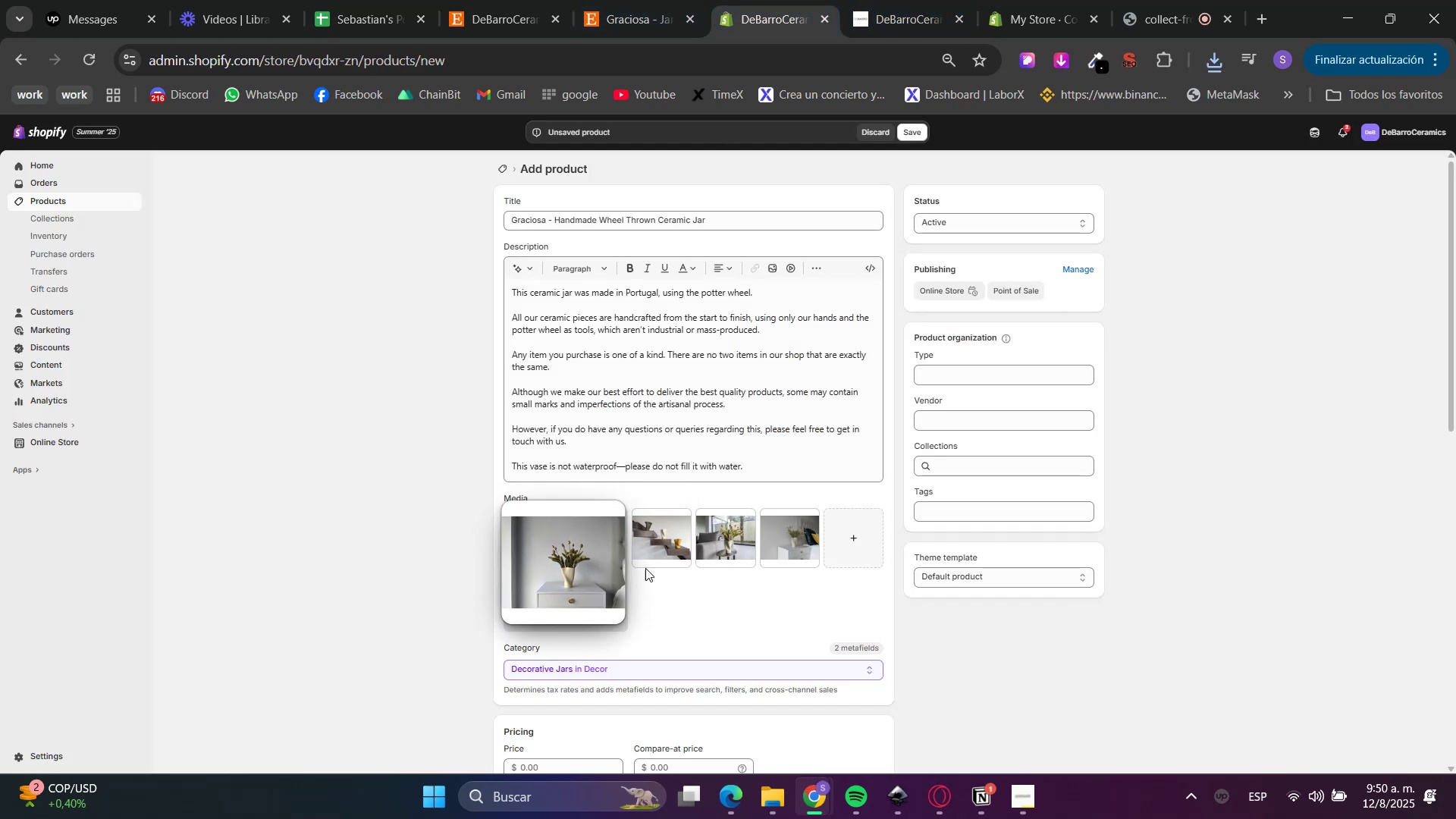 
left_click_drag(start_coordinate=[662, 557], to_coordinate=[798, 548])
 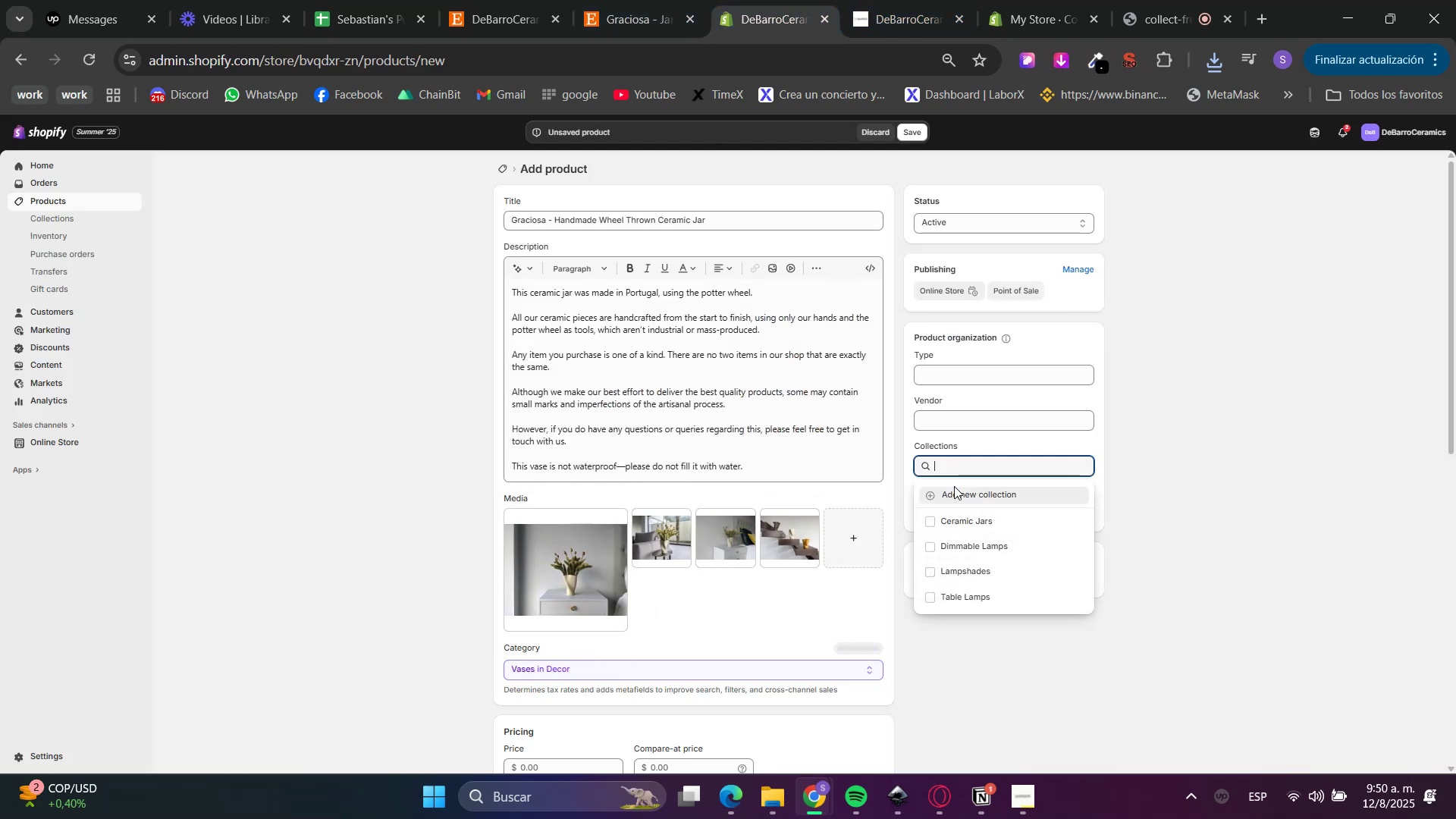 
double_click([507, 0])
 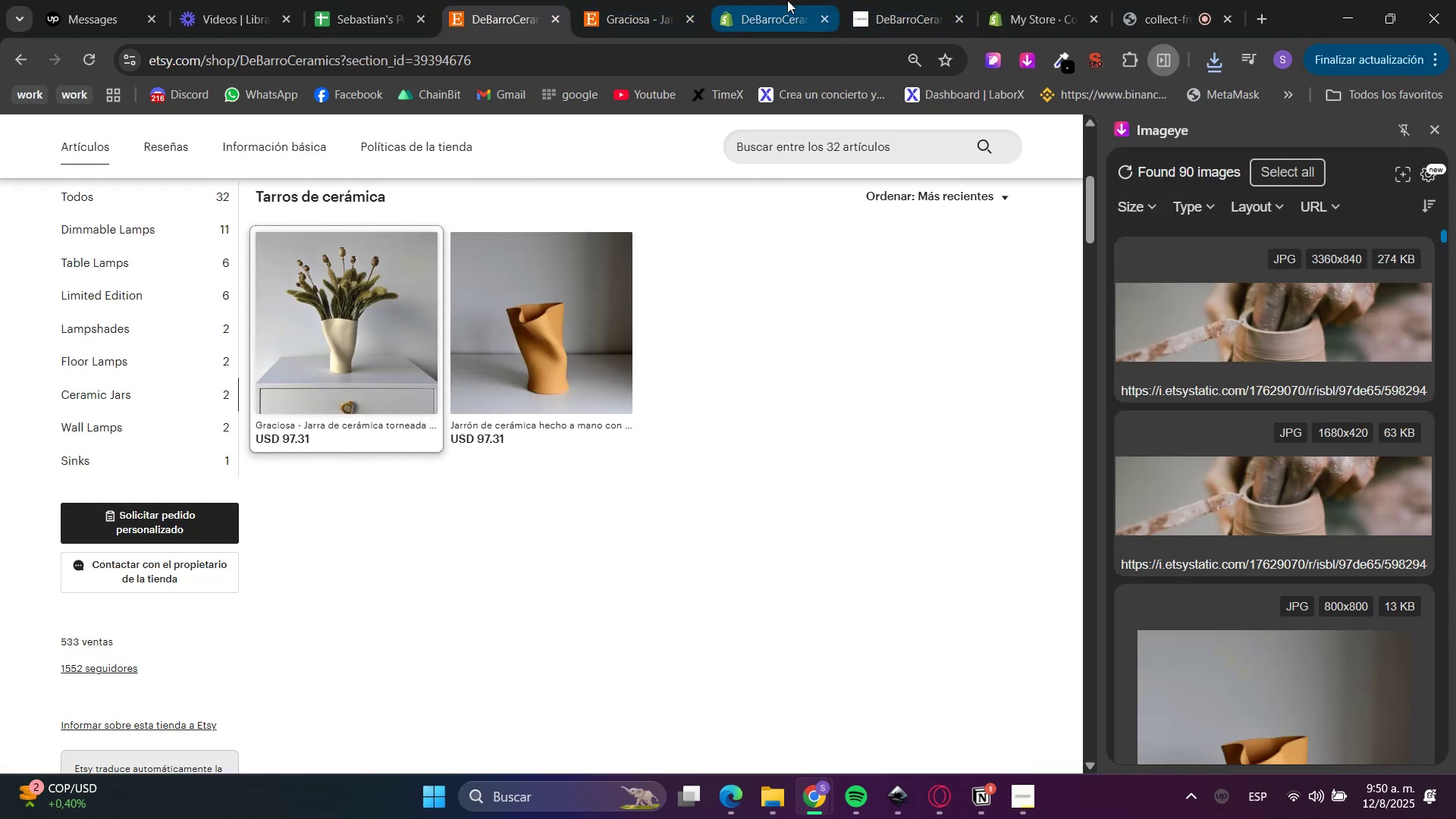 
scroll: coordinate [566, 429], scroll_direction: up, amount: 1.0
 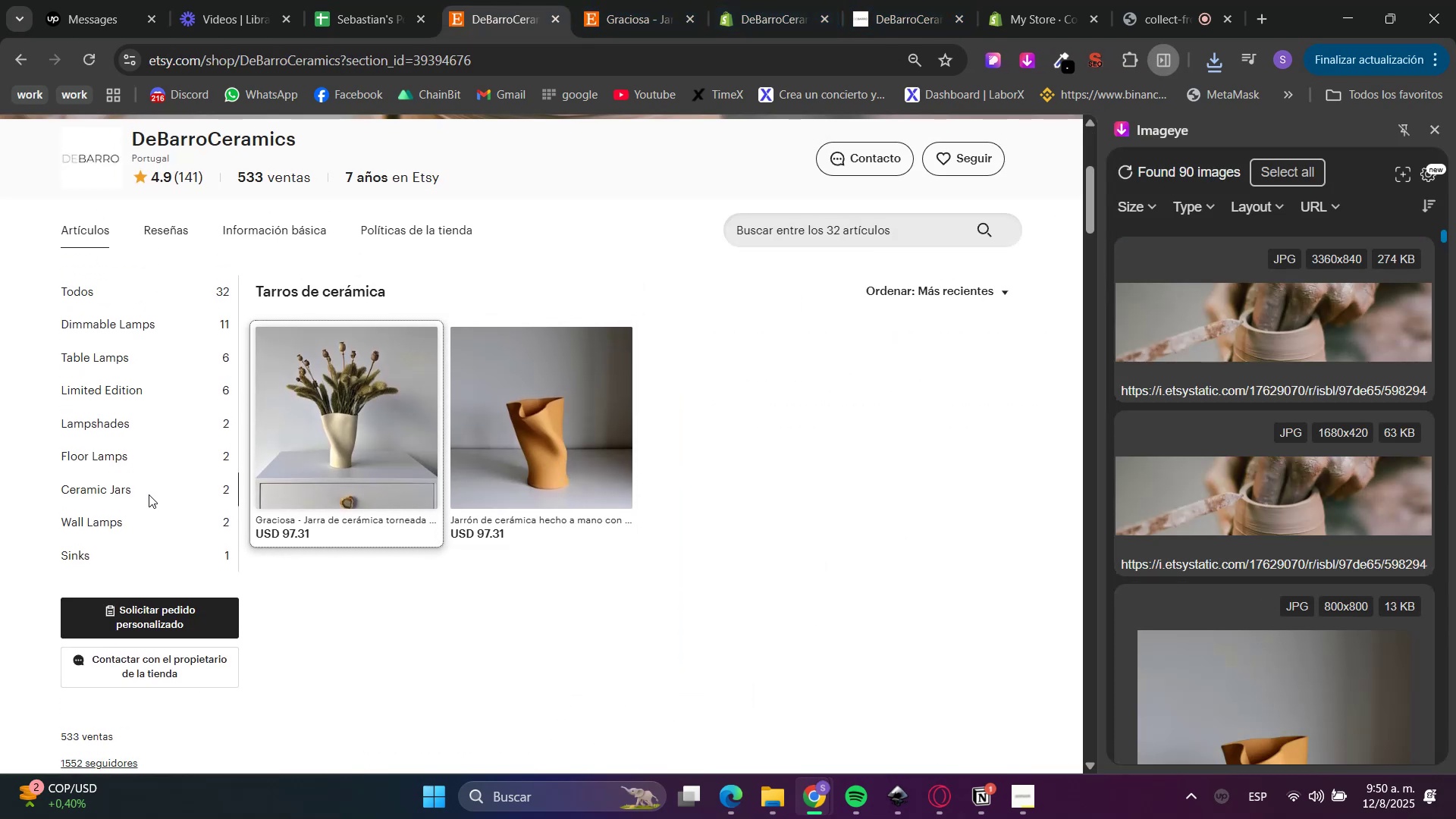 
double_click([770, 9])
 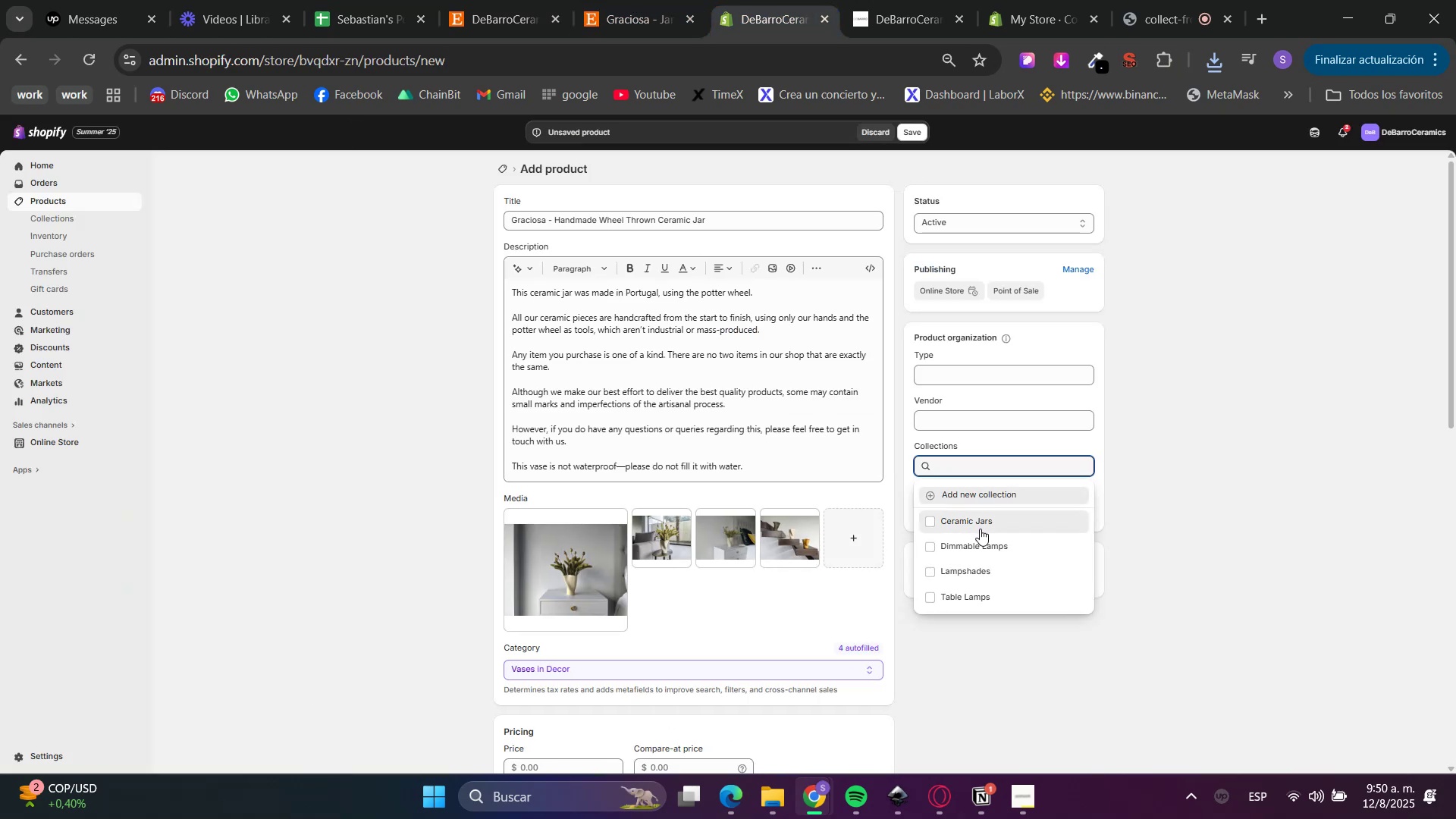 
double_click([1241, 626])
 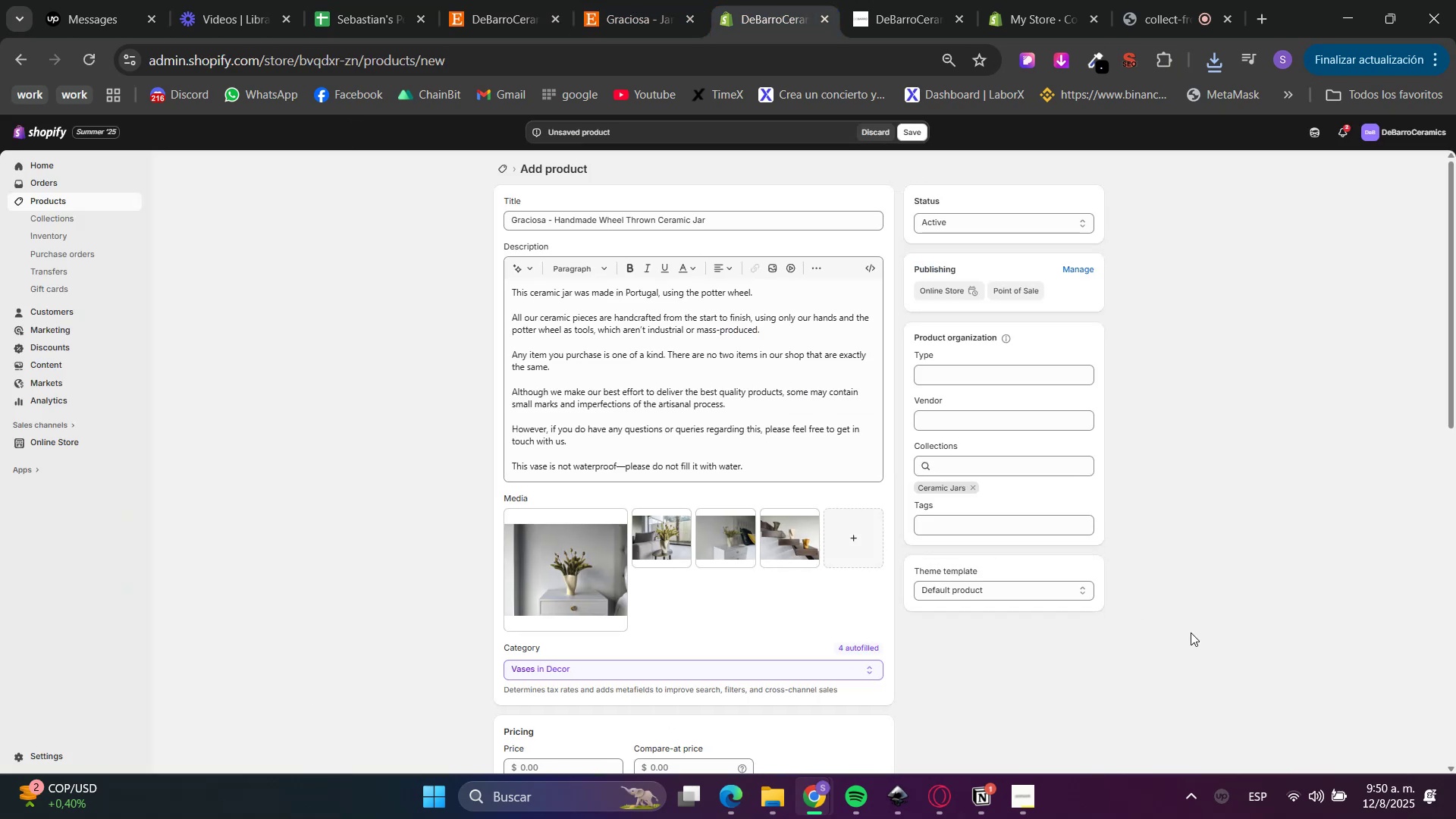 
scroll: coordinate [847, 649], scroll_direction: down, amount: 2.0
 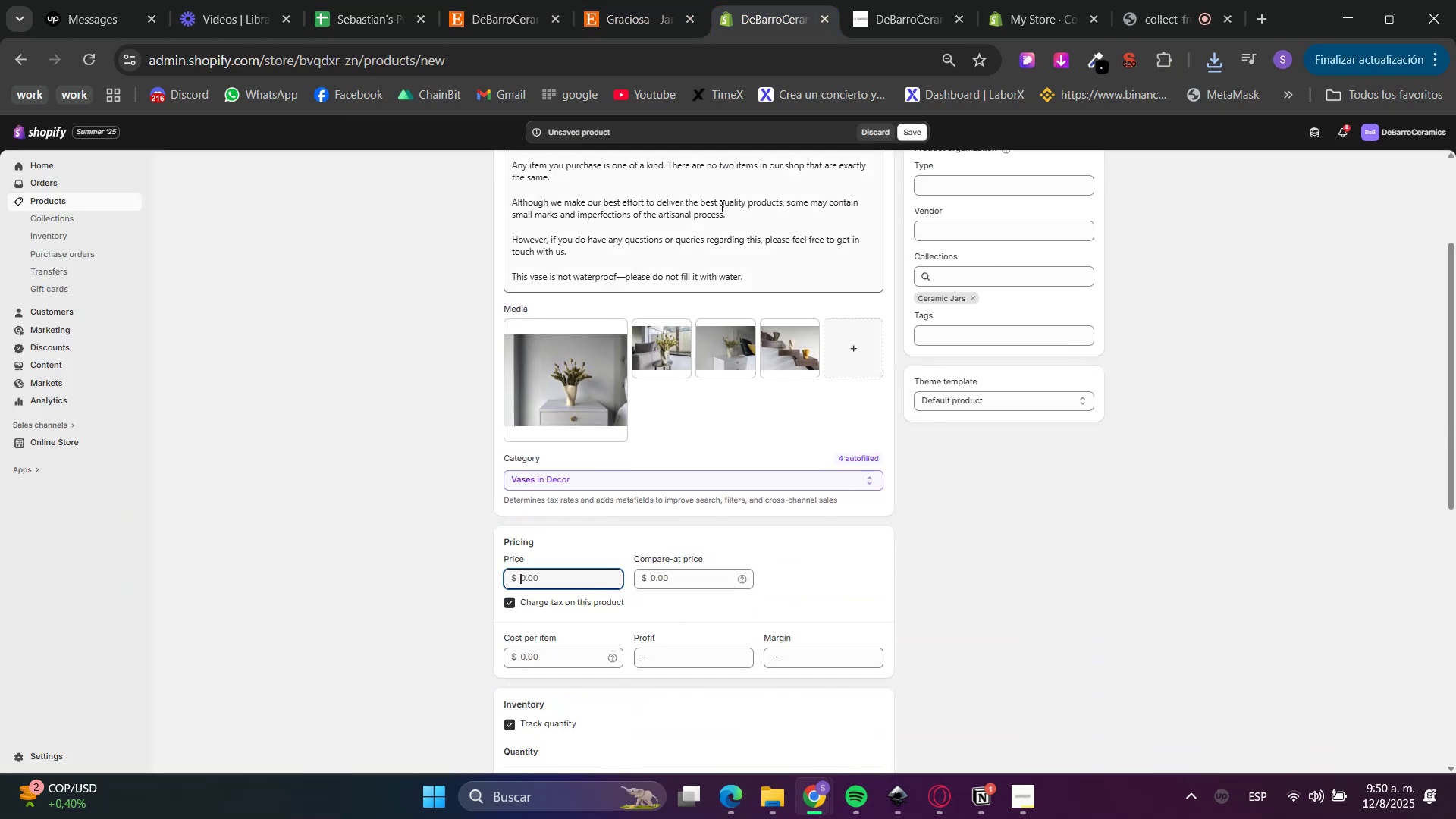 
double_click([674, 0])
 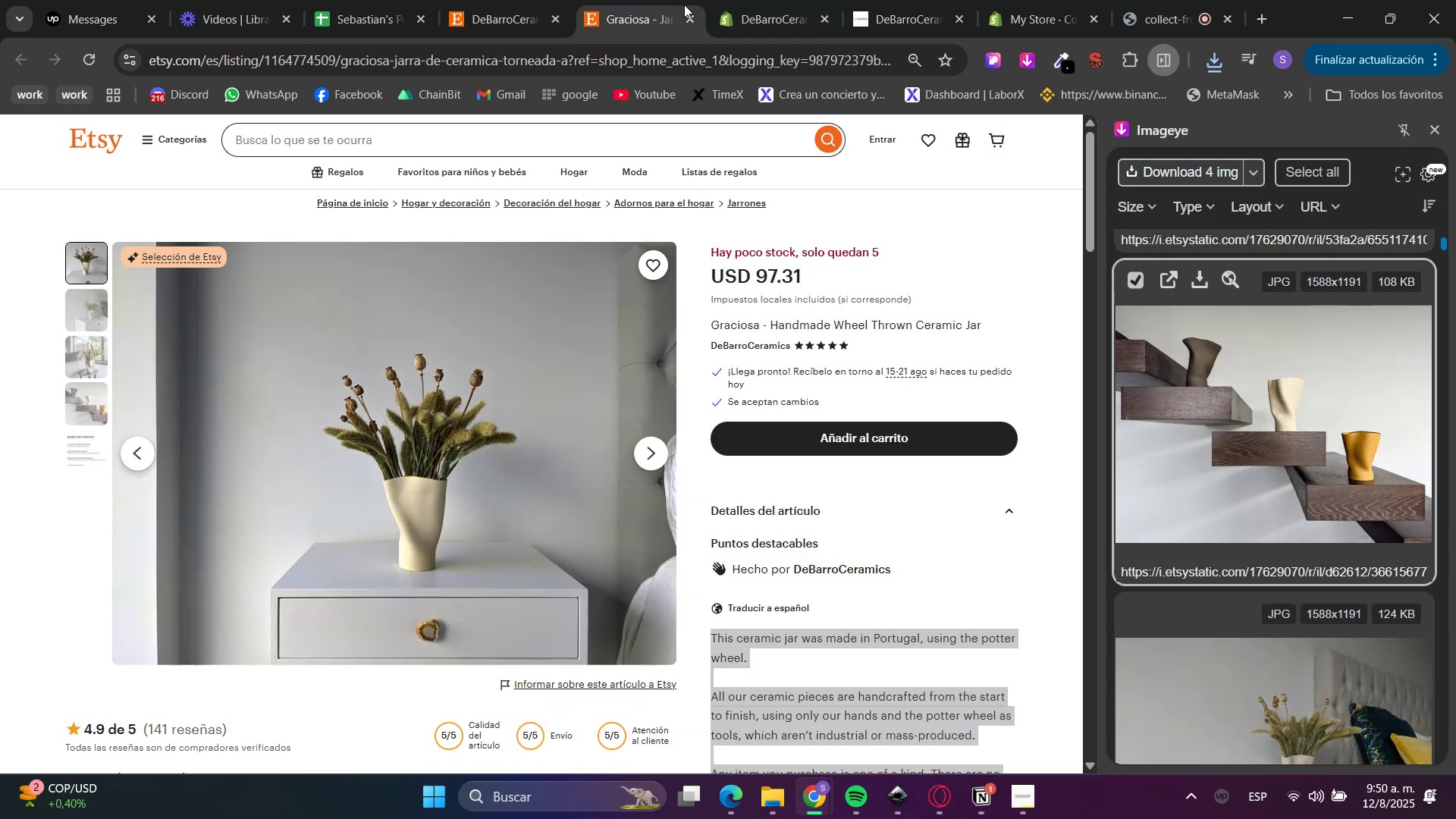 
left_click([750, 0])
 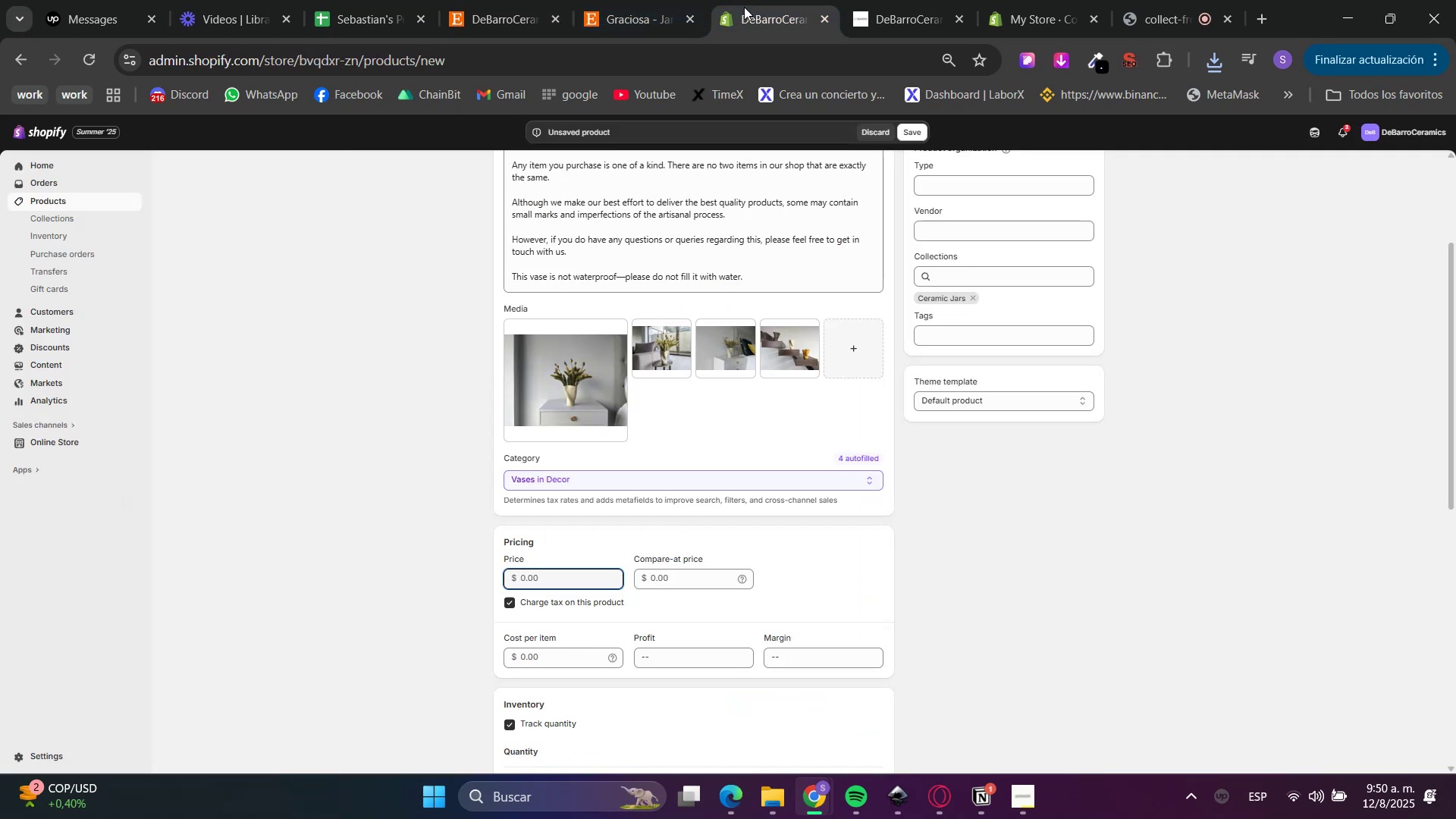 
key(Numpad9)
 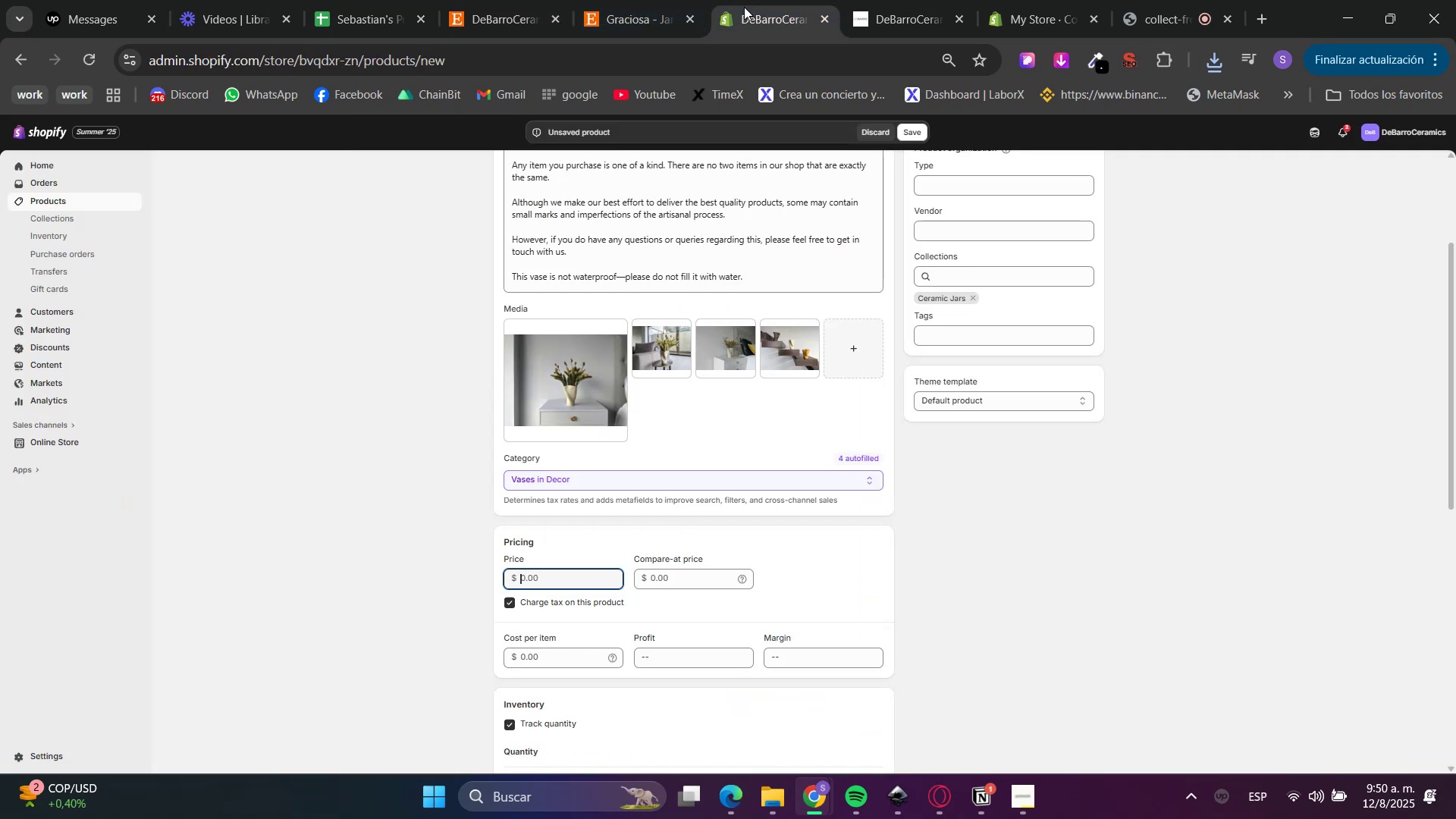 
key(Numpad7)
 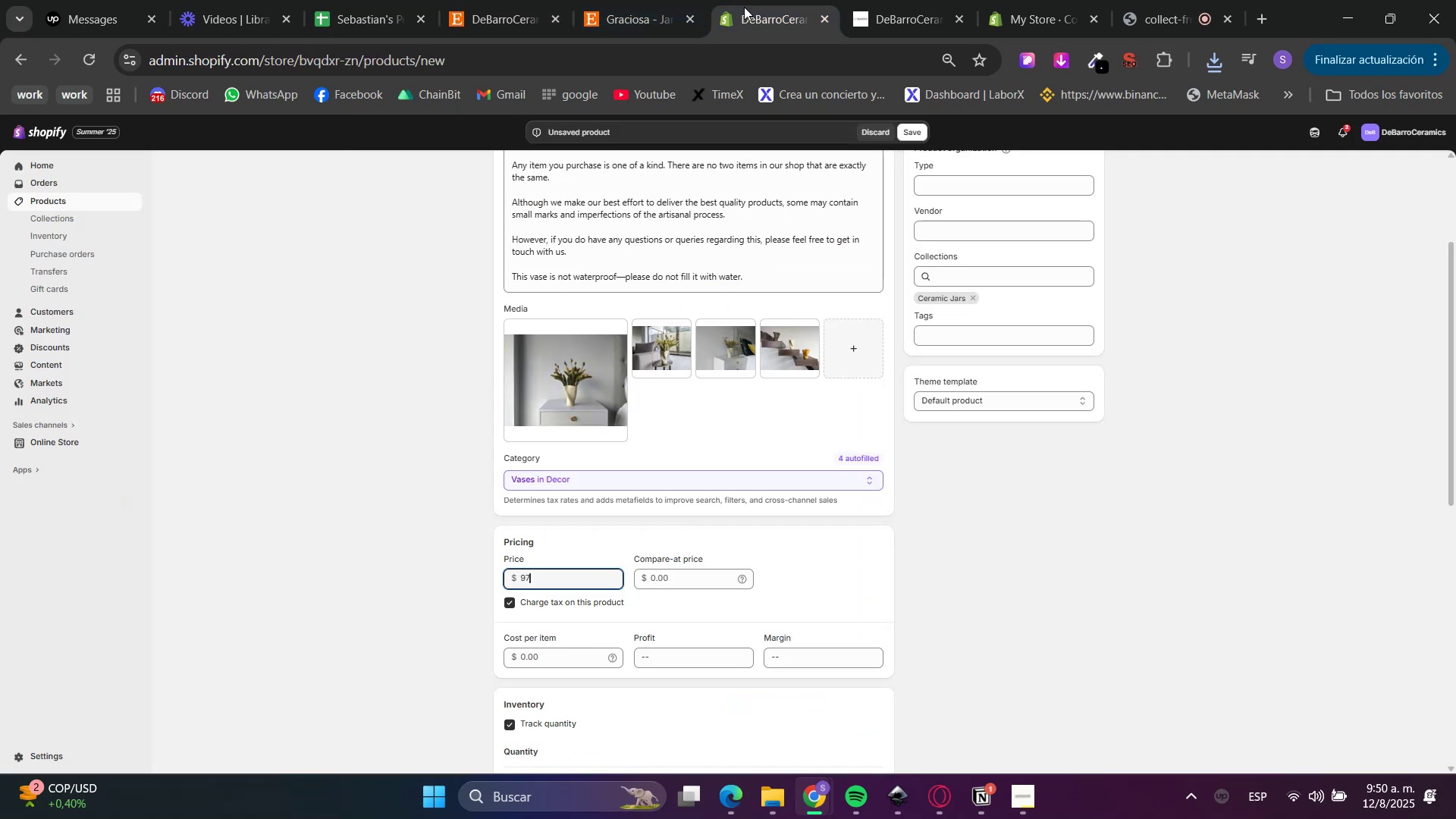 
key(NumpadDecimal)
 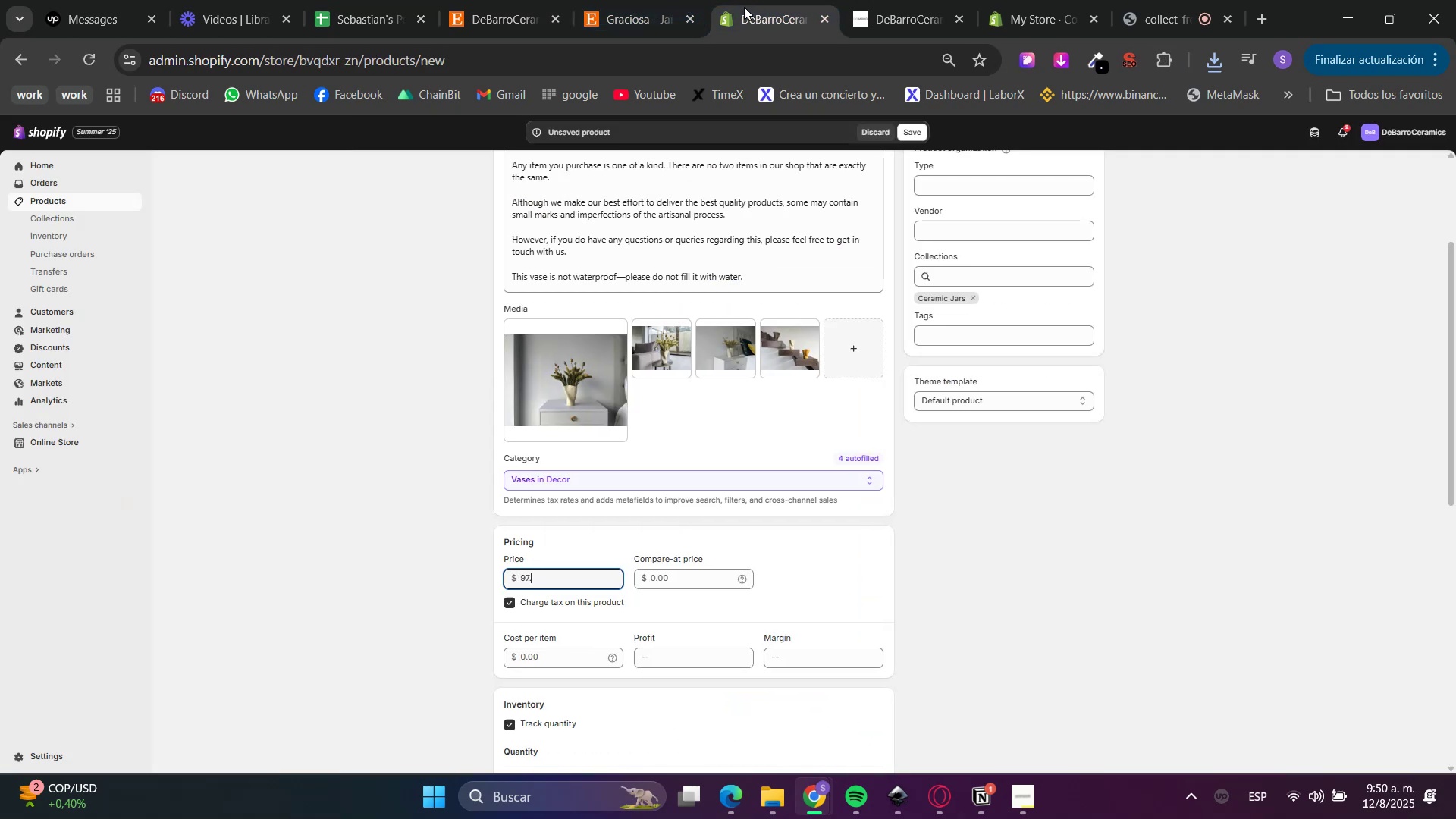 
key(Numpad3)
 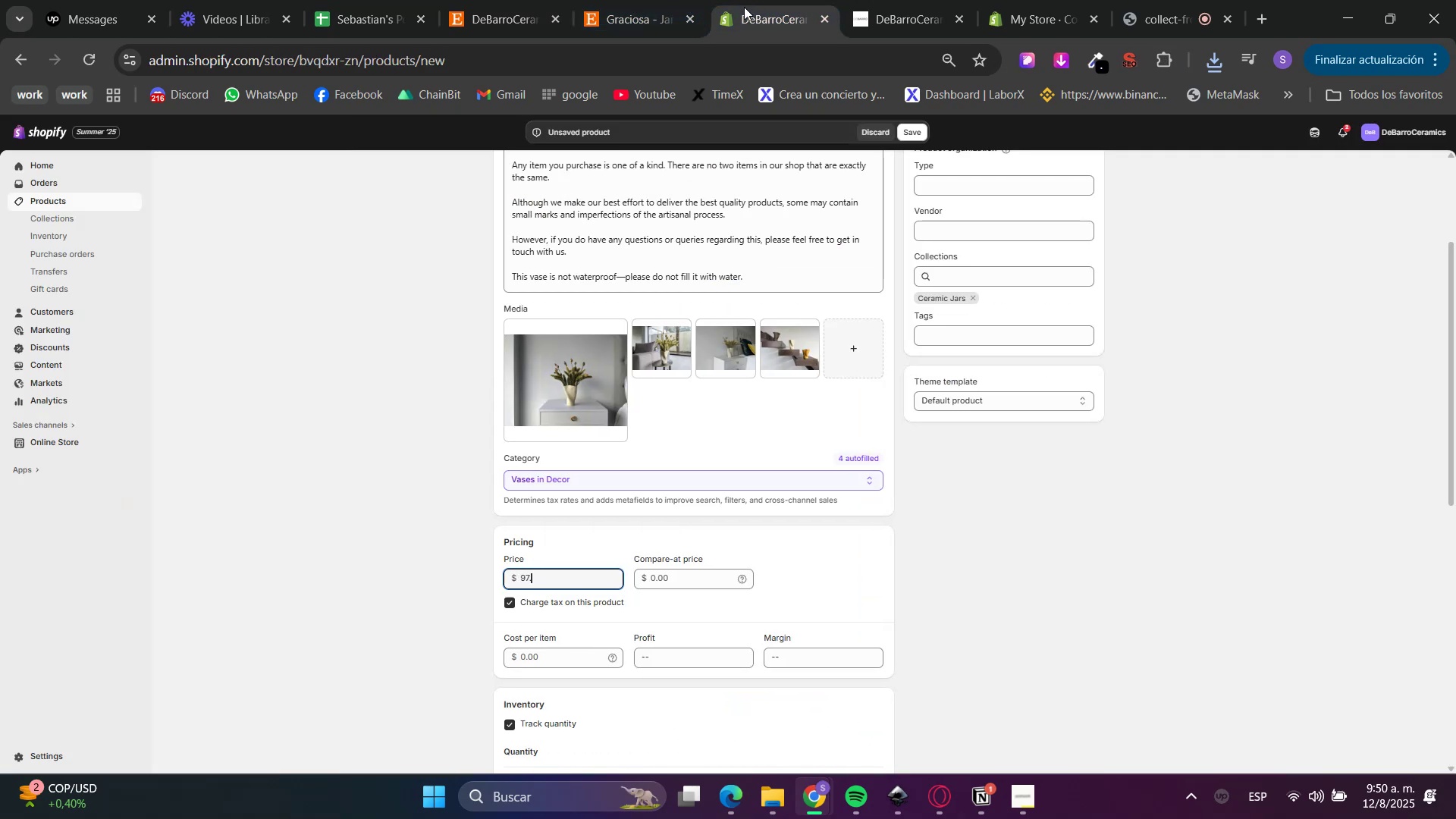 
key(Numpad1)
 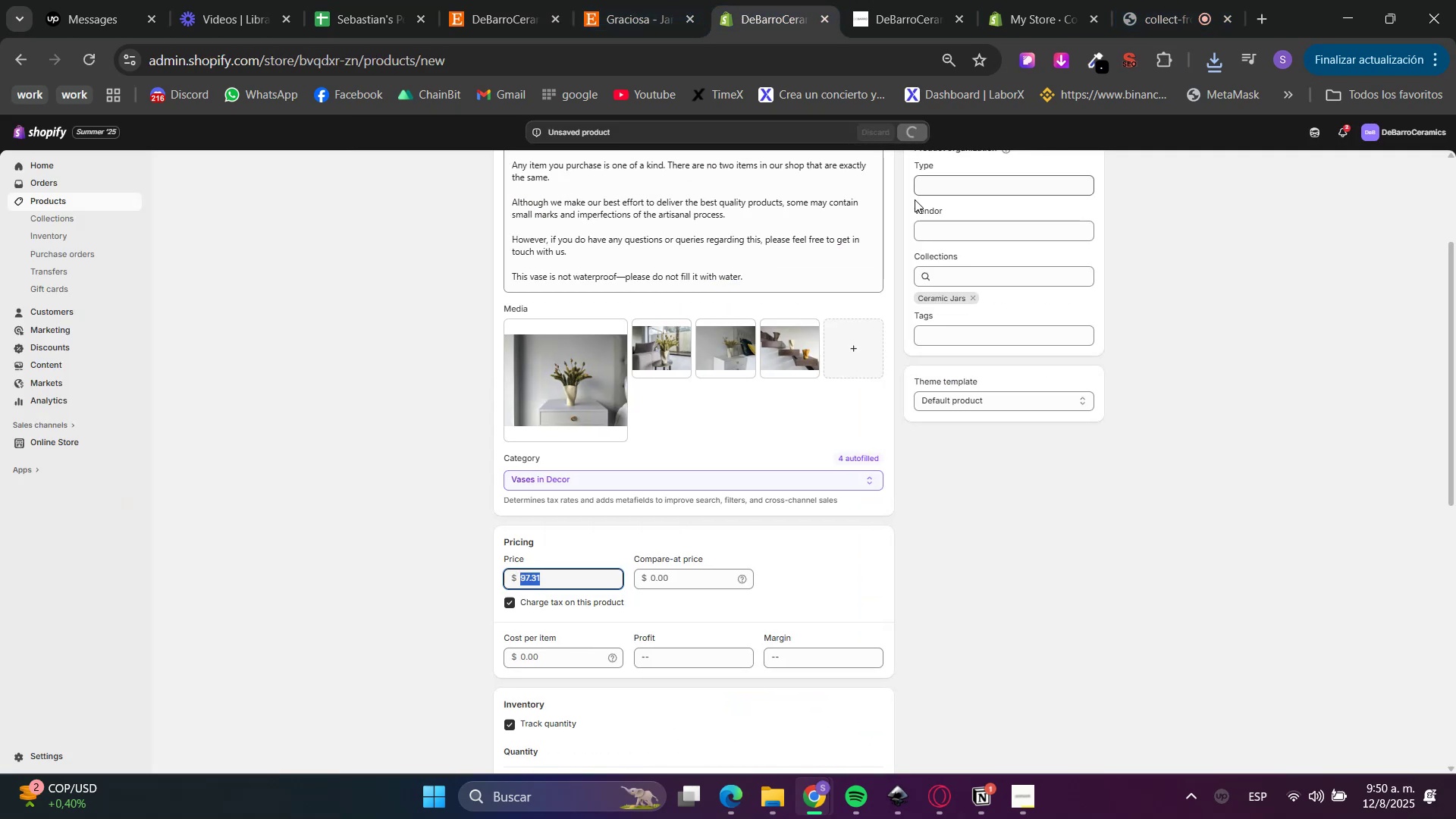 
left_click([1125, 579])
 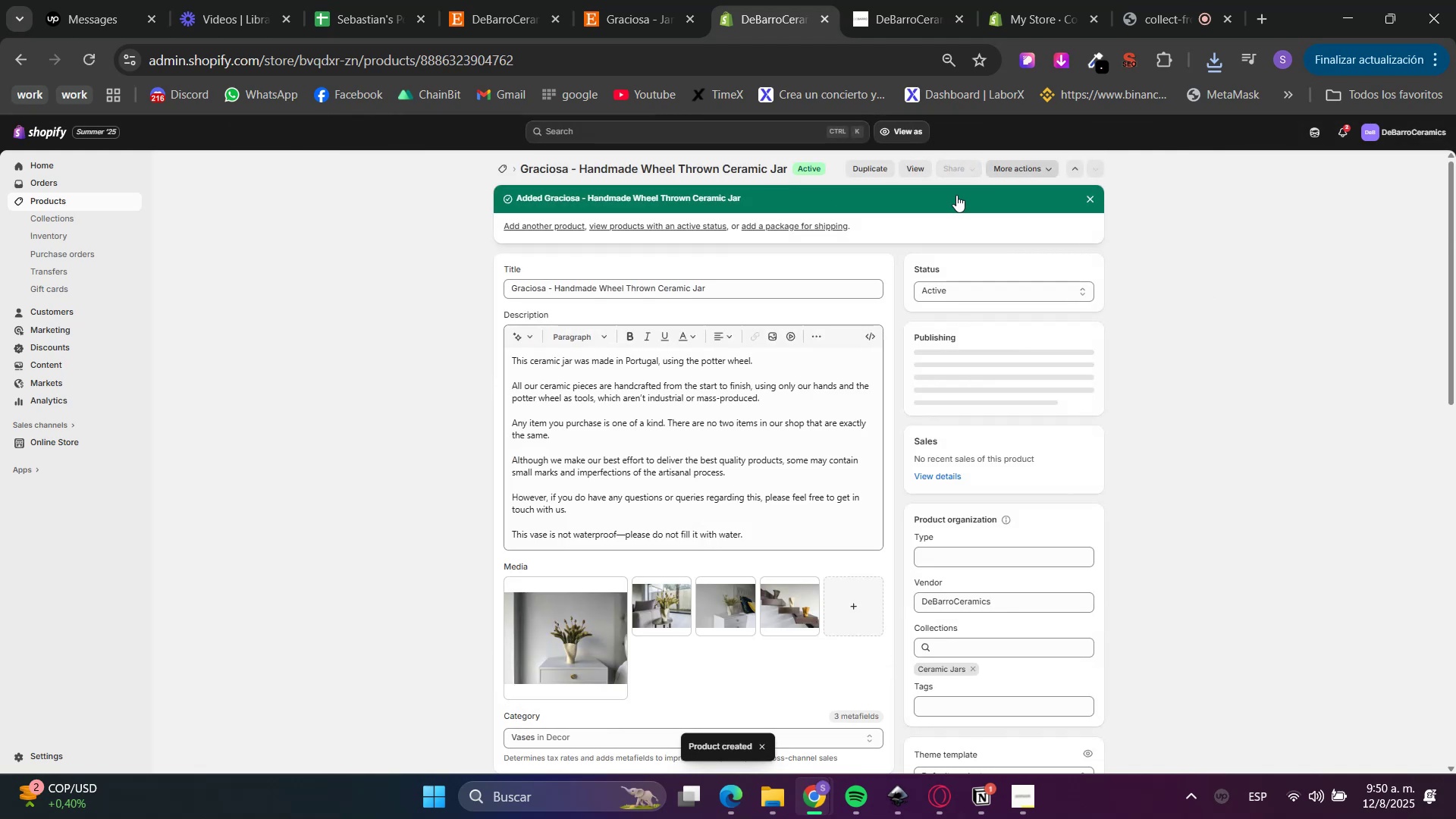 
wait(5.2)
 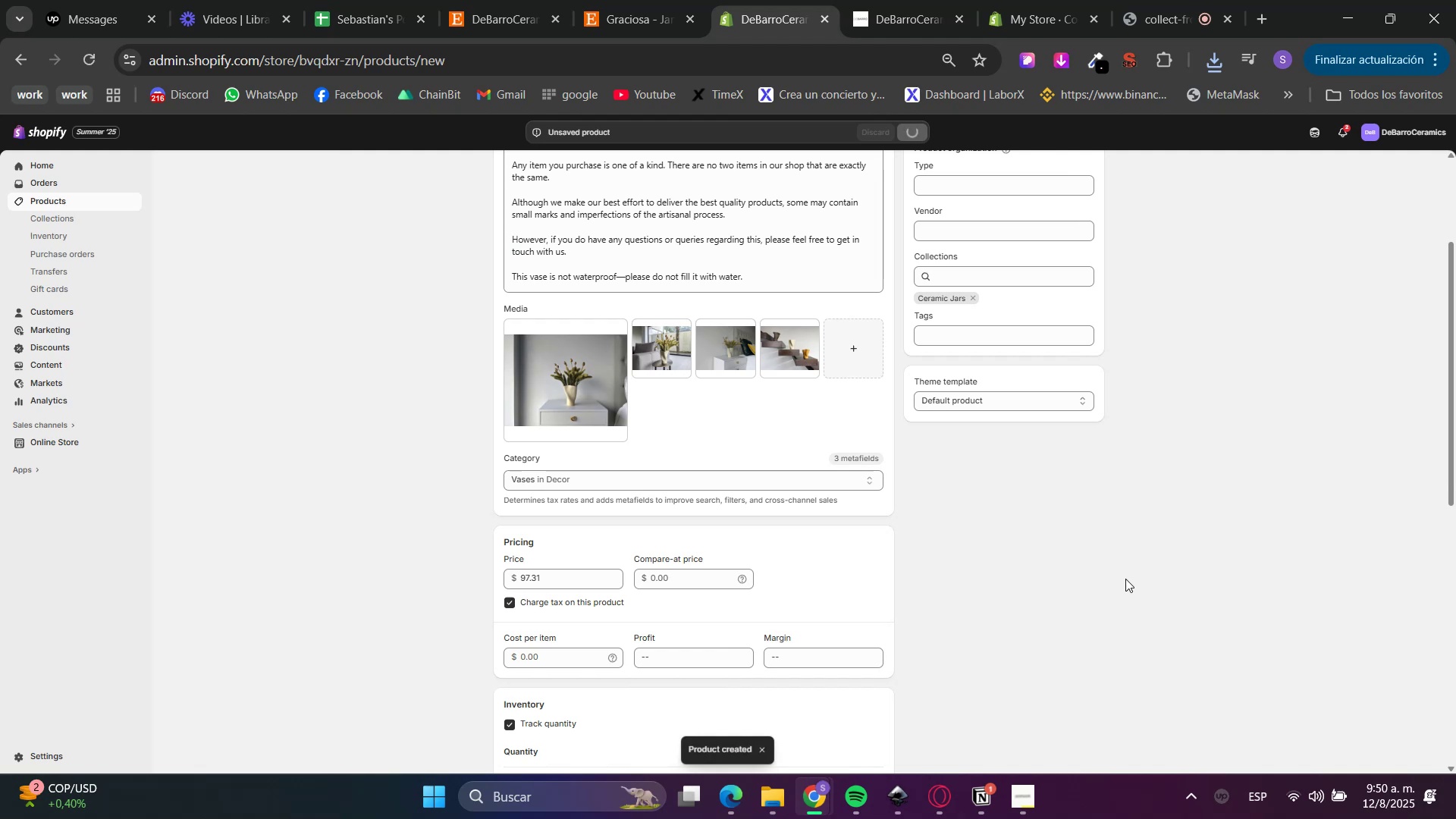 
double_click([679, 0])
 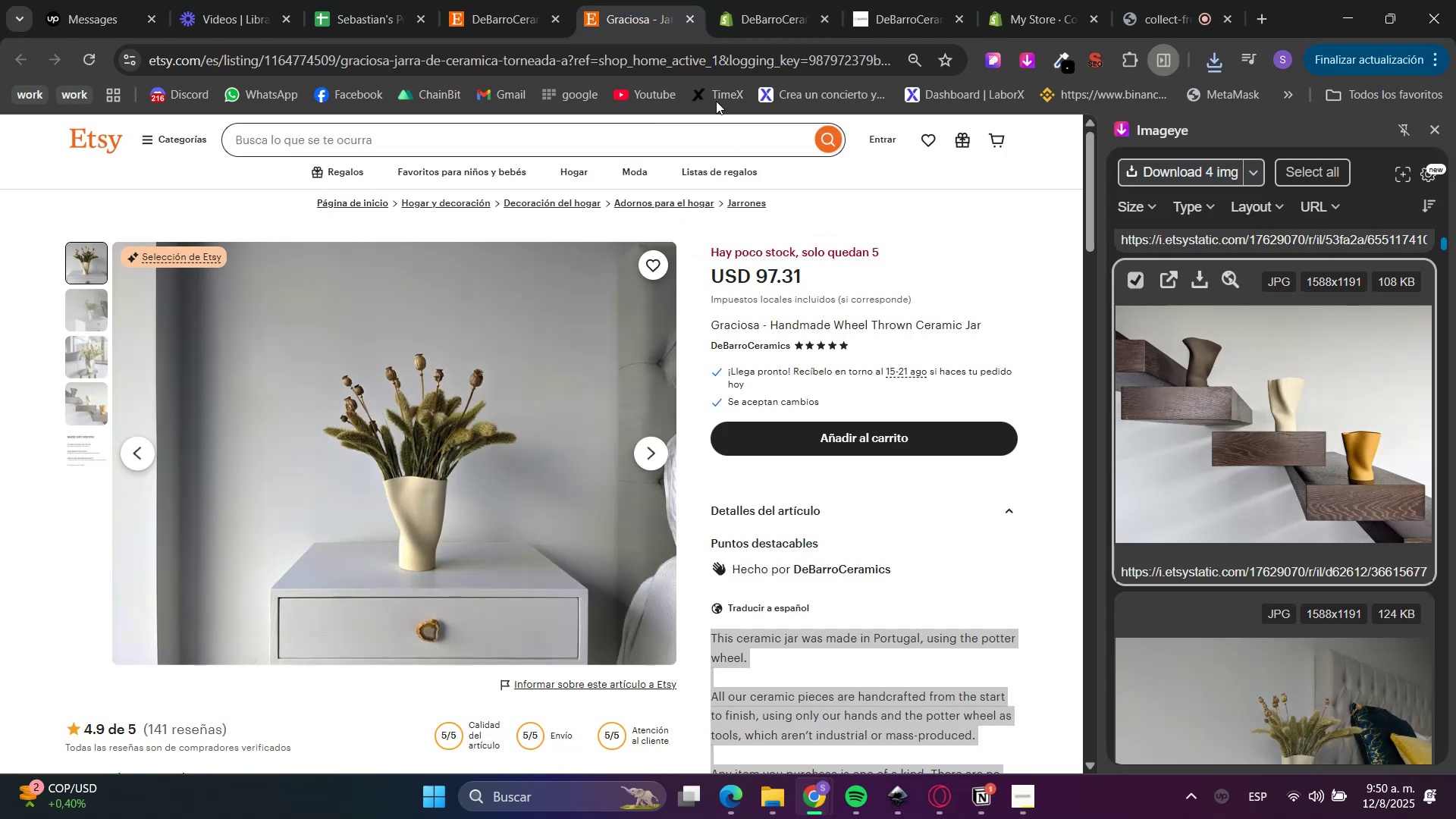 
double_click([687, 25])
 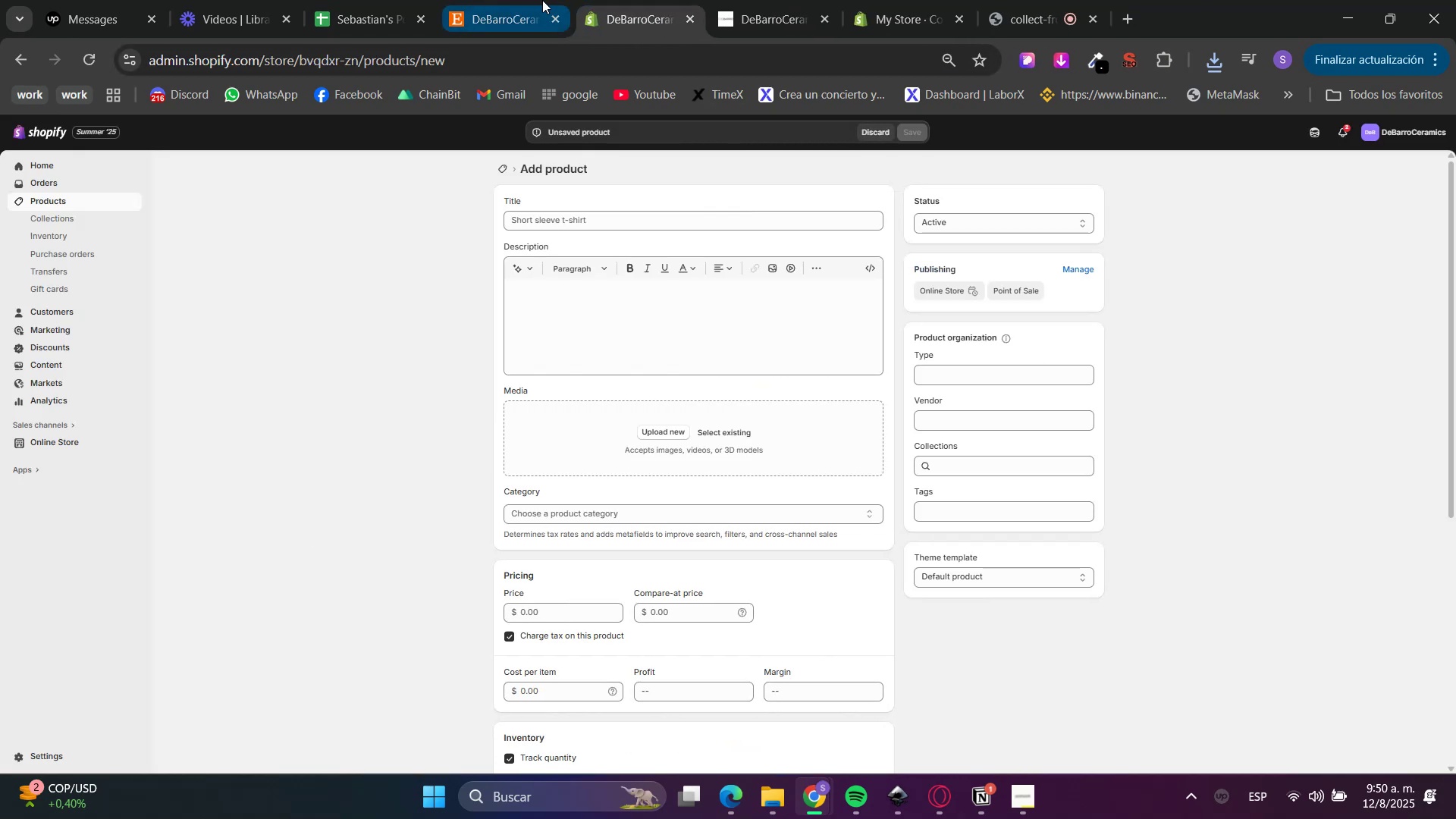 
left_click([542, 0])
 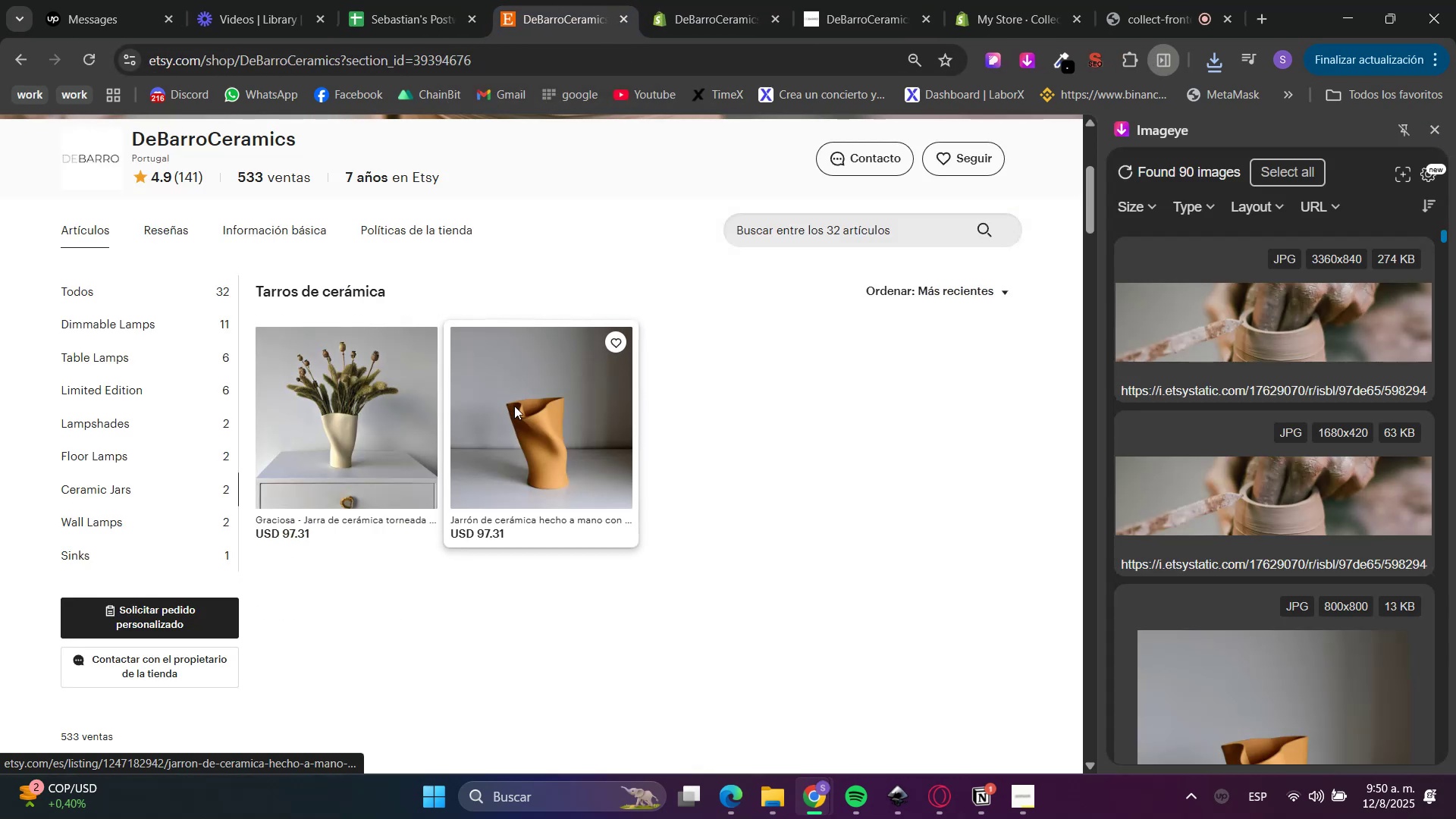 
hold_key(key=ControlLeft, duration=0.4)
left_click([514, 406])
 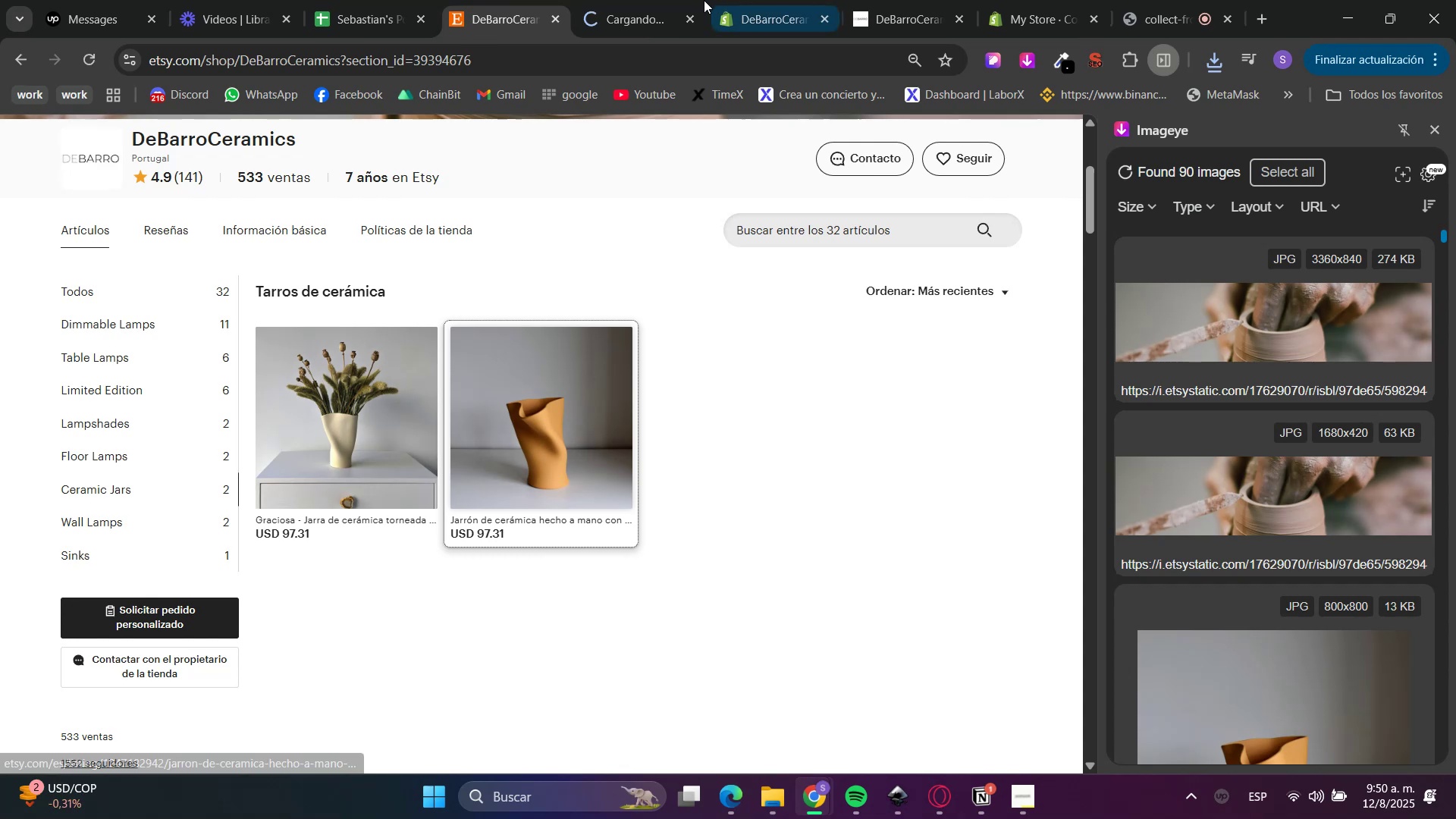 
left_click([666, 0])
 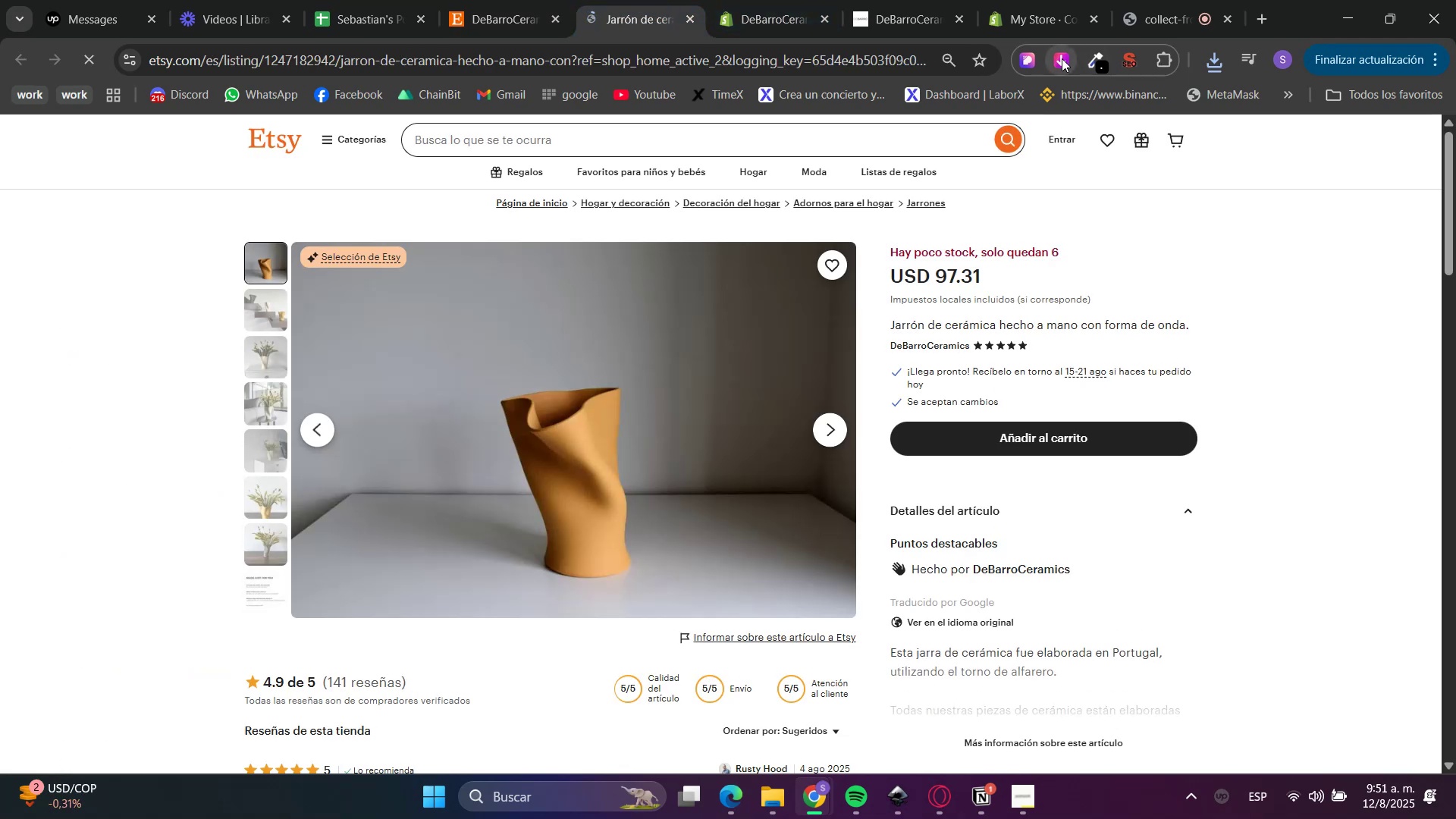 
scroll: coordinate [957, 571], scroll_direction: down, amount: 1.0
 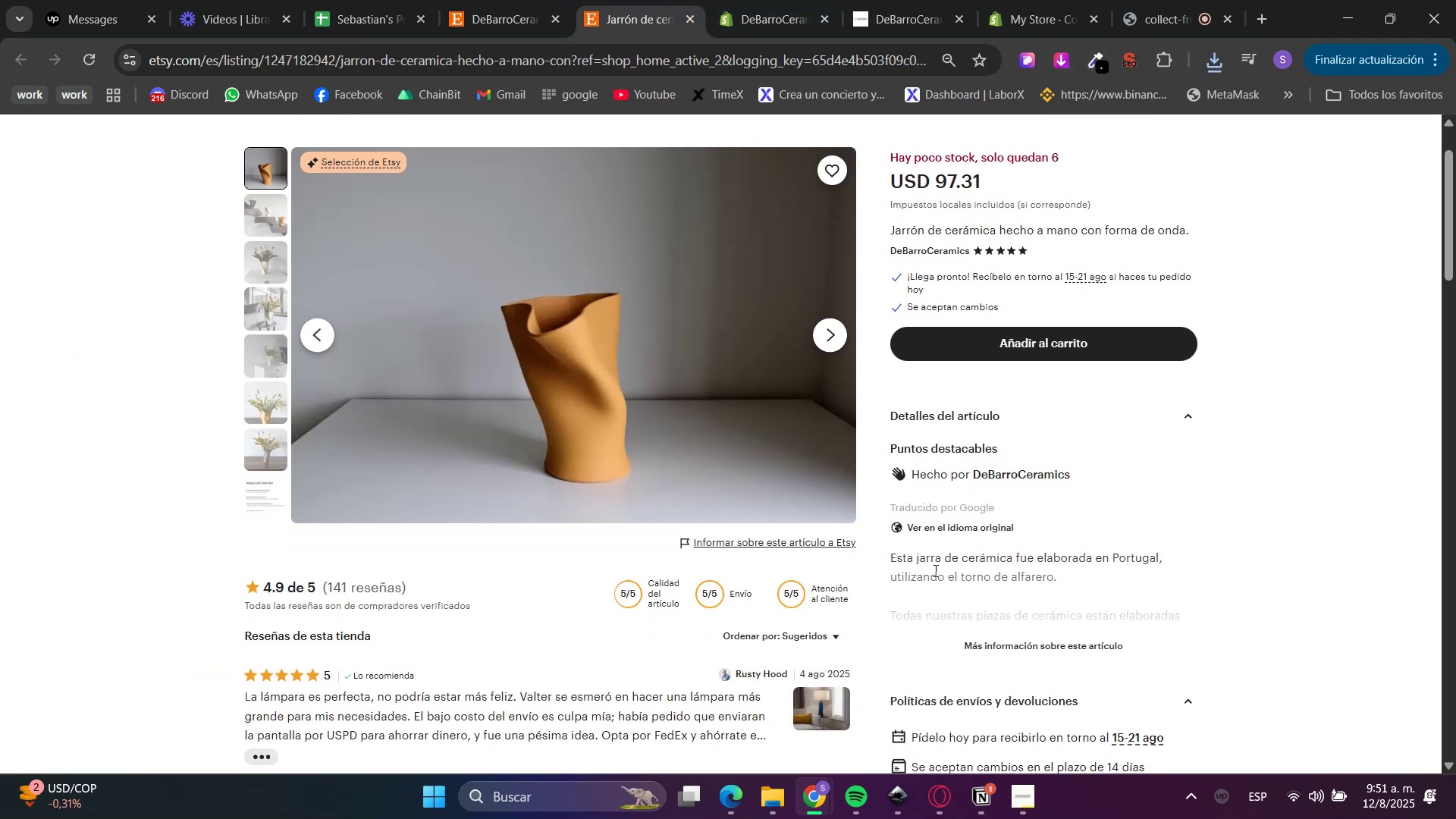 
left_click([932, 536])
 